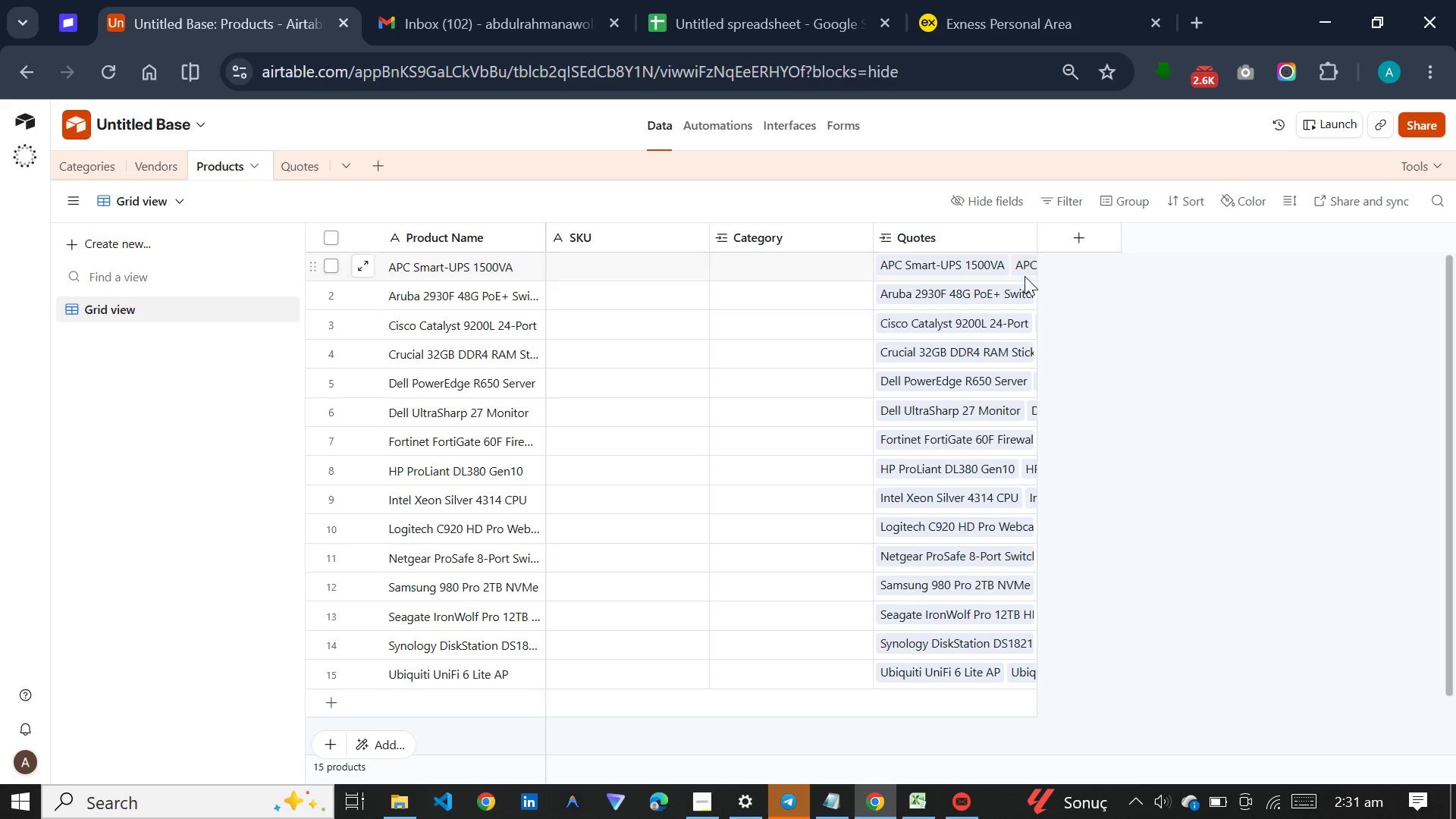 
left_click([1068, 236])
 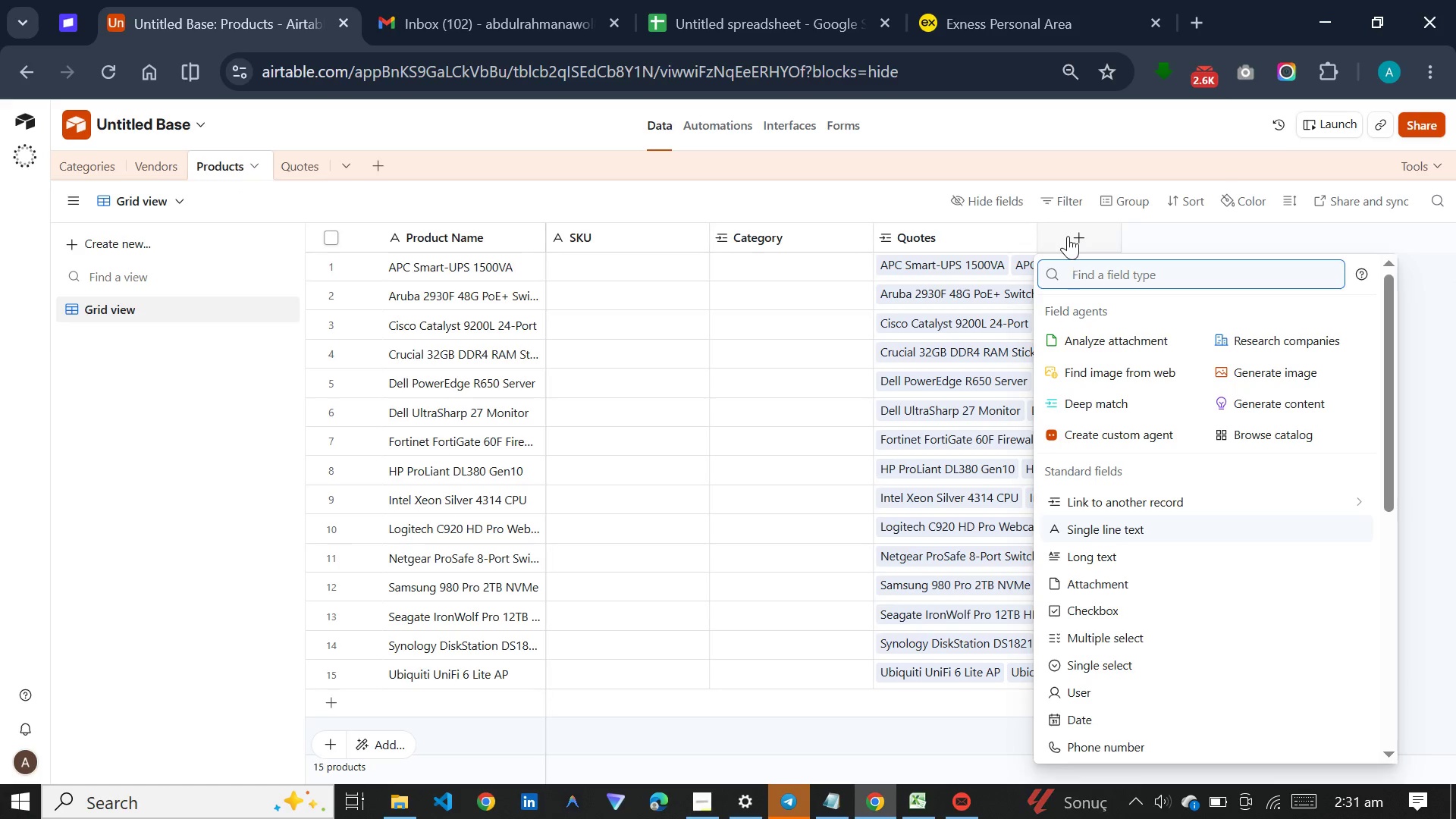 
type(roll)
 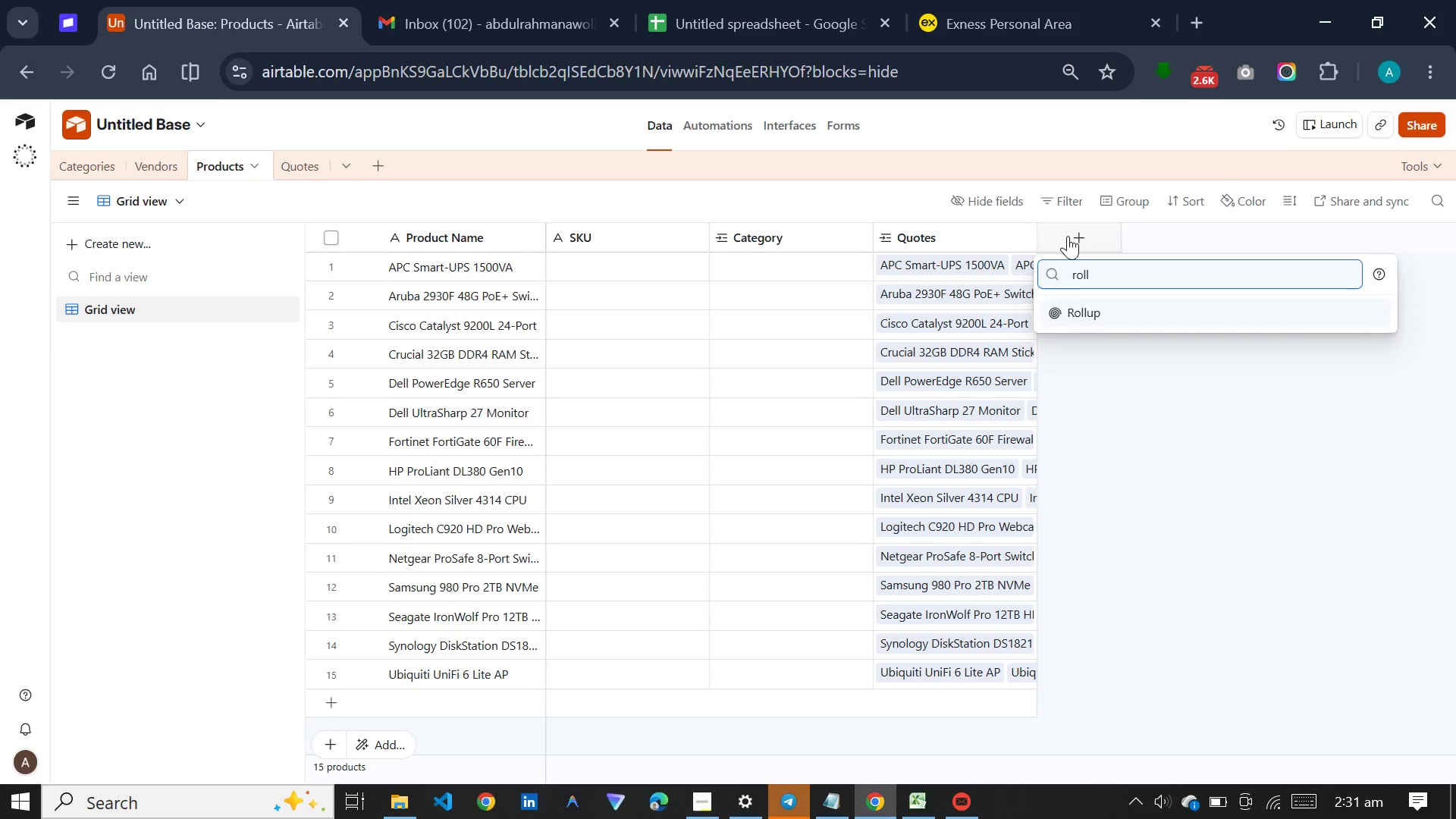 
key(Enter)
 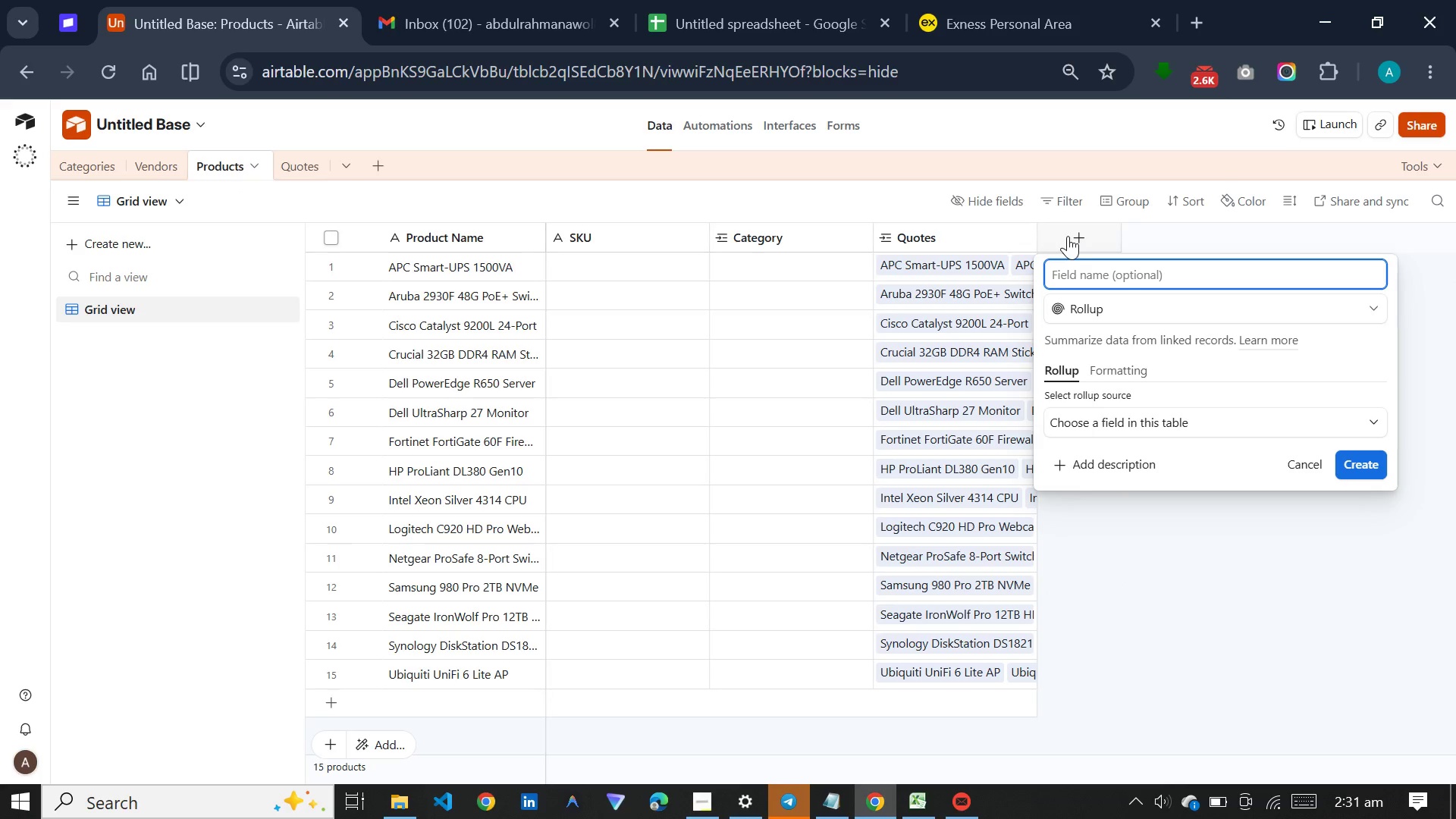 
type(Total Quotes)
 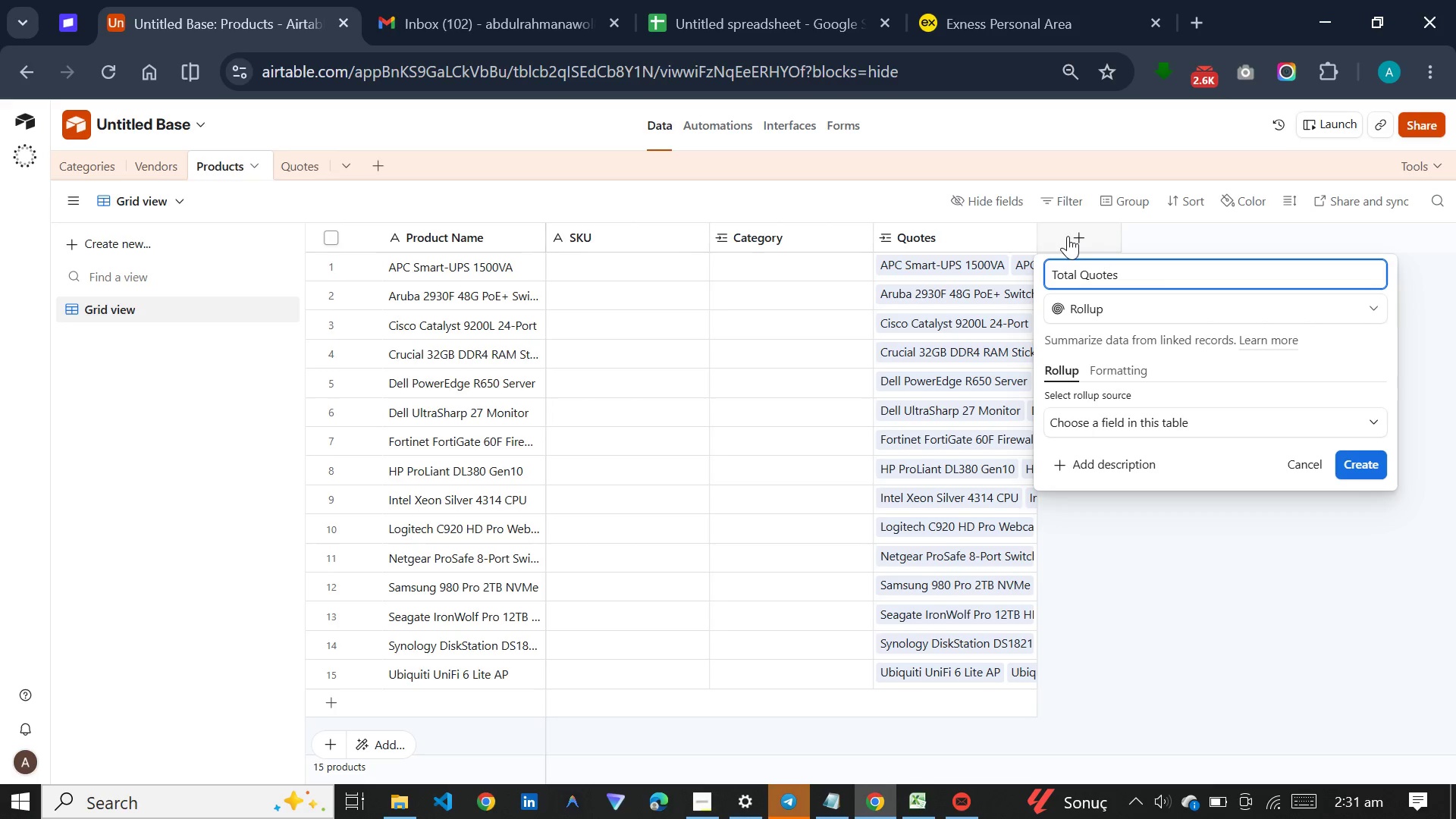 
wait(18.97)
 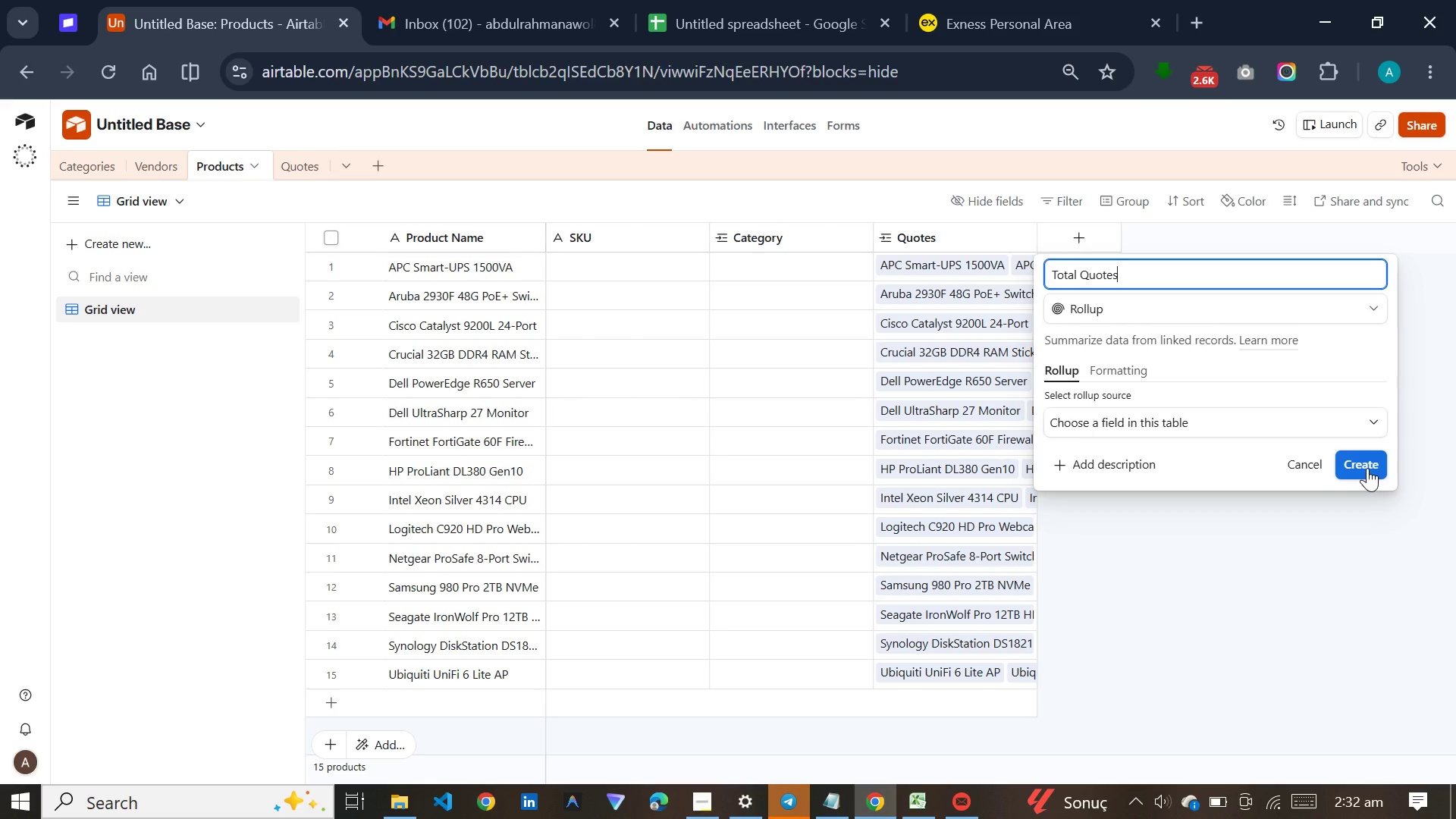 
left_click([304, 173])
 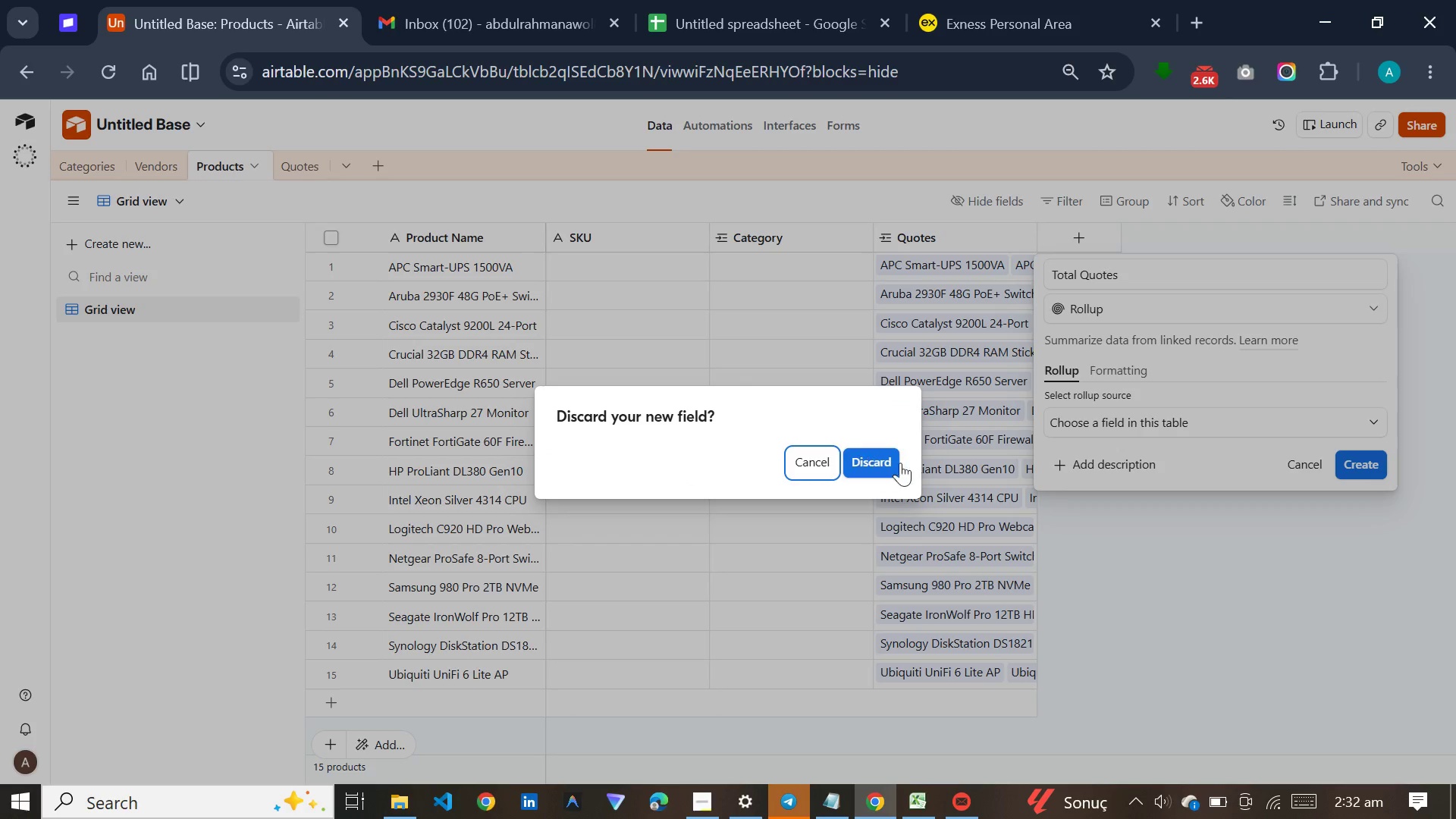 
left_click([984, 558])
 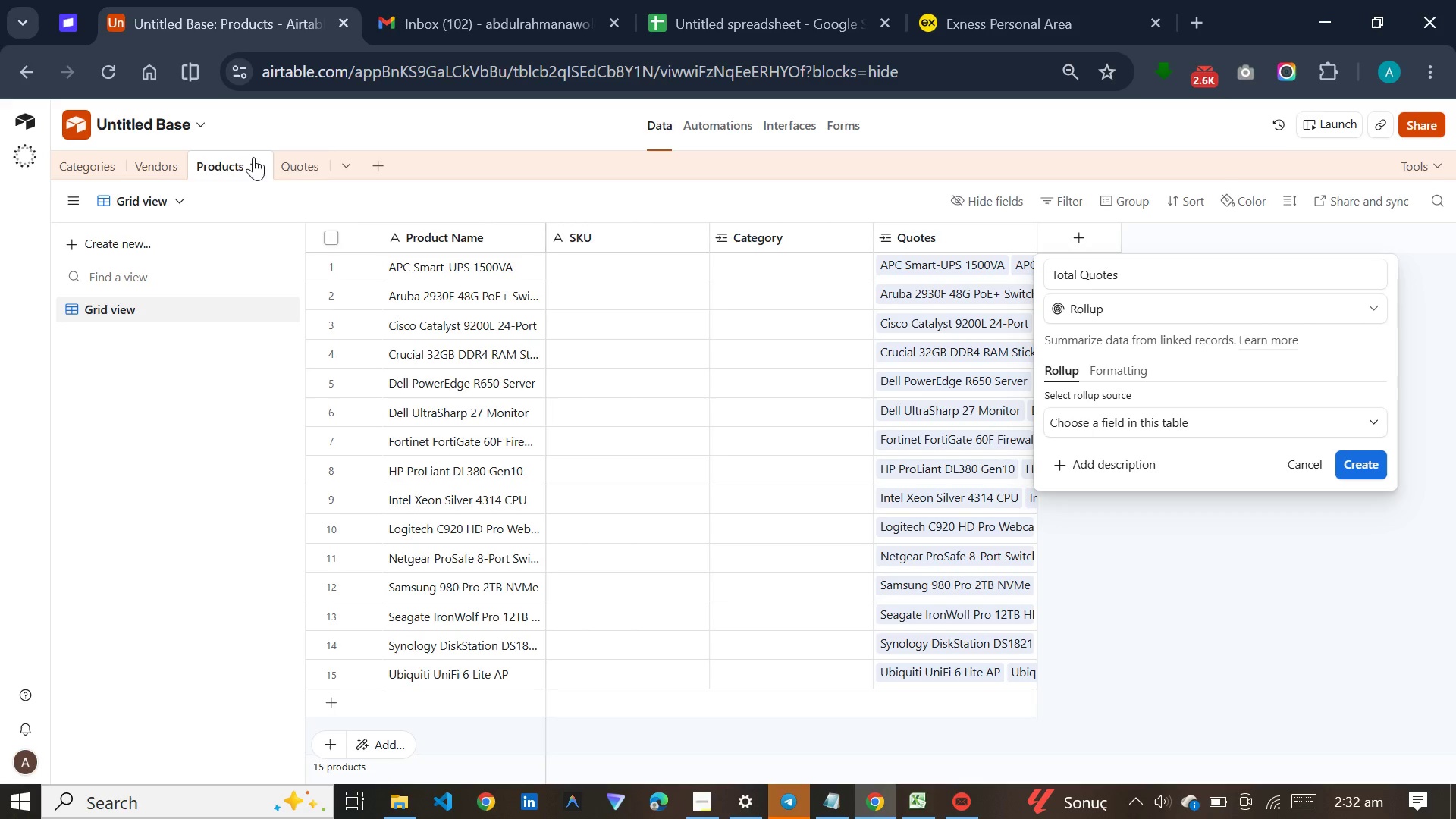 
left_click([310, 157])
 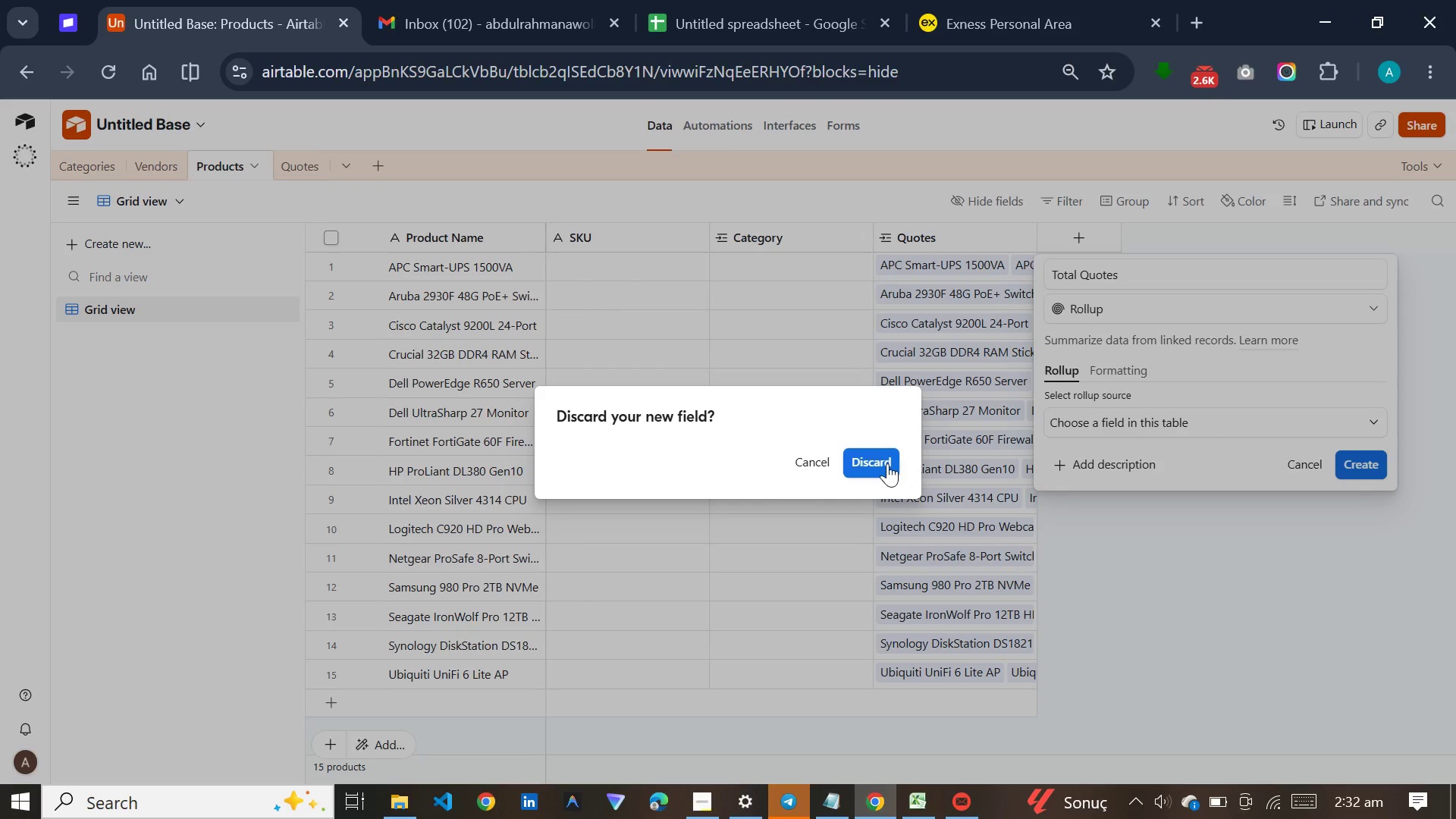 
left_click([887, 463])
 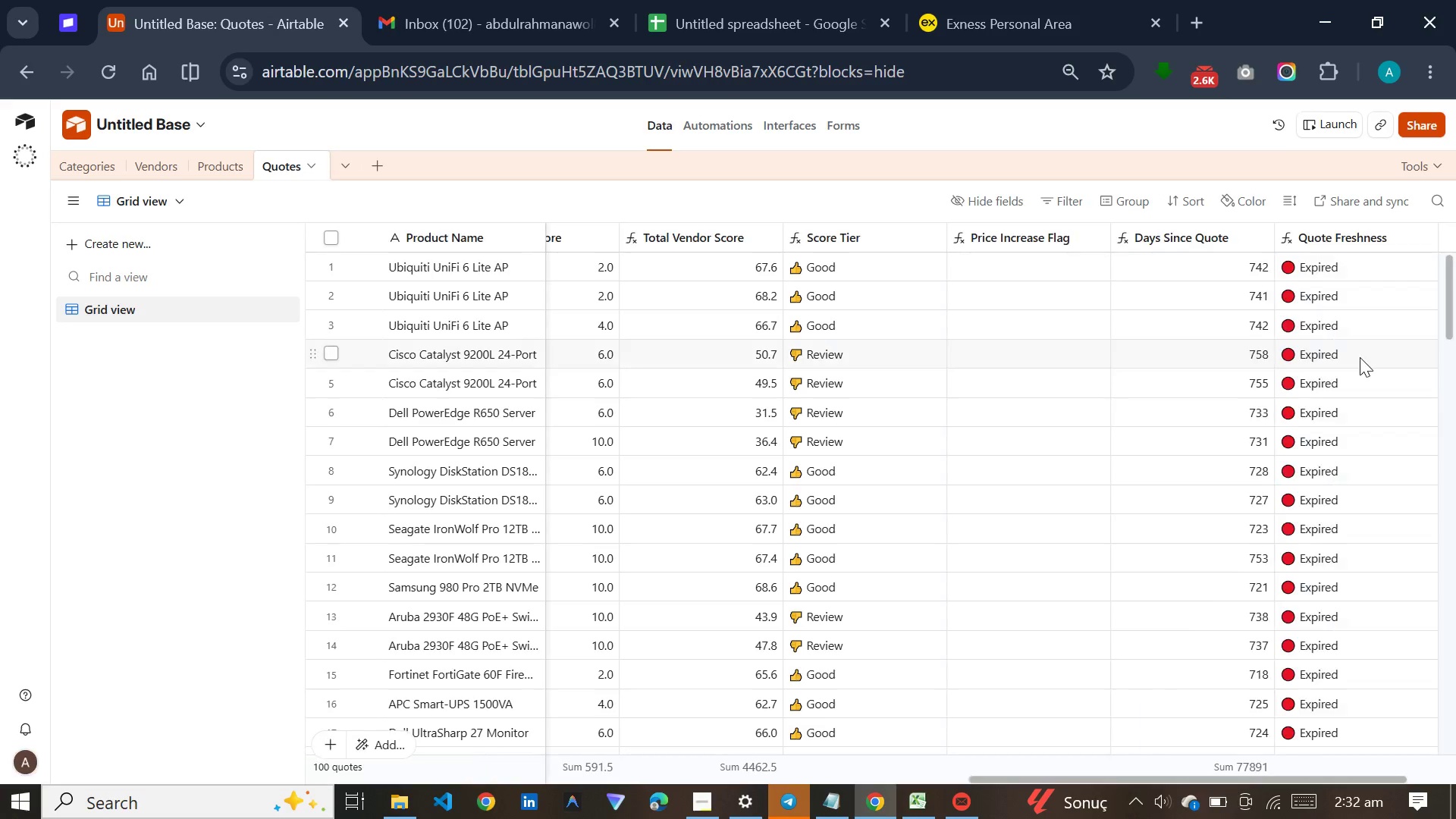 
left_click([1454, 237])
 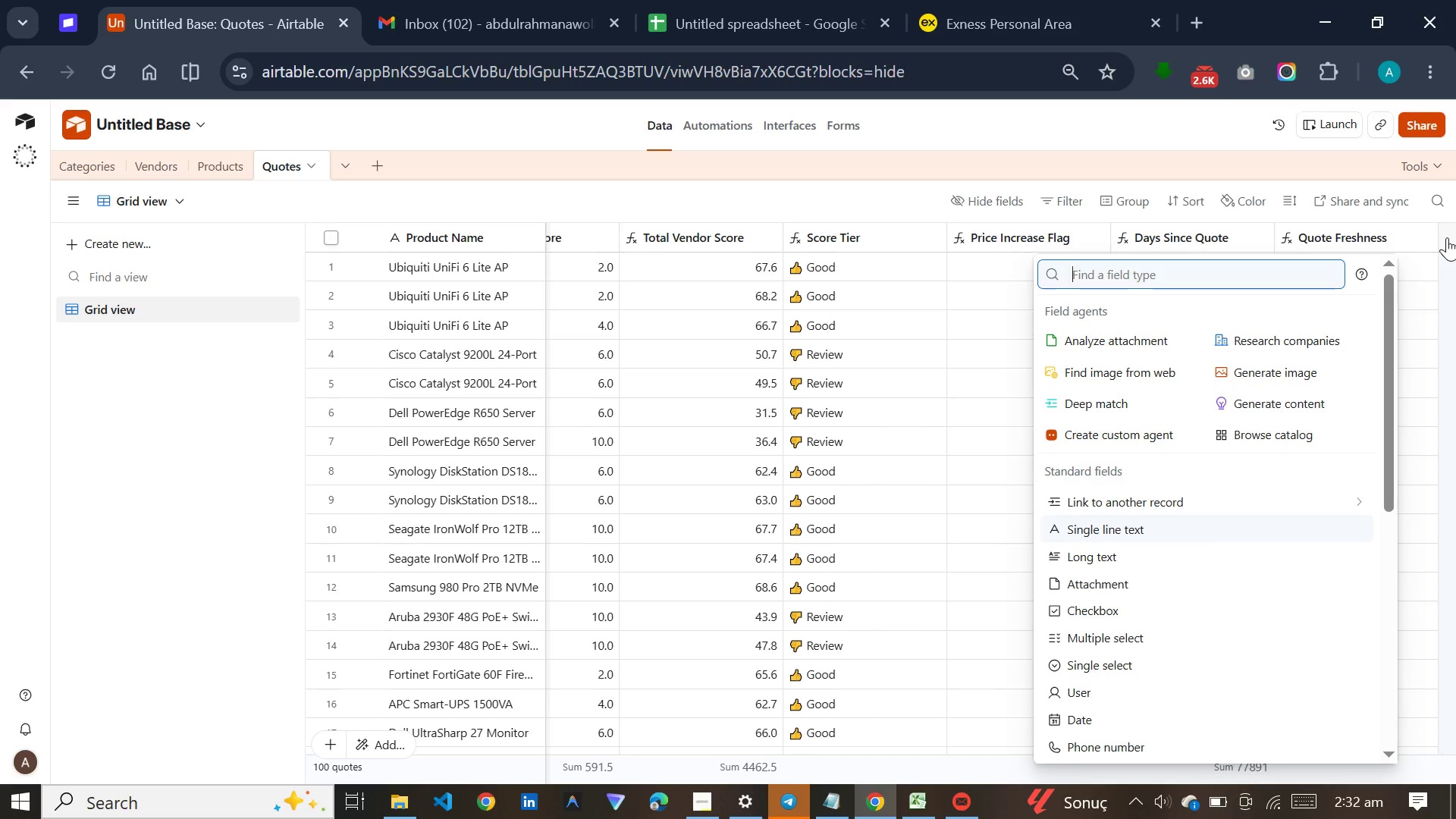 
type(for)
 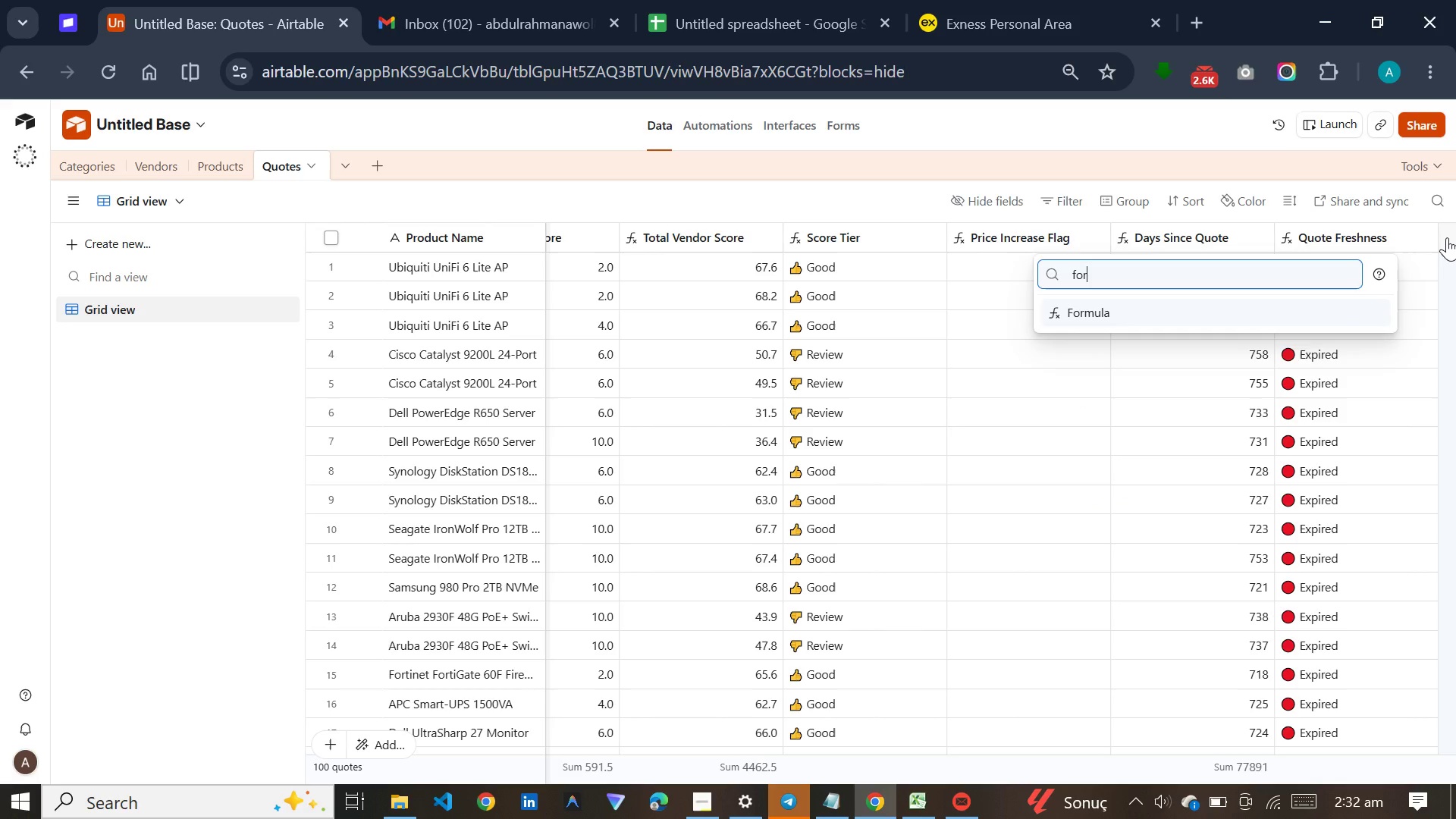 
key(Enter)
 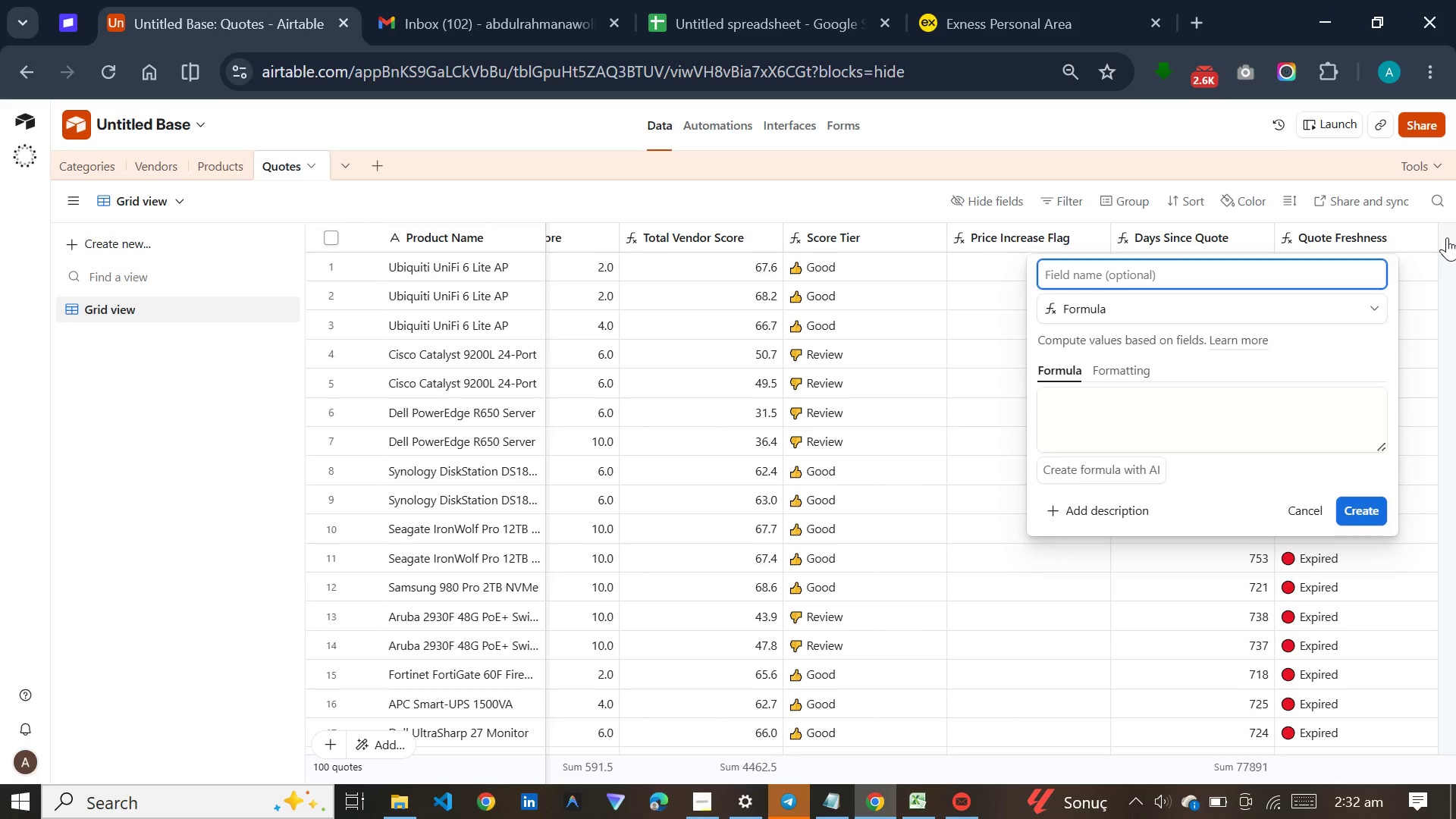 
type(Count Helper)
 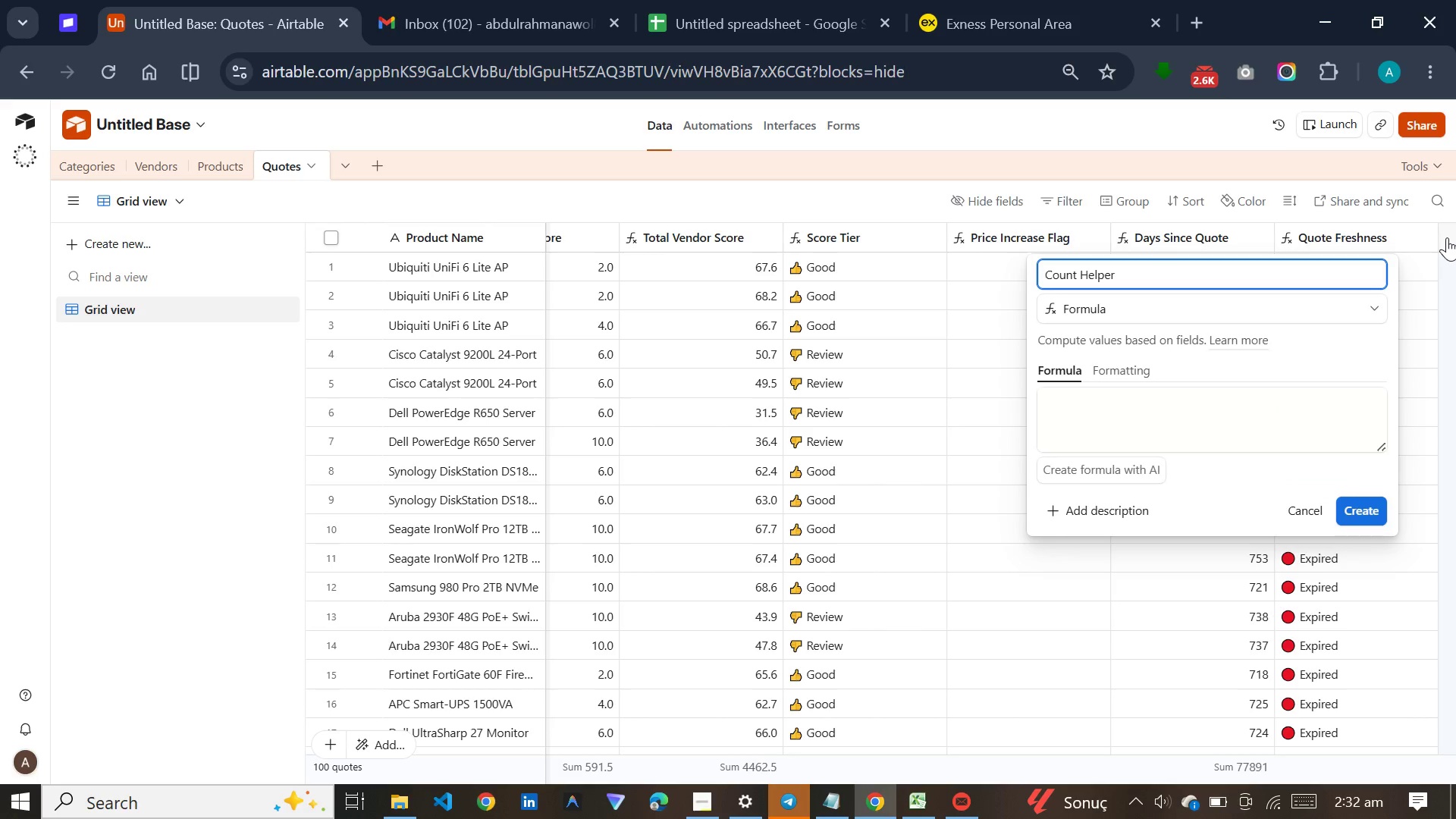 
left_click([1221, 412])
 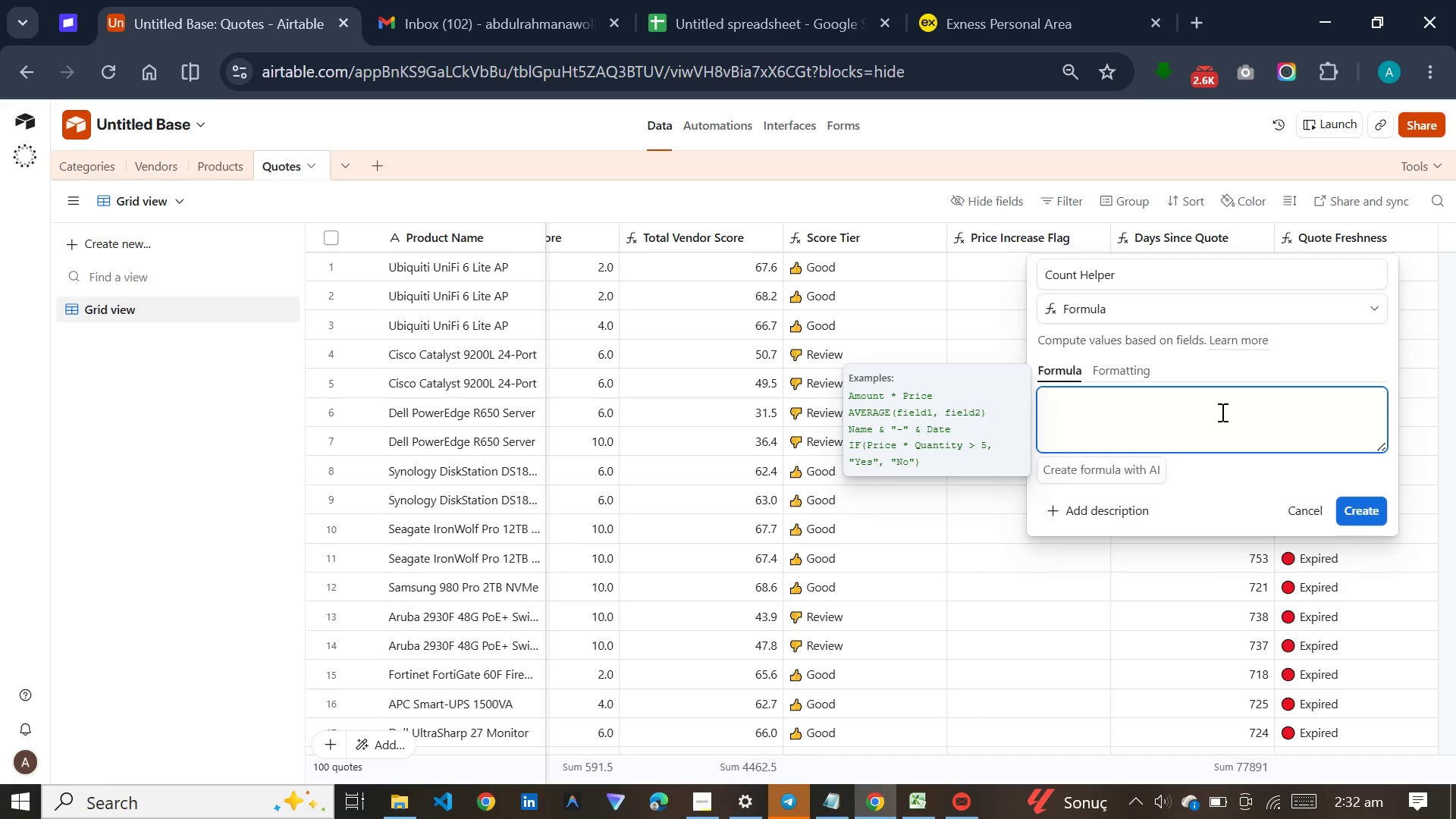 
key(1)
 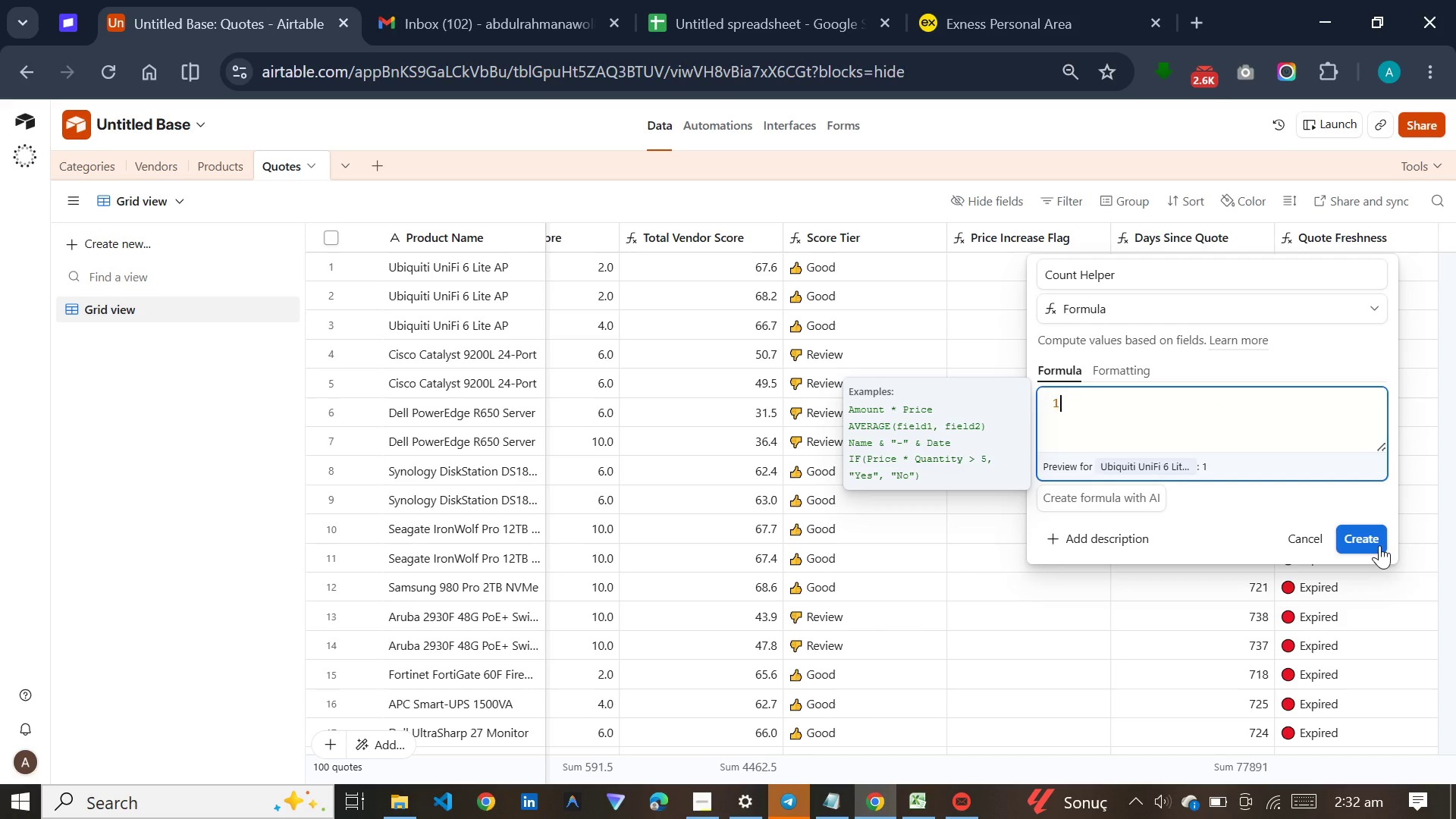 
left_click([1369, 535])
 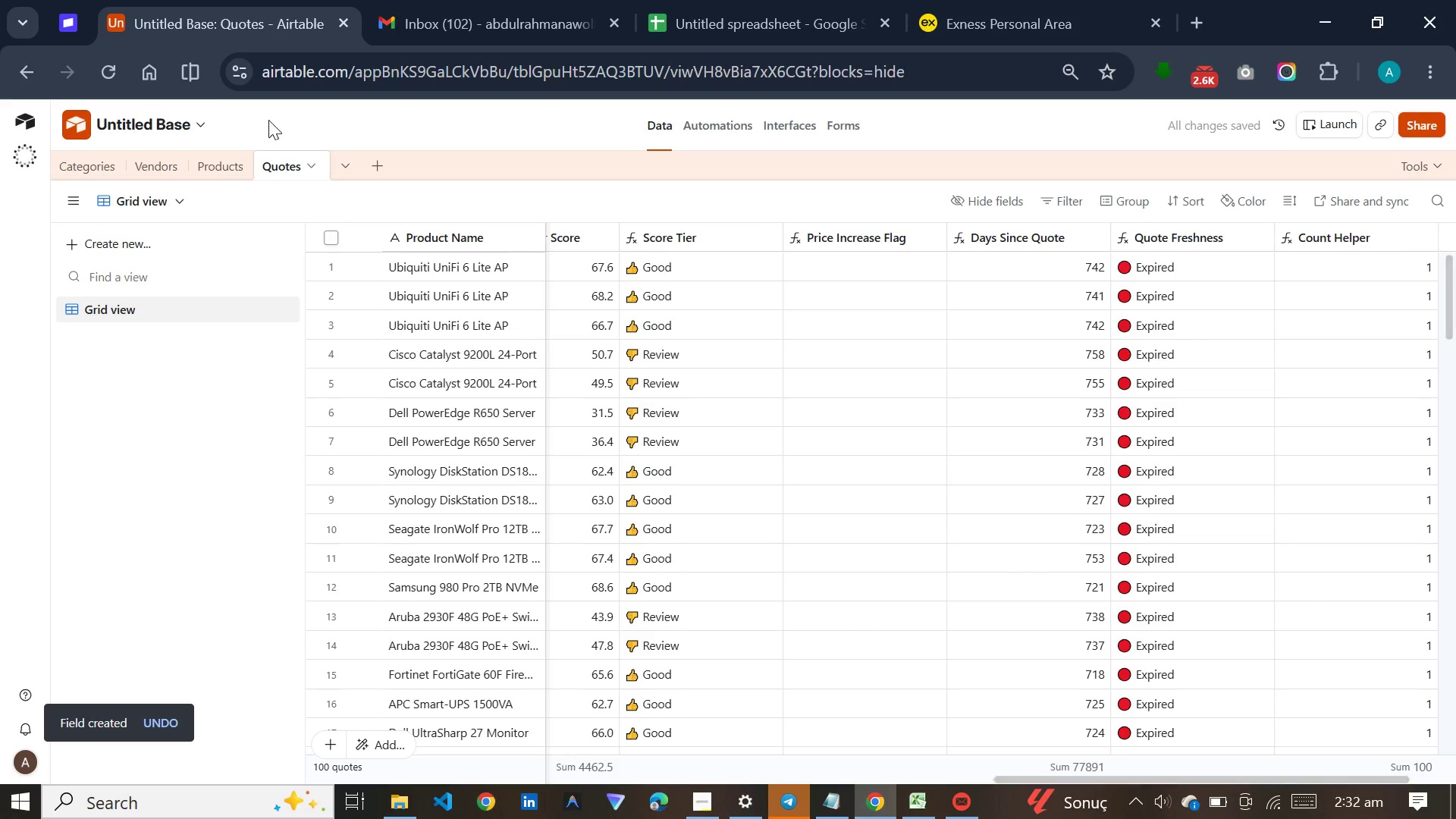 
left_click([218, 158])
 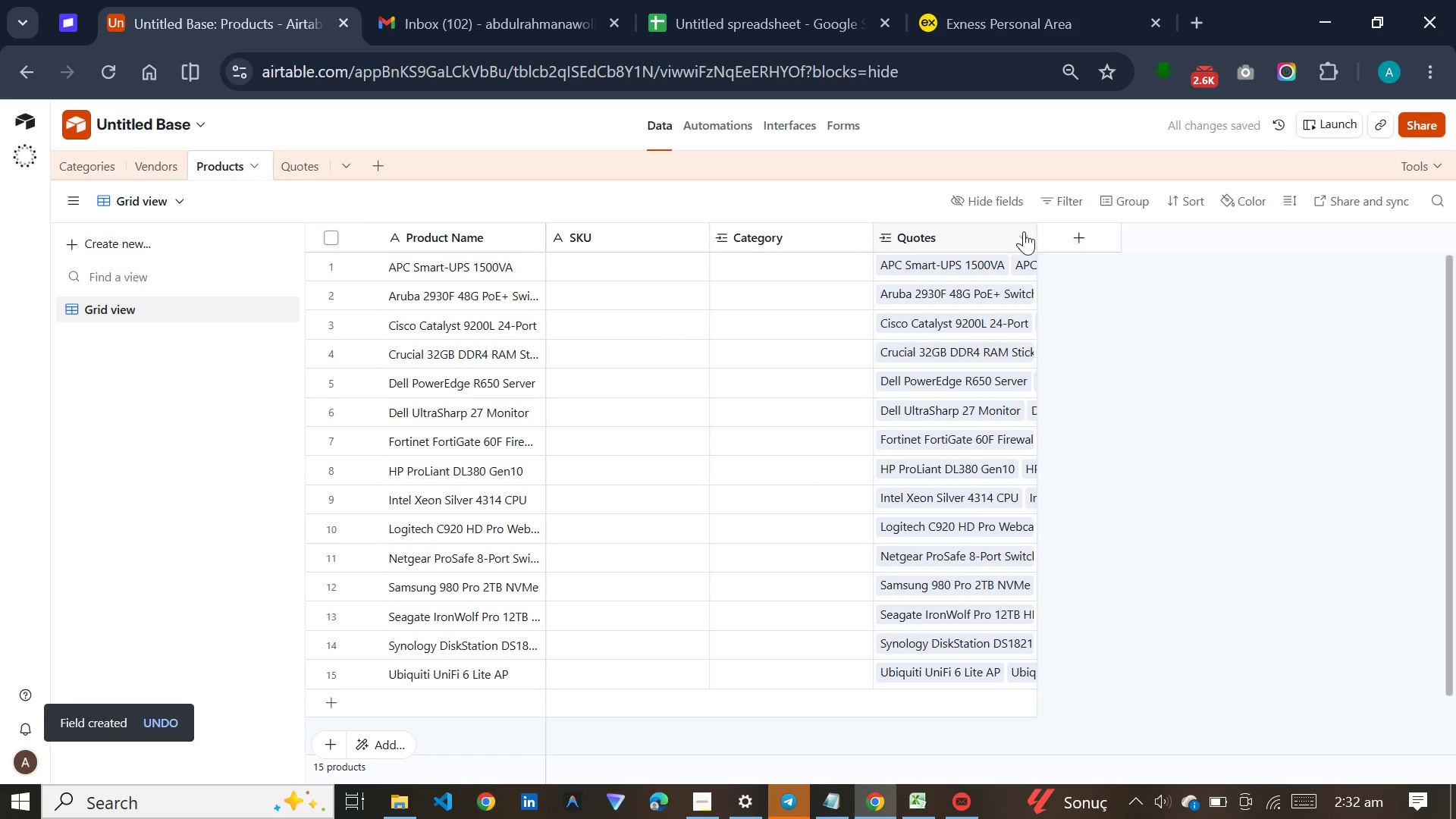 
left_click([1068, 232])
 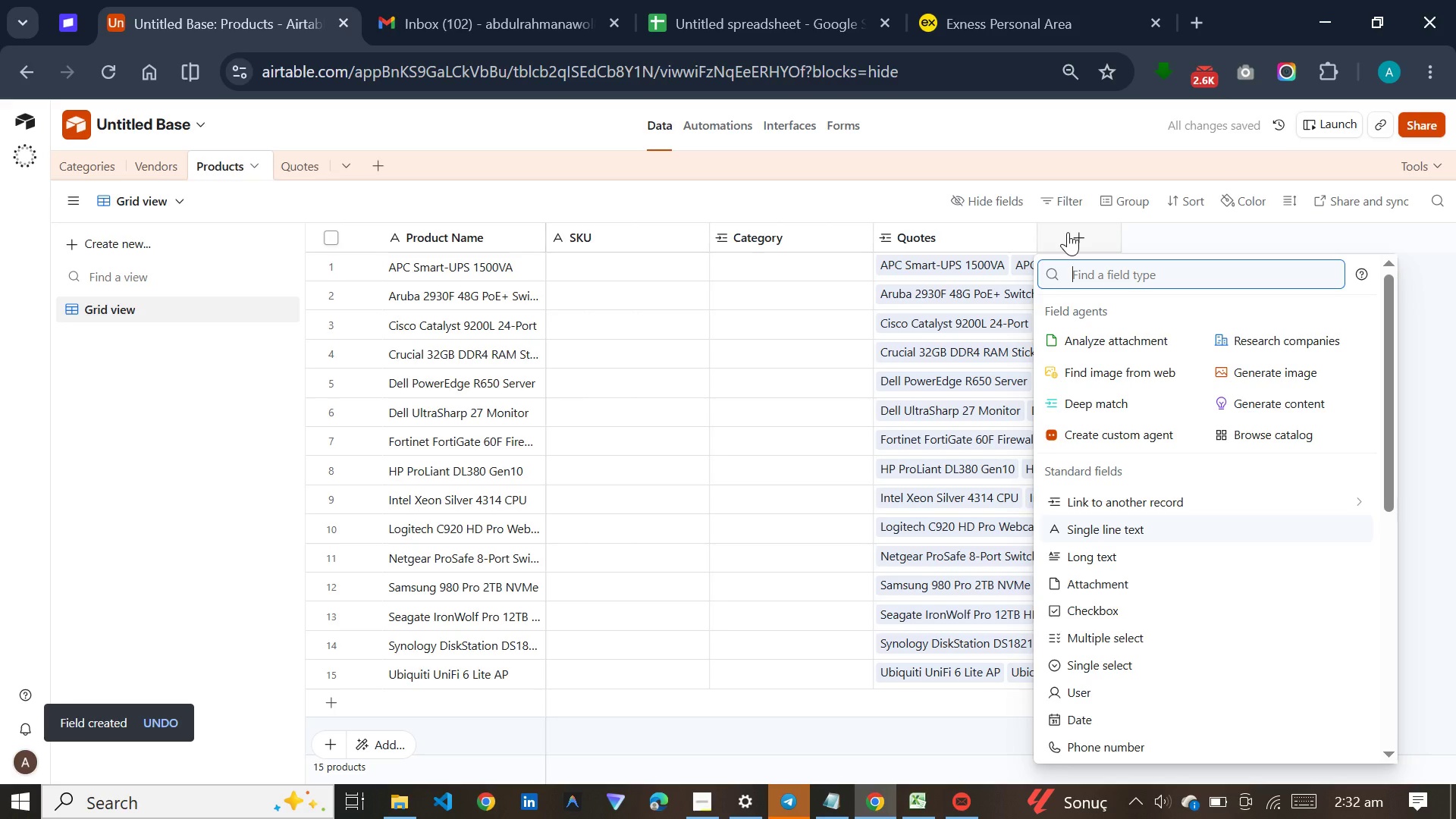 
type(roll)
 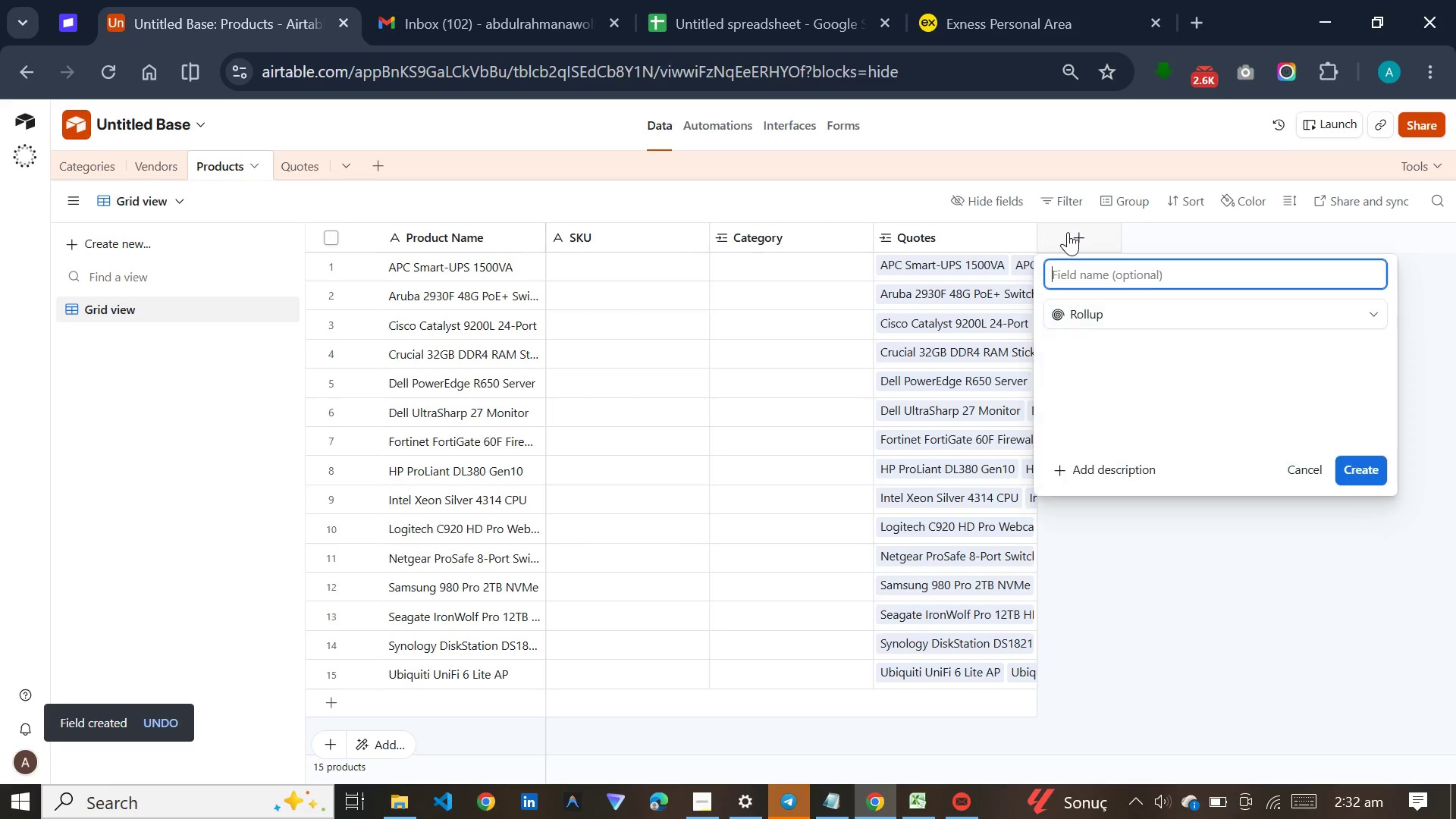 
key(Enter)
 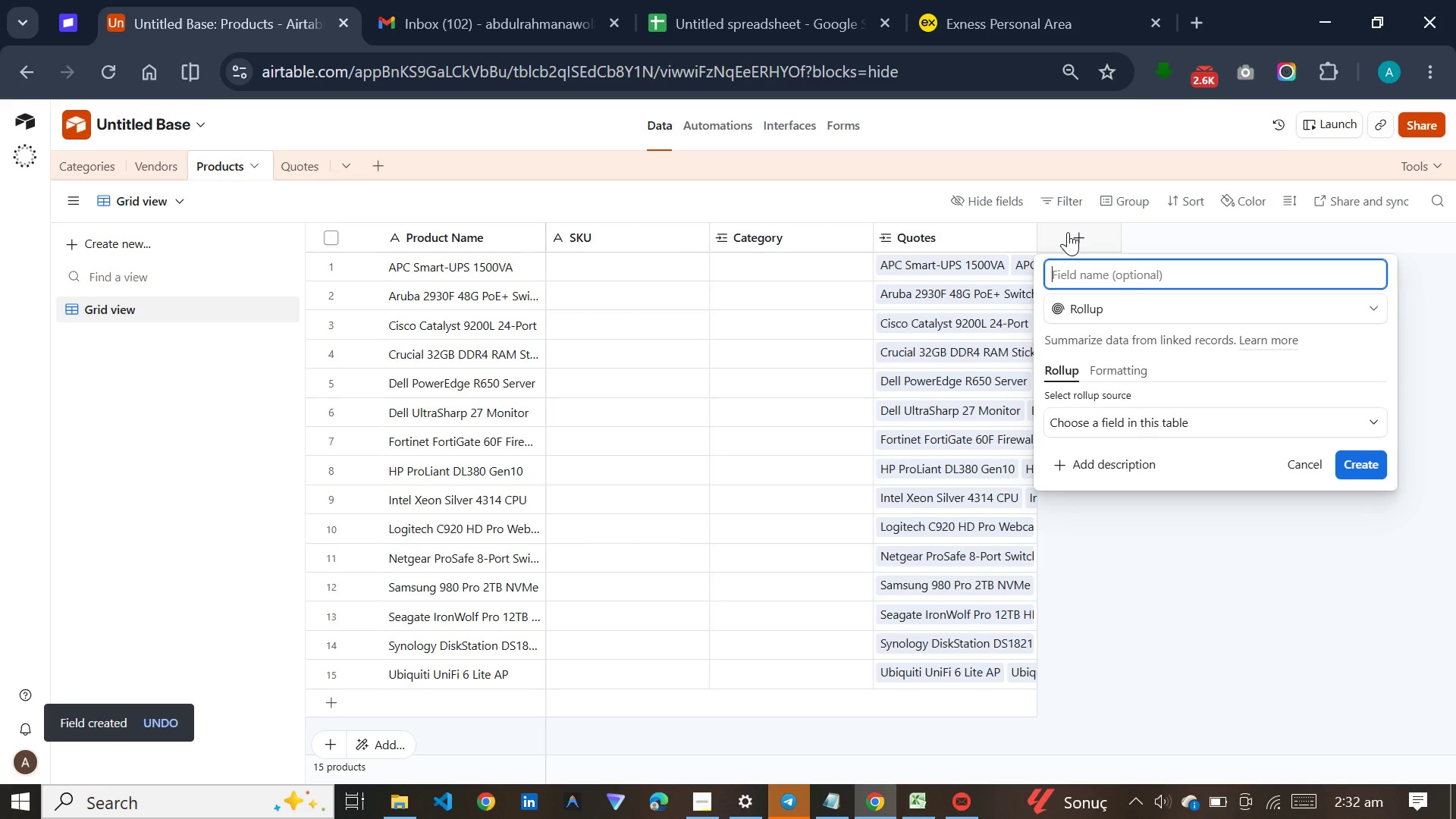 
hold_key(key=ShiftLeft, duration=1.08)
 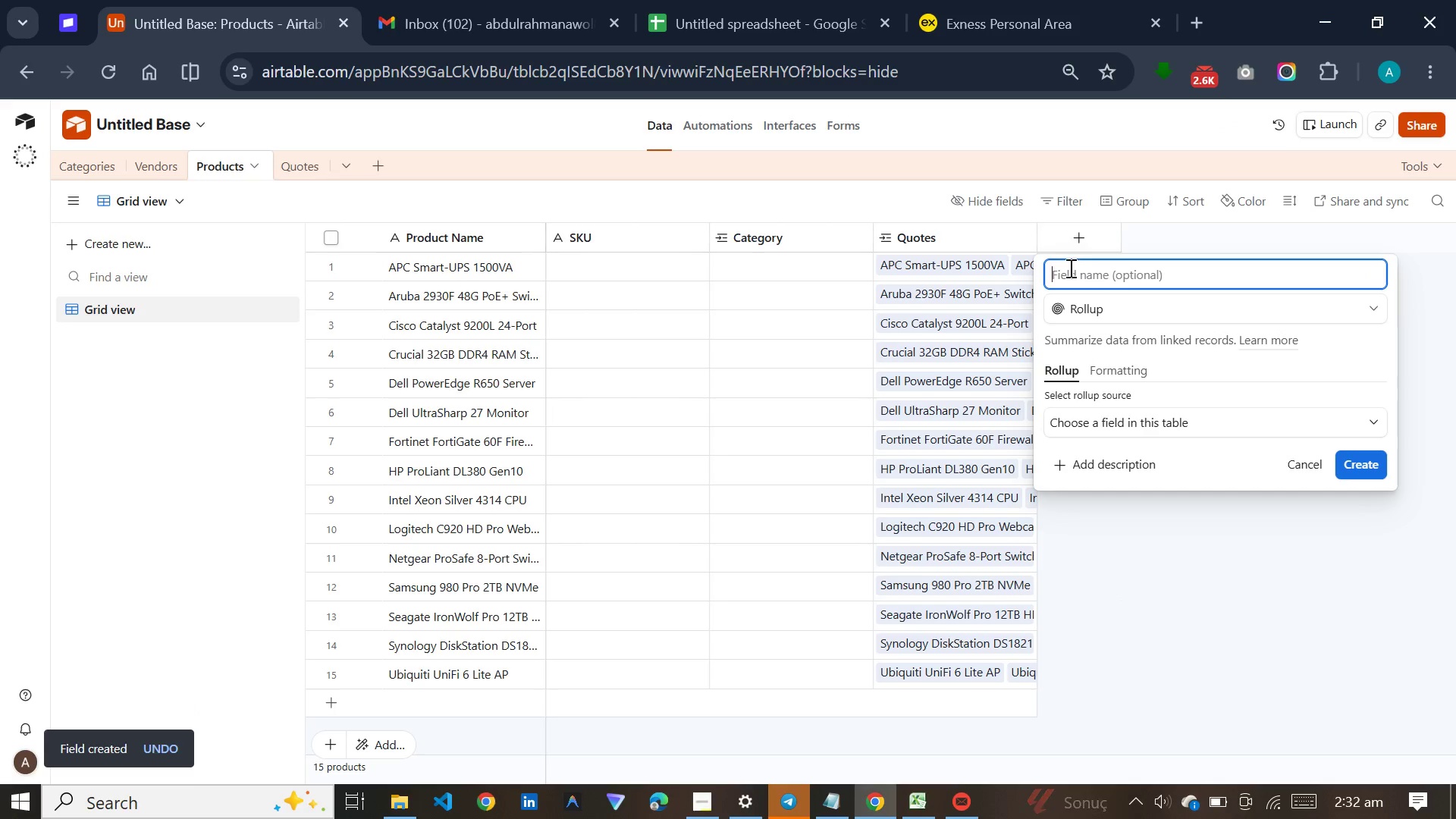 
hold_key(key=ShiftLeft, duration=1.78)
 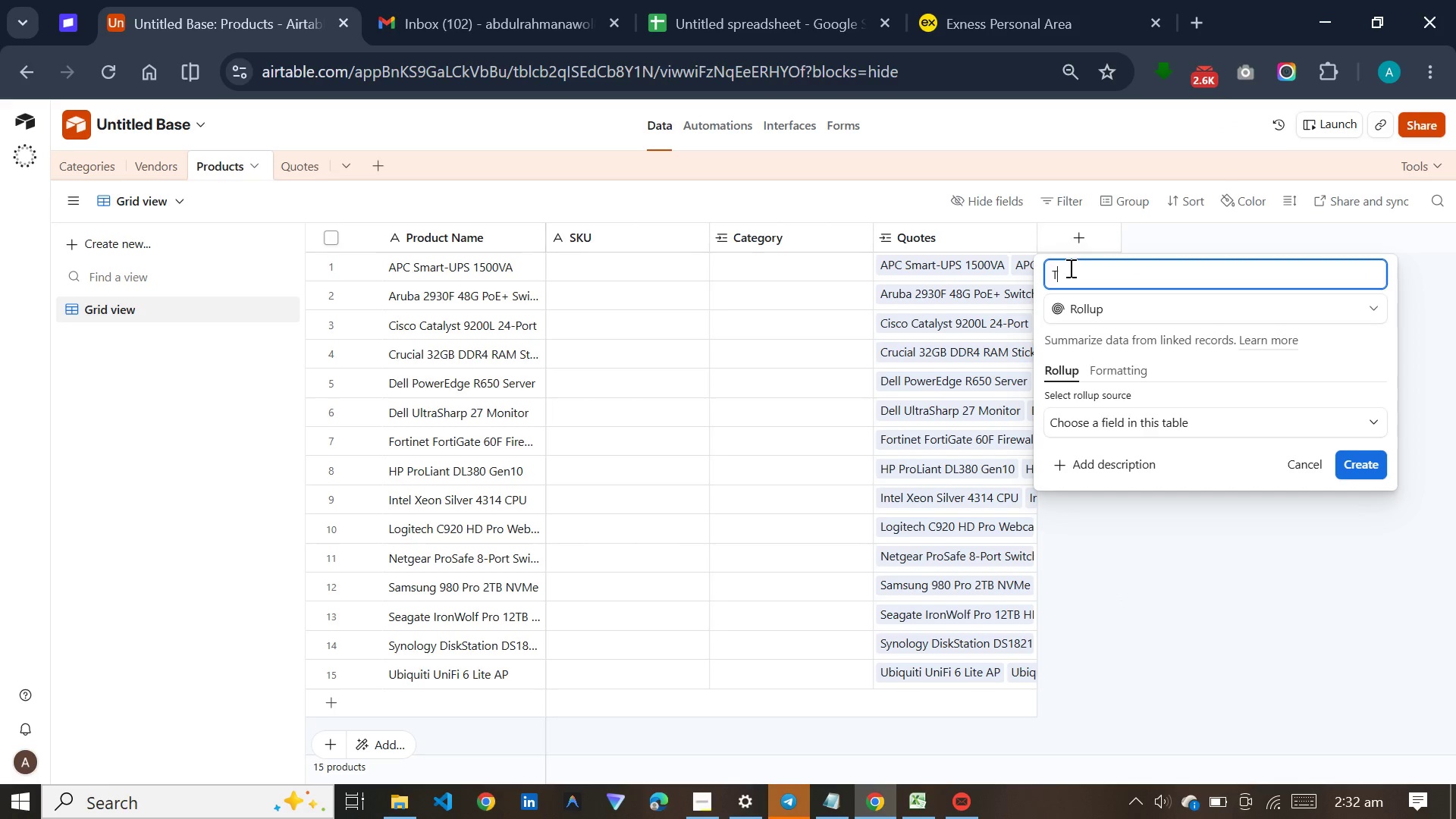 
type(Total Quotes)
 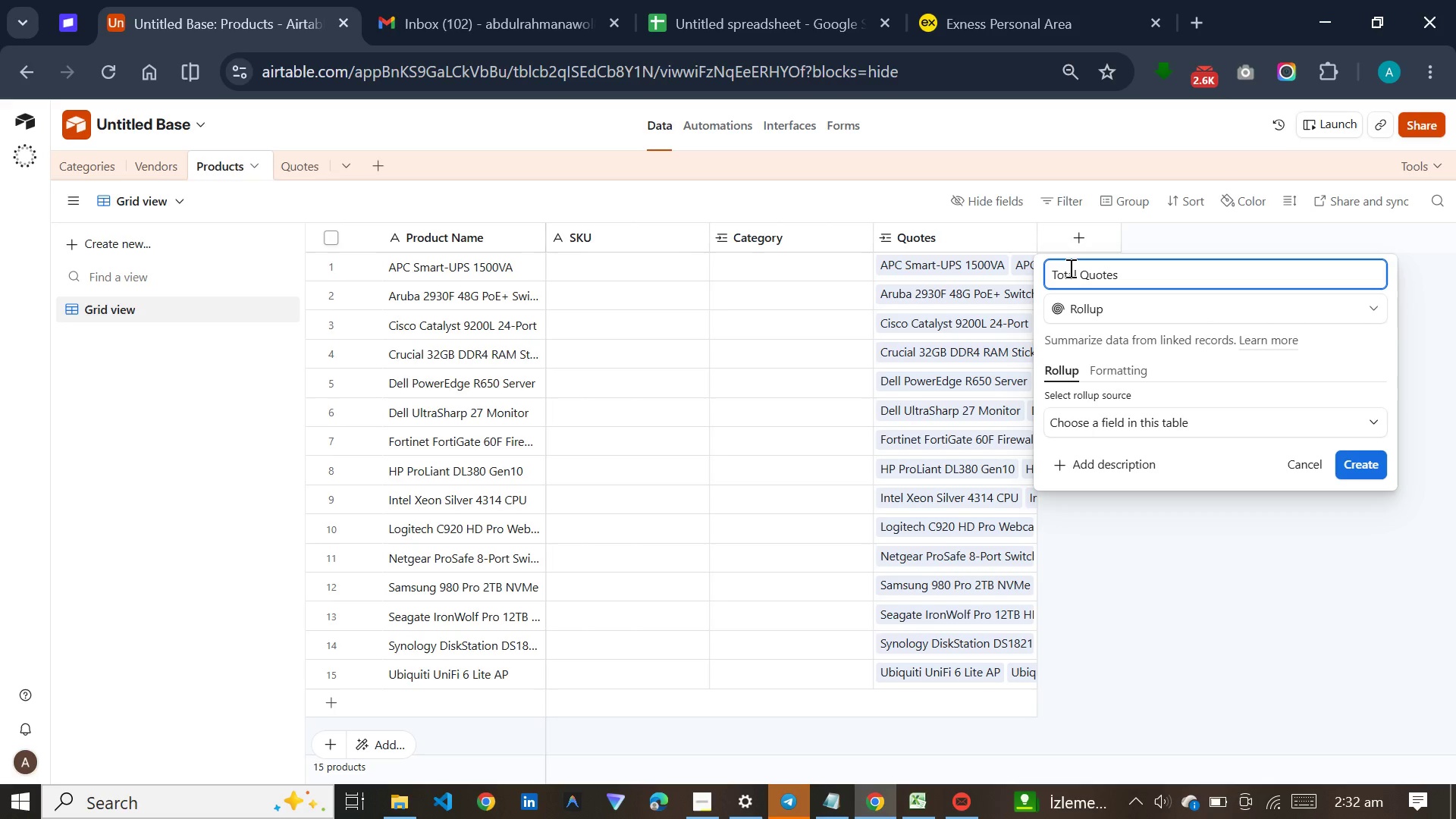 
left_click([1136, 431])
 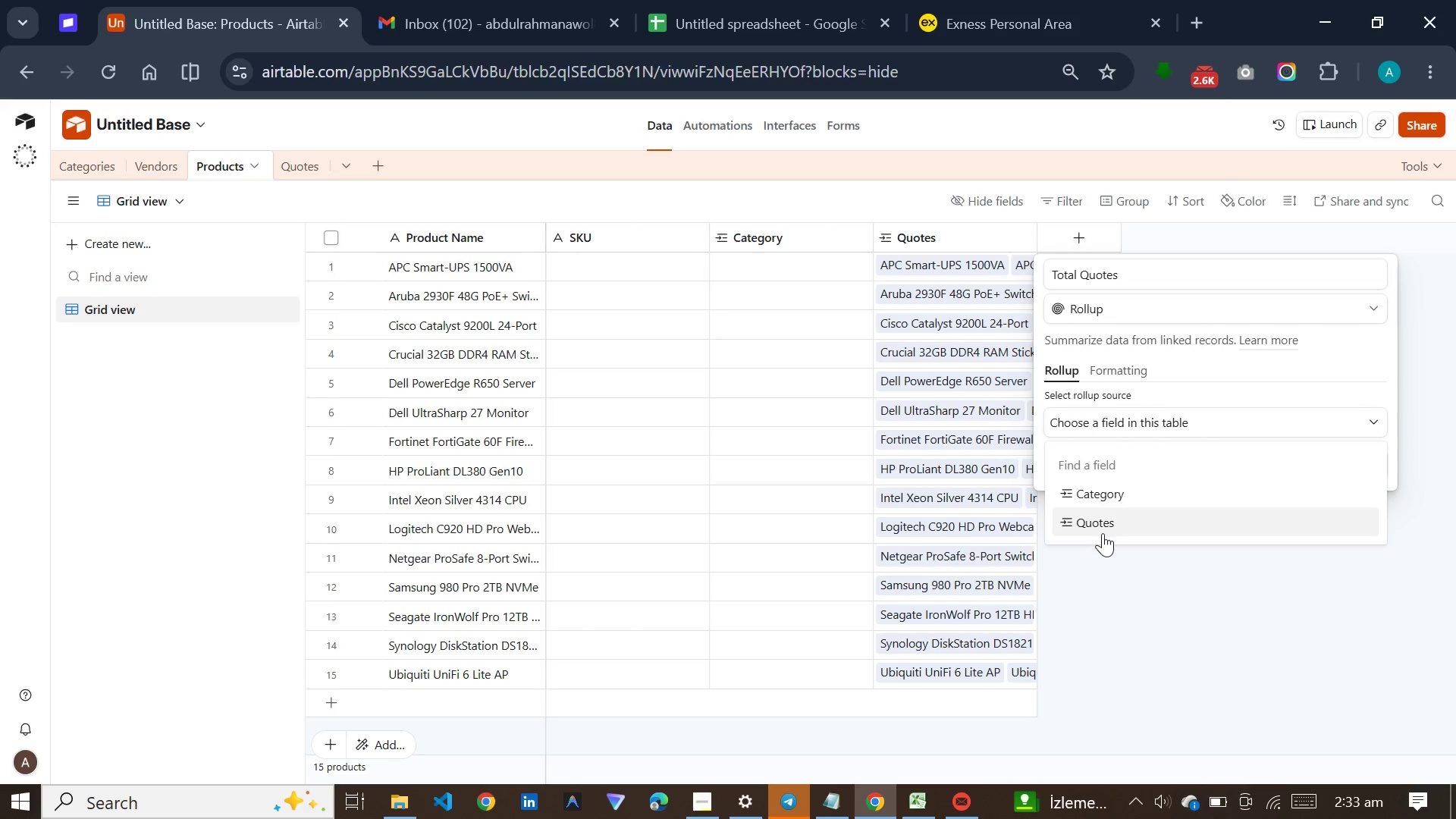 
left_click([1103, 533])
 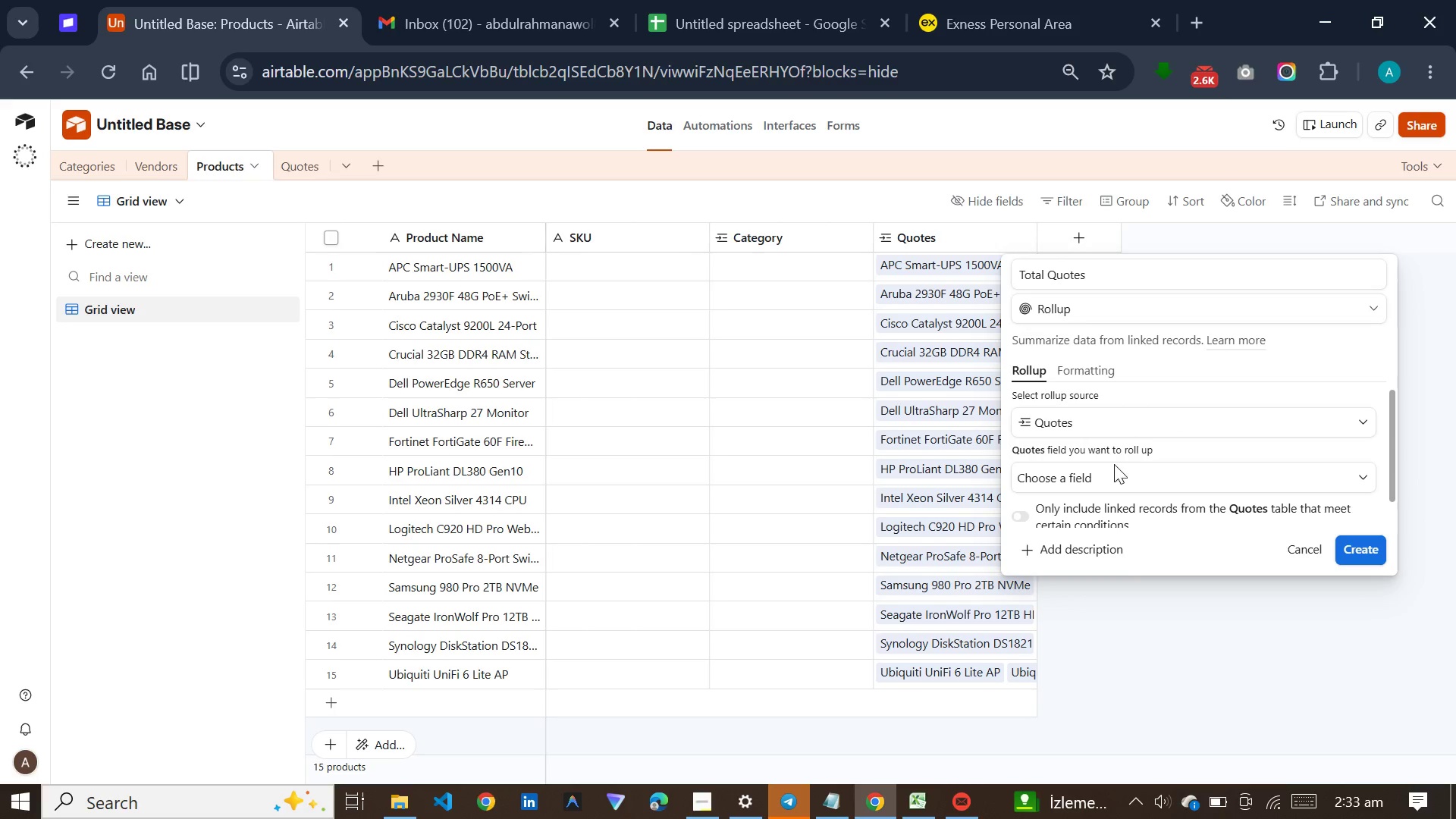 
left_click([1112, 466])
 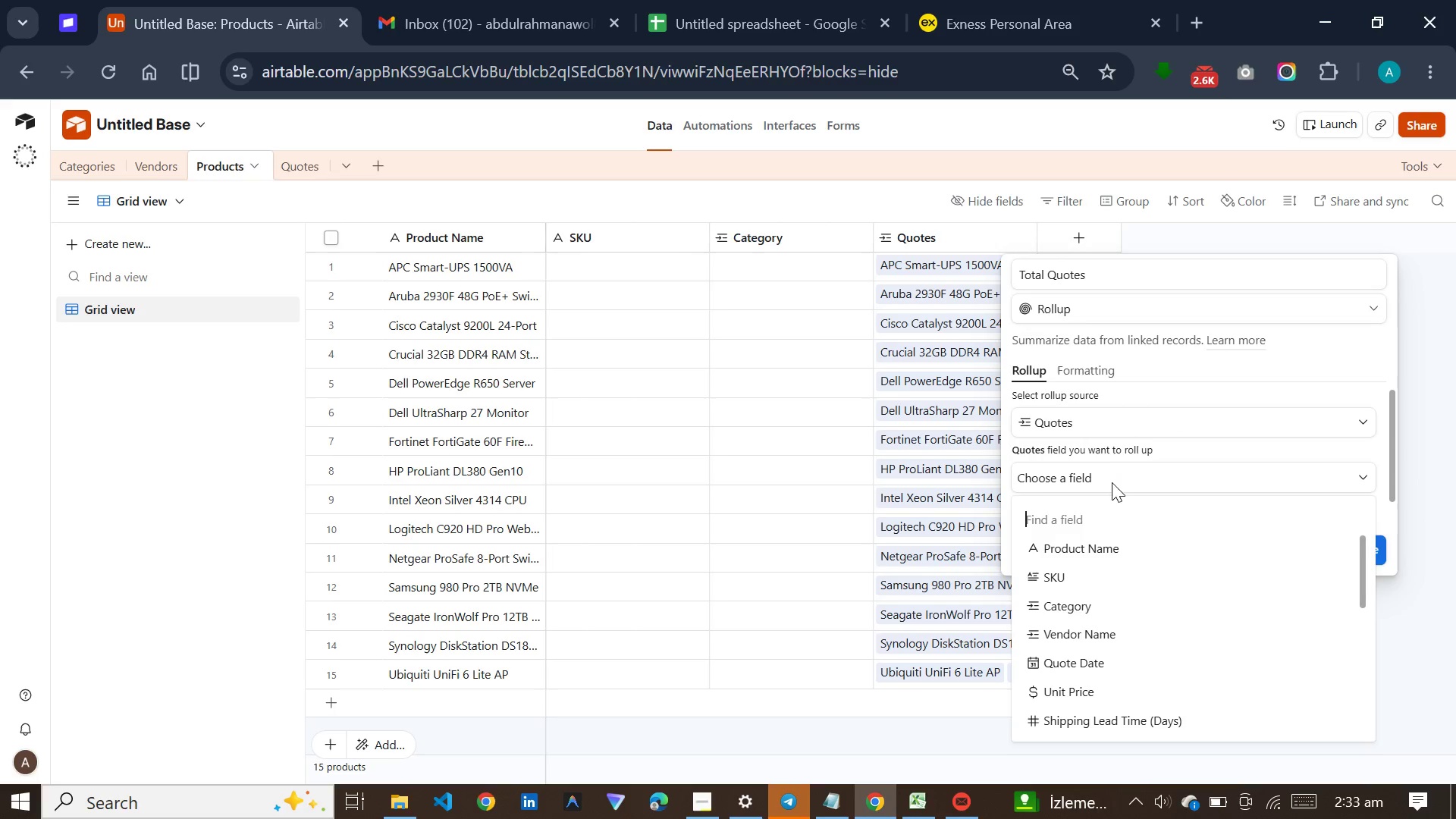 
scroll: coordinate [1094, 588], scroll_direction: down, amount: 16.0
 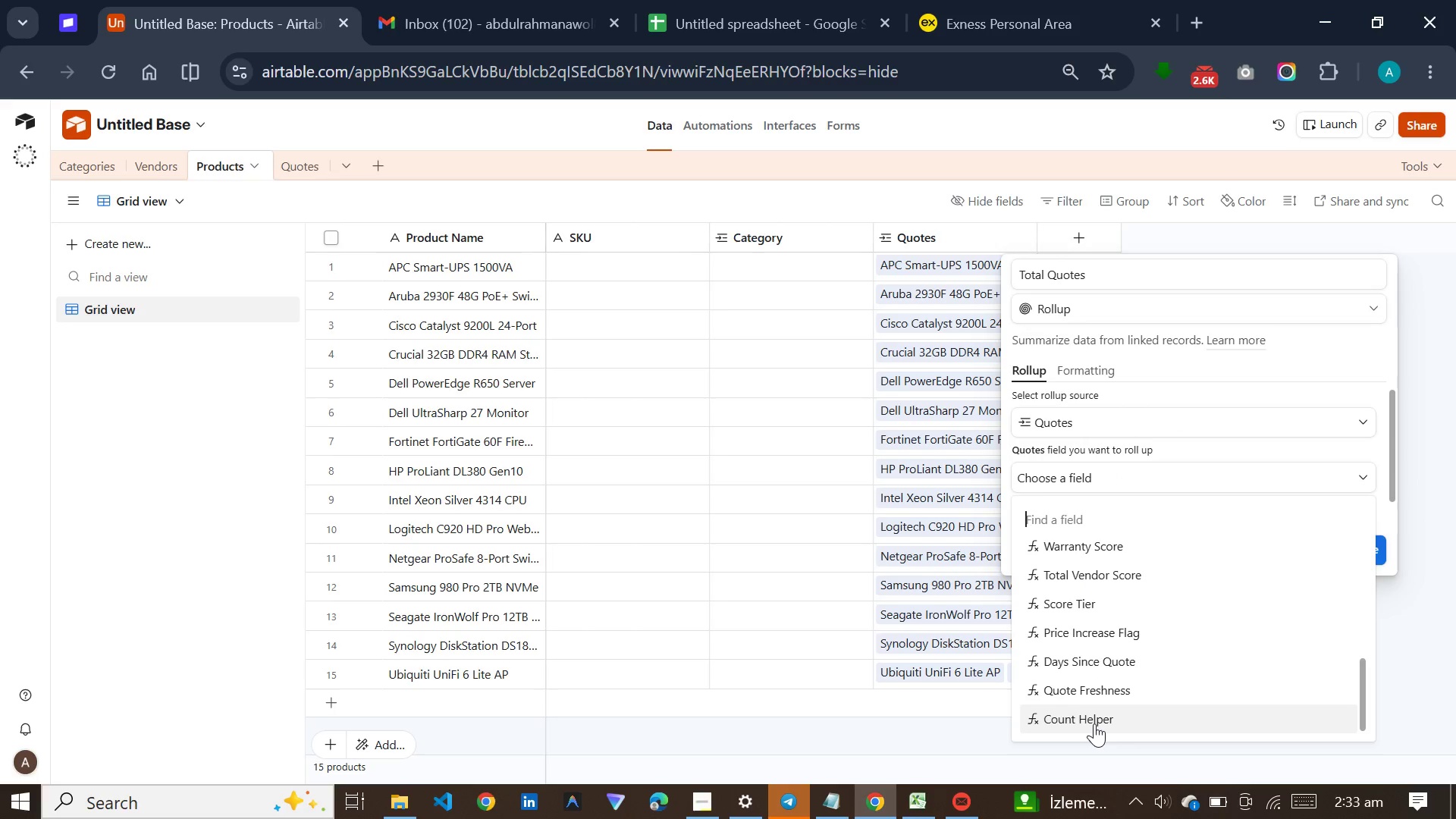 
left_click([1094, 723])
 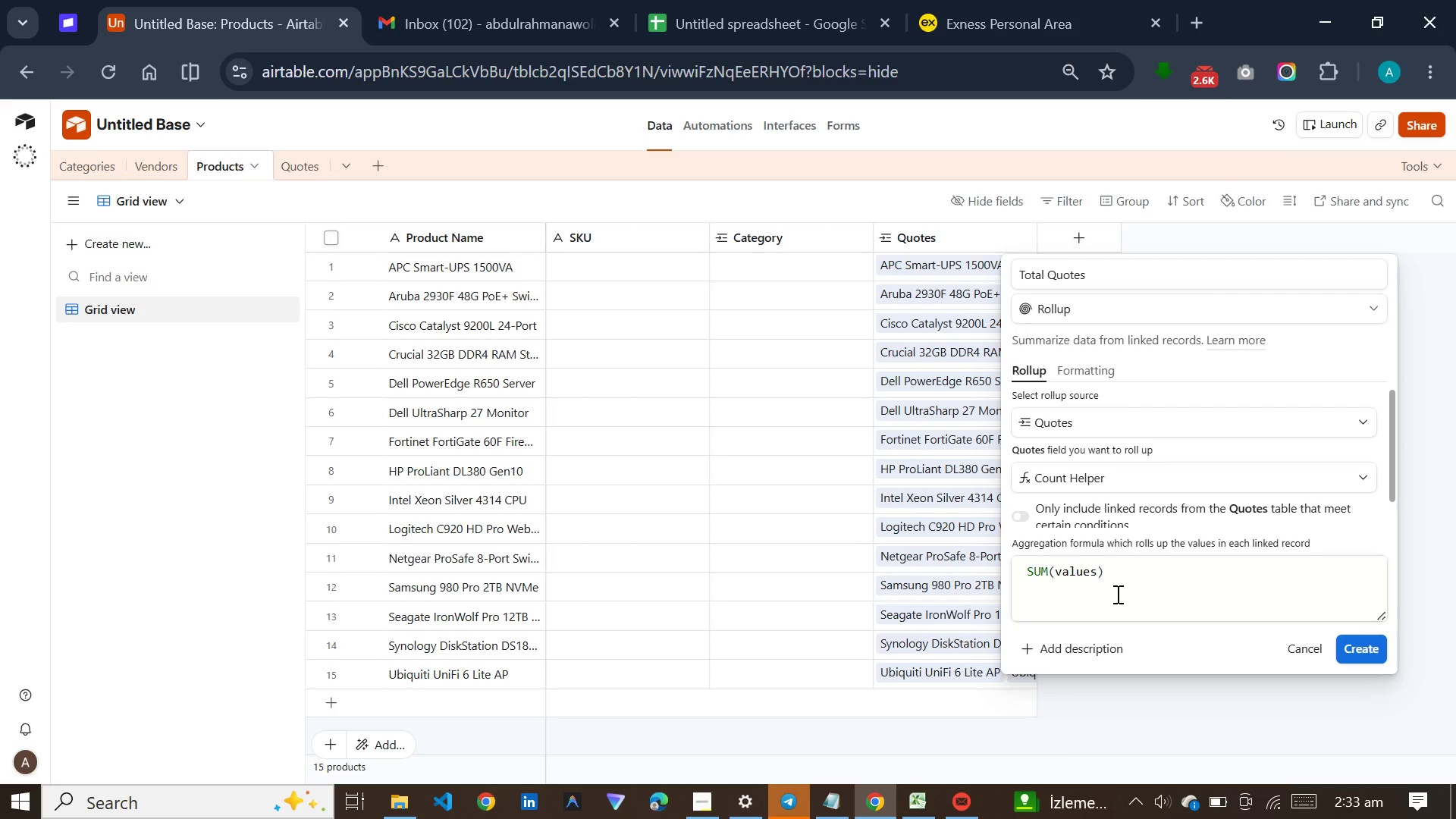 
left_click_drag(start_coordinate=[1123, 588], to_coordinate=[1018, 581])
 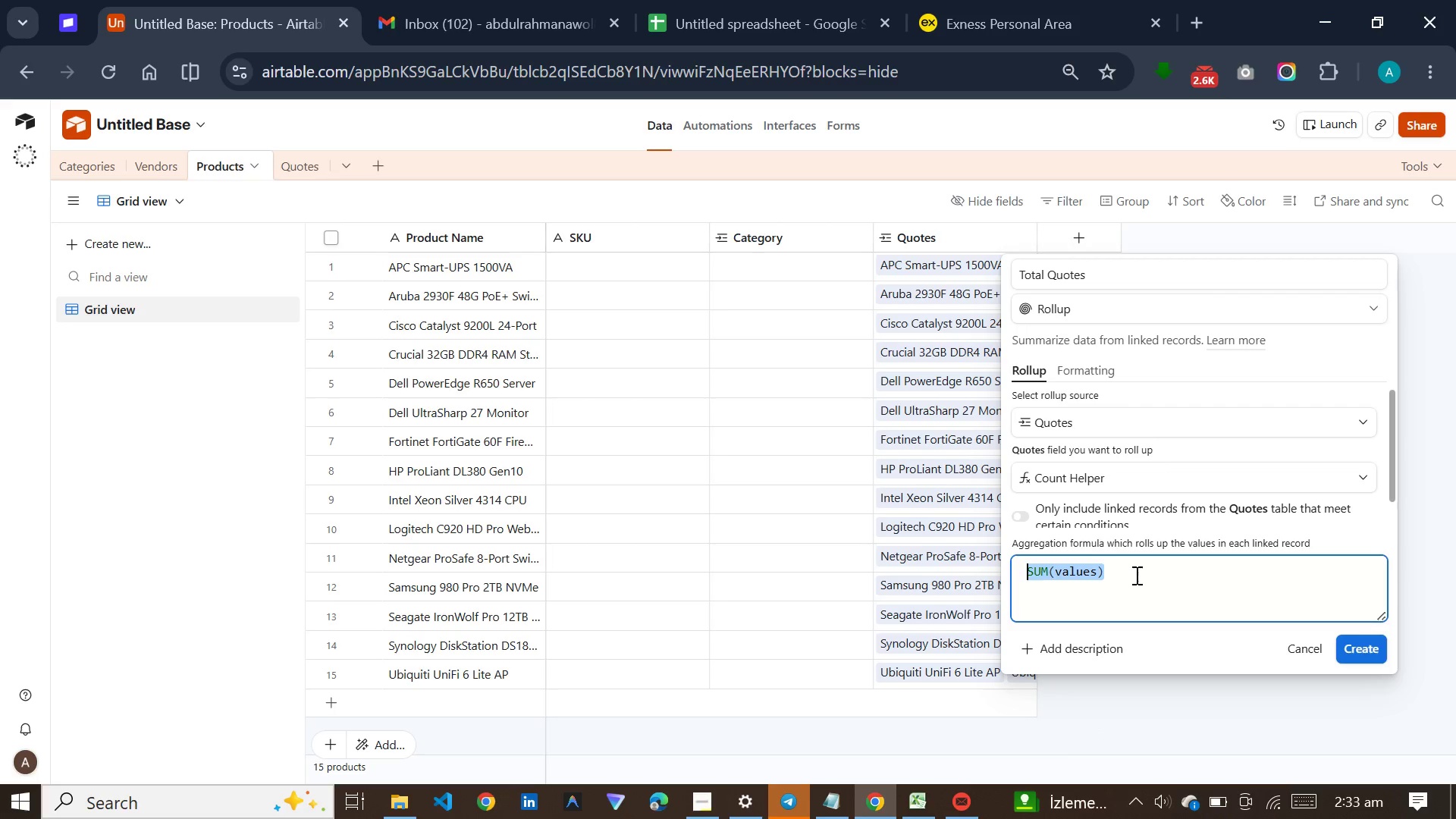 
key(C)
 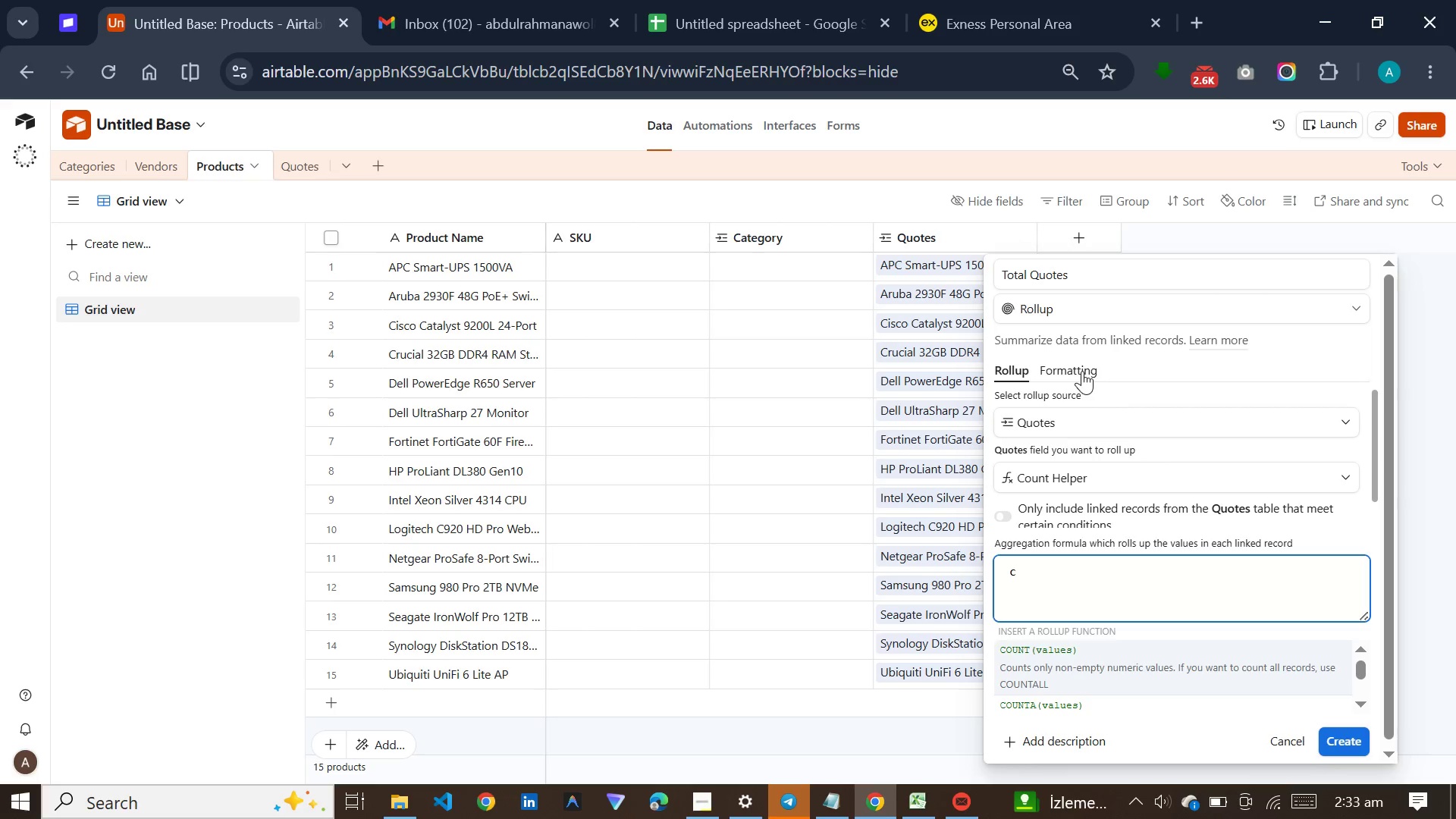 
left_click([1082, 371])
 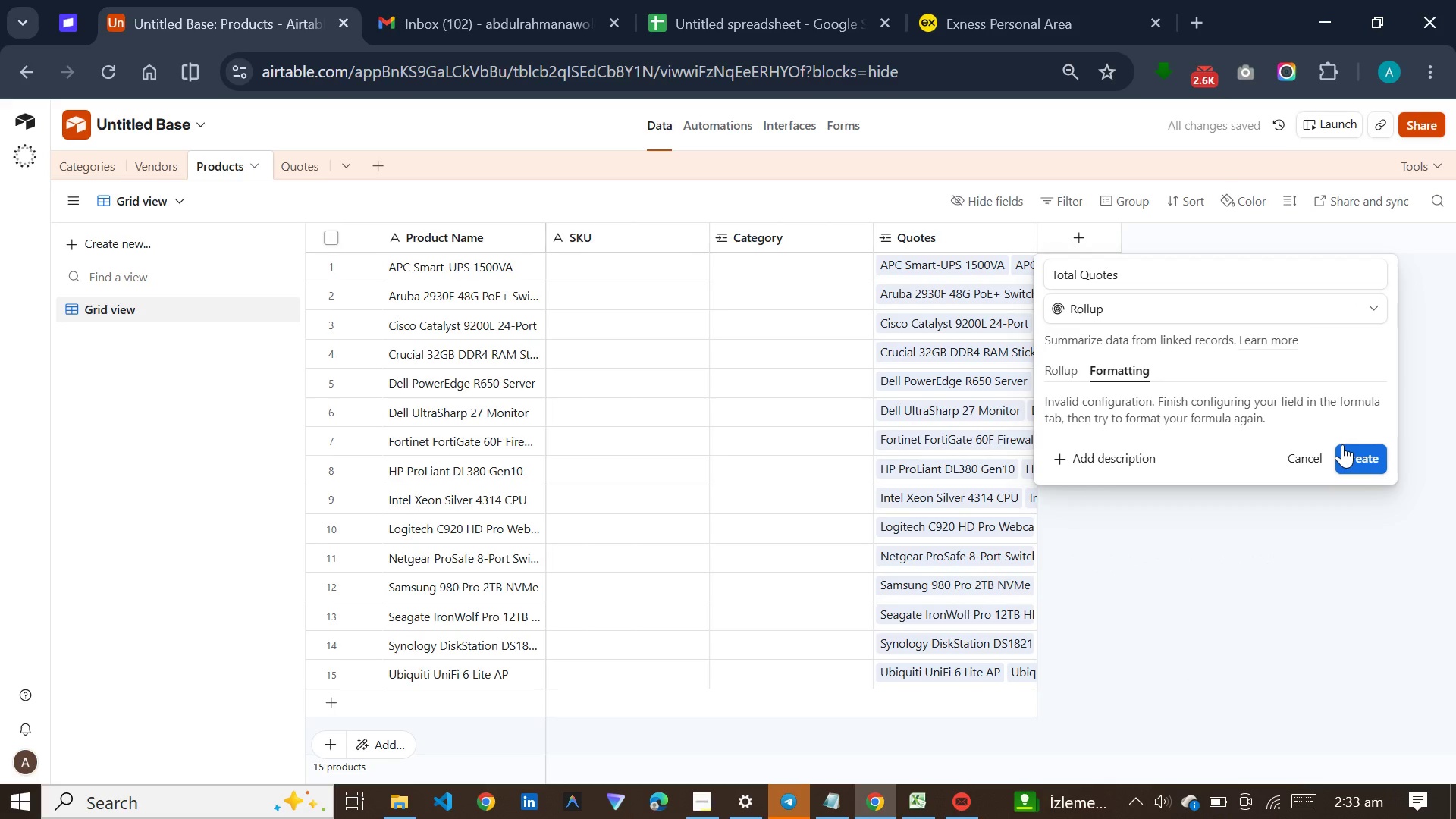 
wait(5.55)
 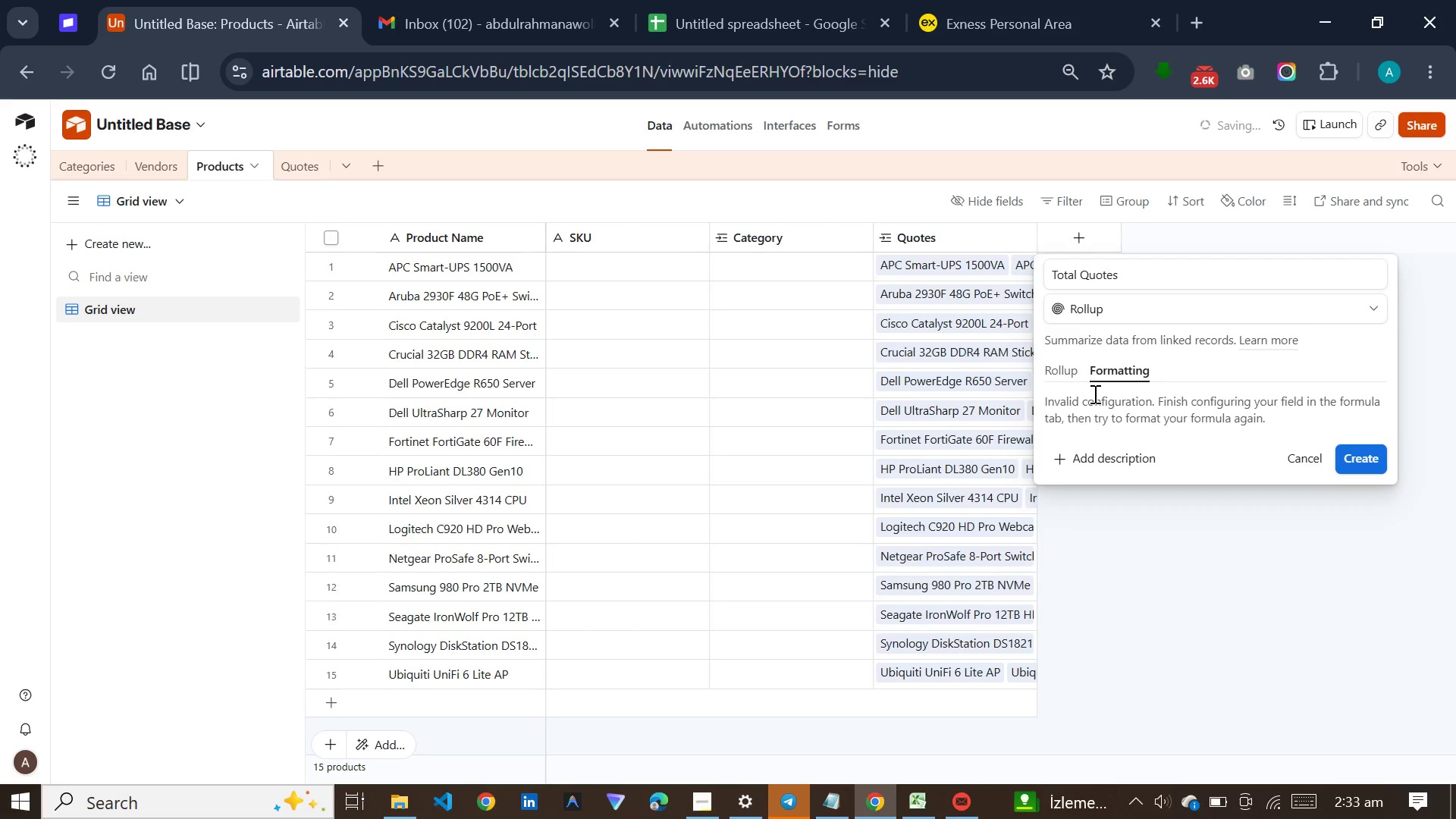 
left_click([1342, 444])
 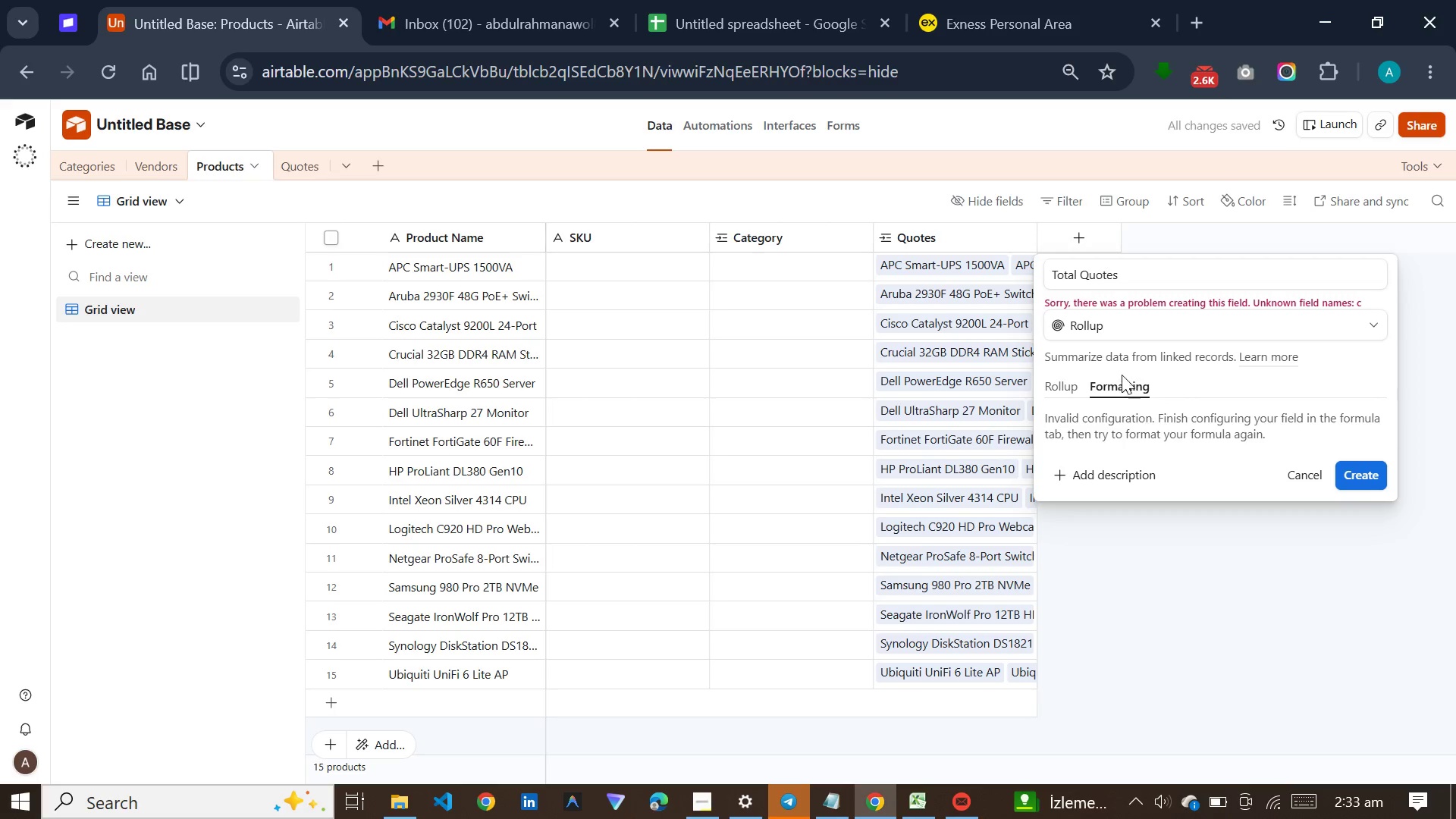 
wait(5.92)
 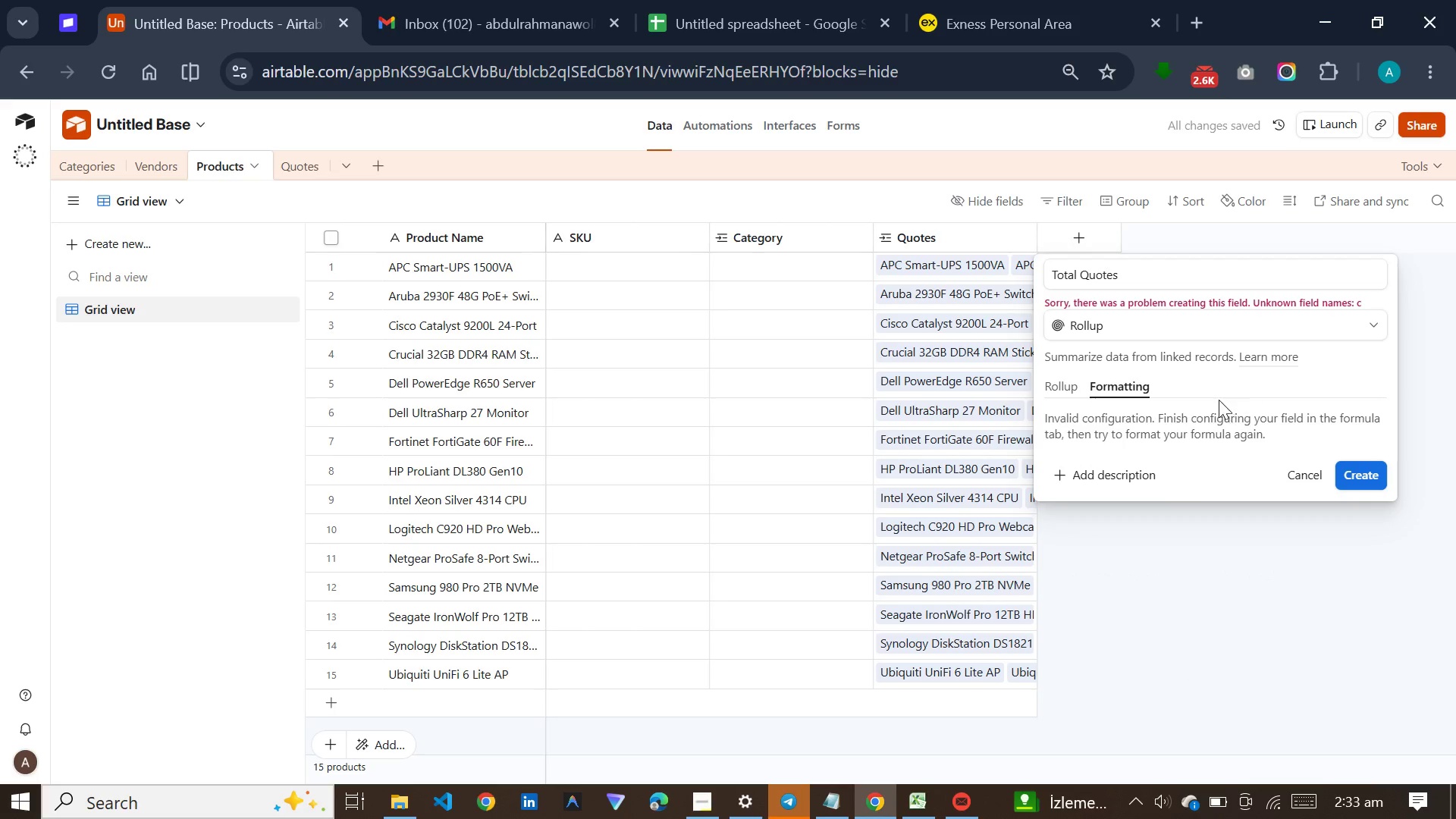 
left_click([1068, 391])
 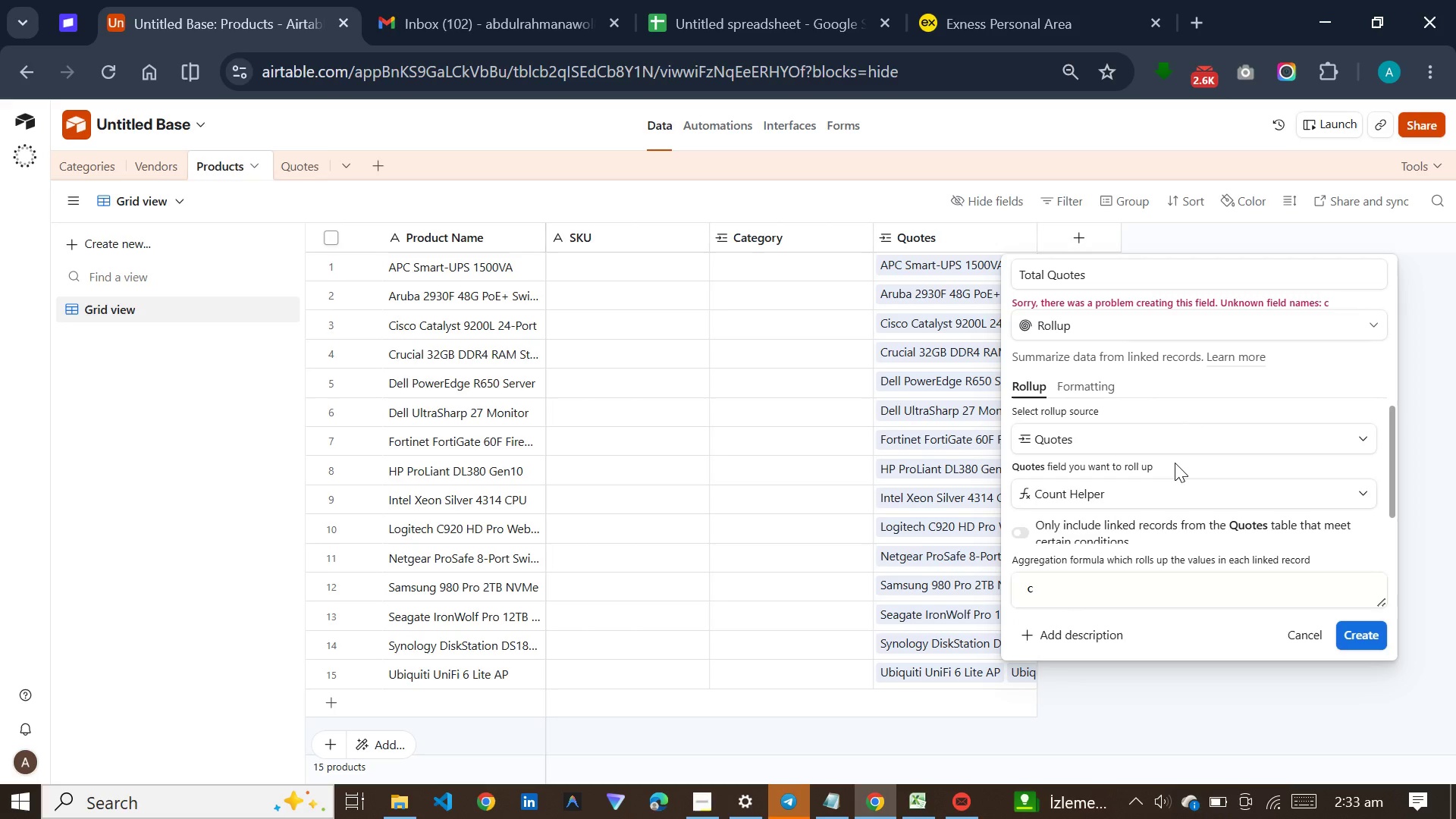 
scroll: coordinate [1175, 463], scroll_direction: down, amount: 4.0
 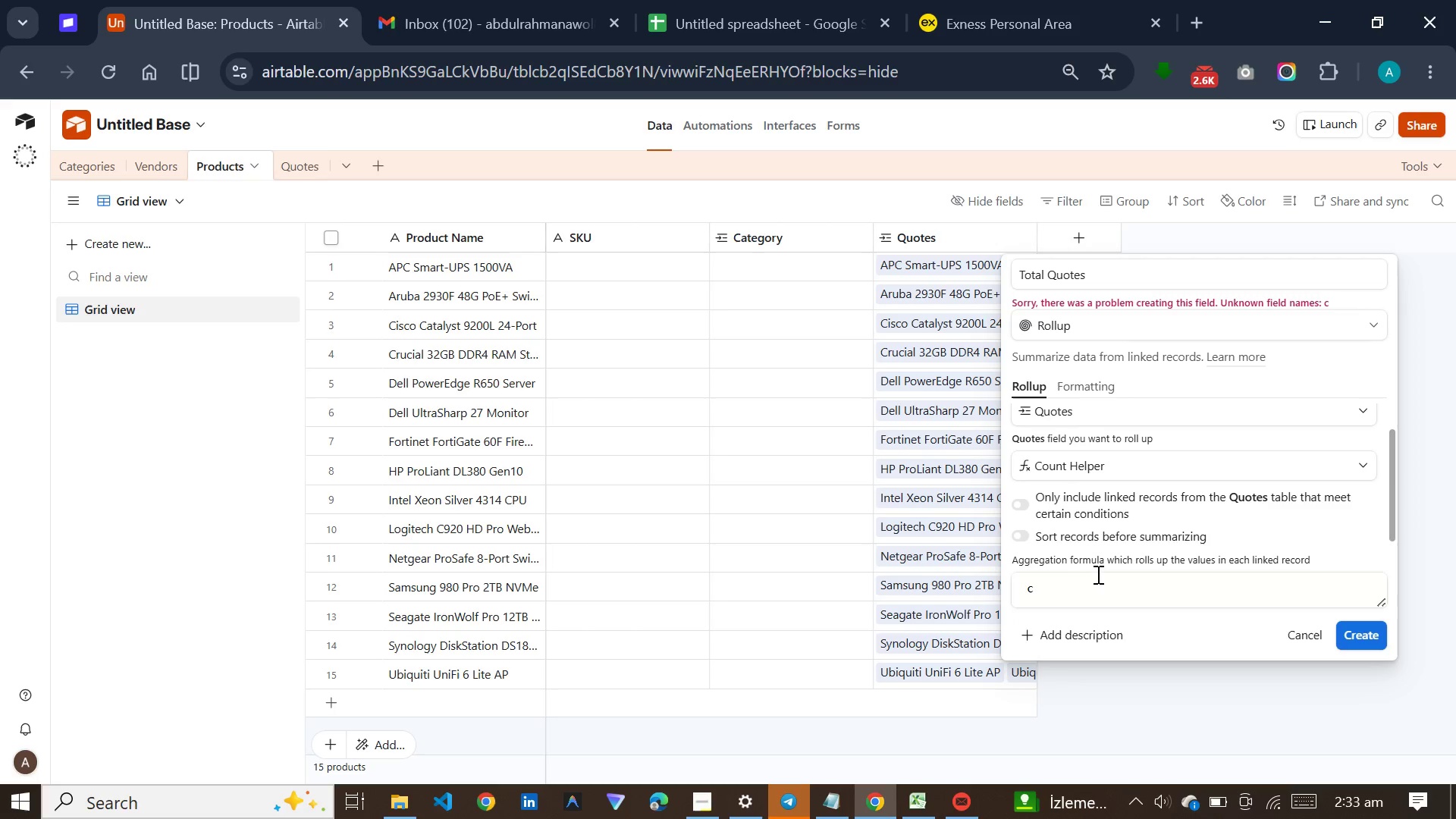 
left_click([1084, 592])
 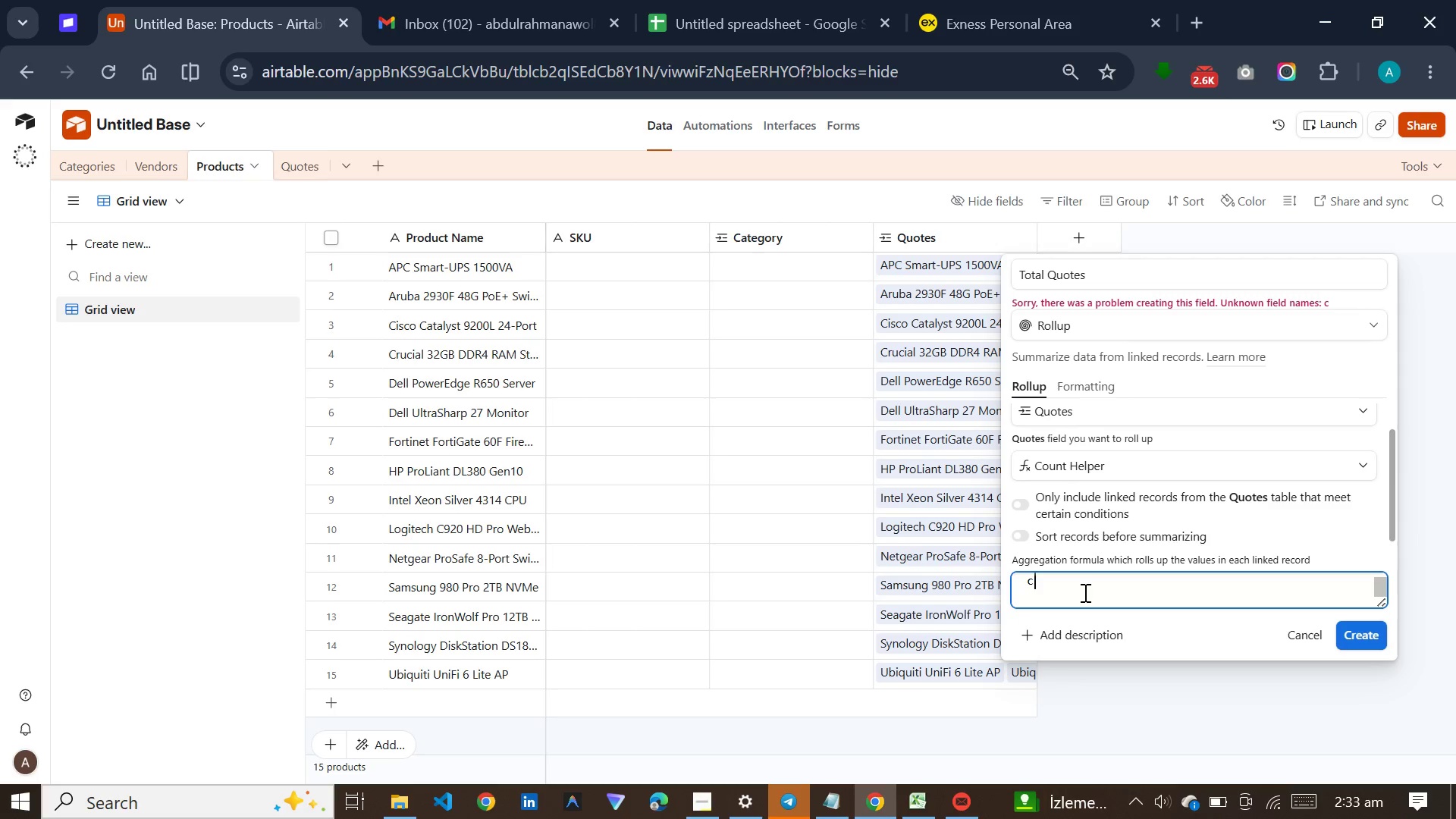 
key(Backspace)
 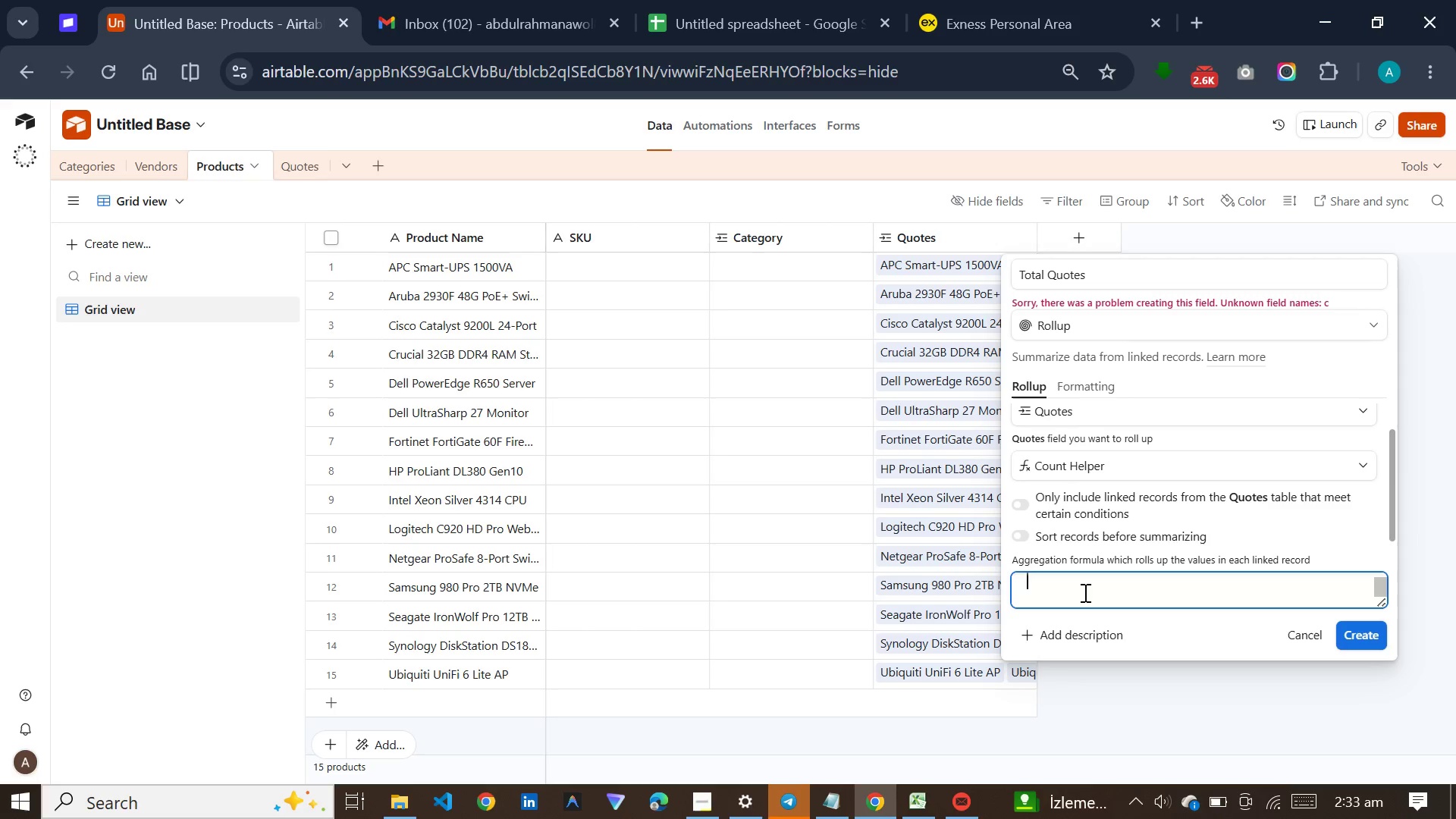 
key(C)
 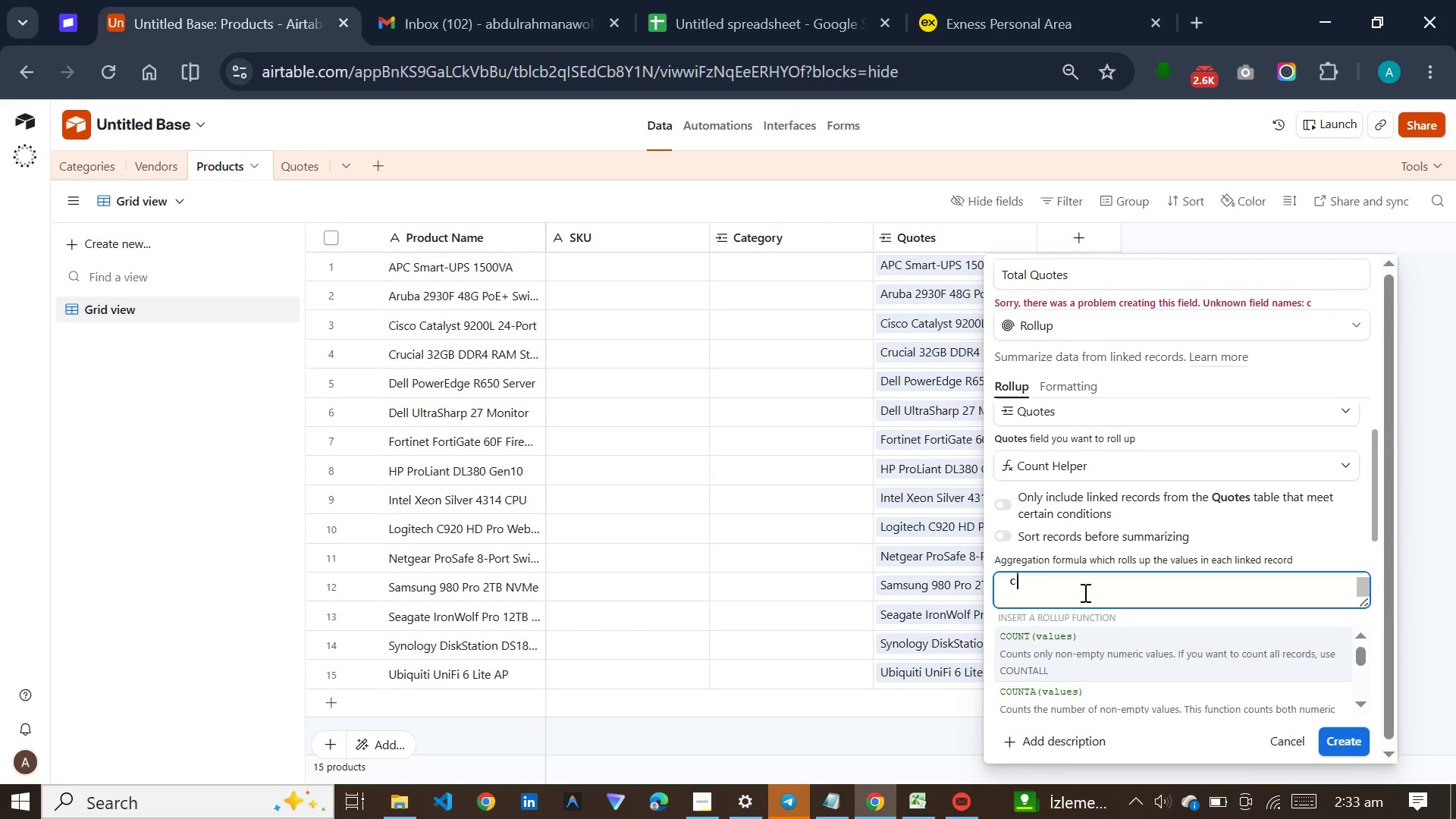 
key(Enter)
 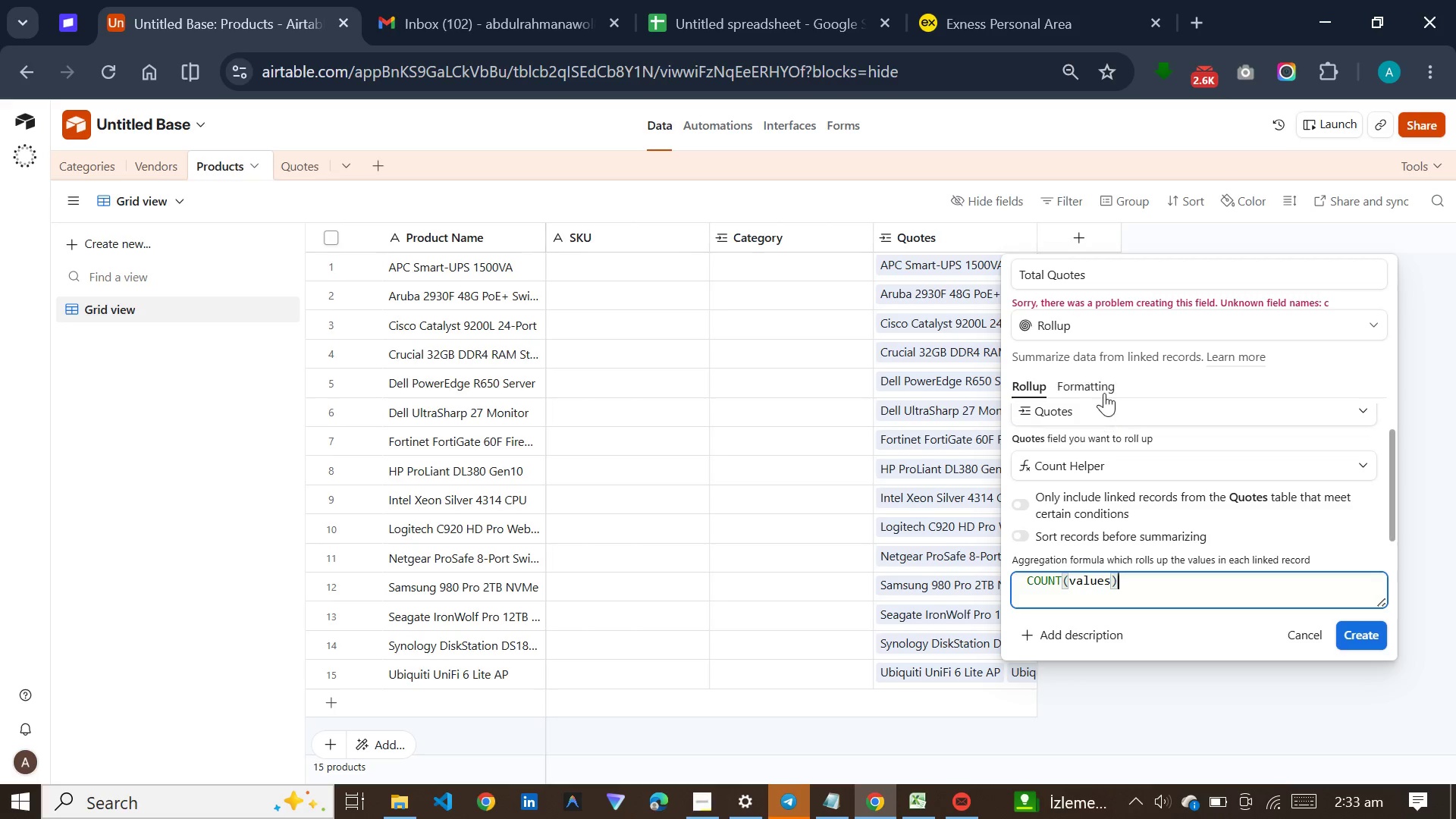 
left_click([1106, 389])
 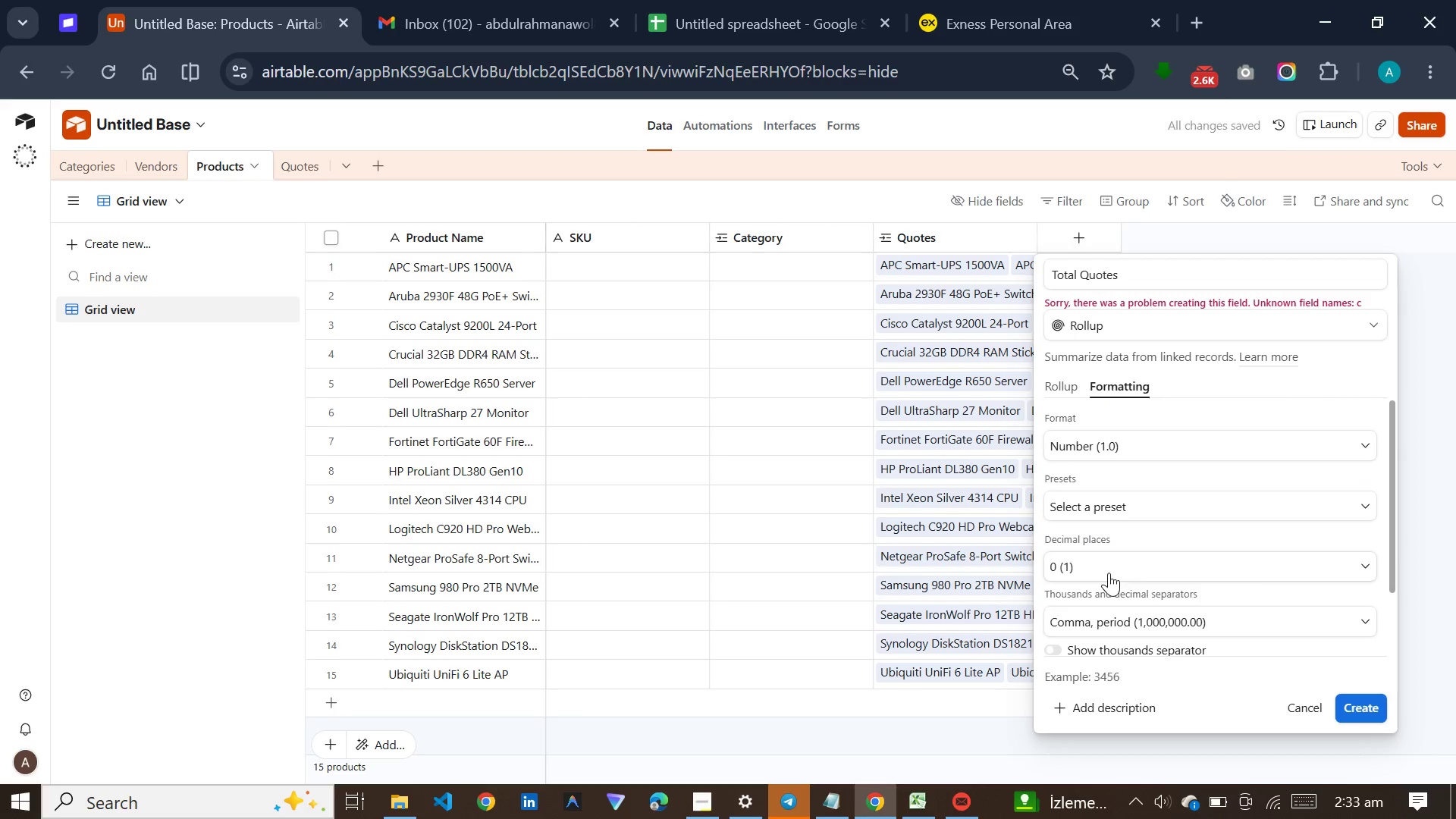 
left_click([1349, 696])
 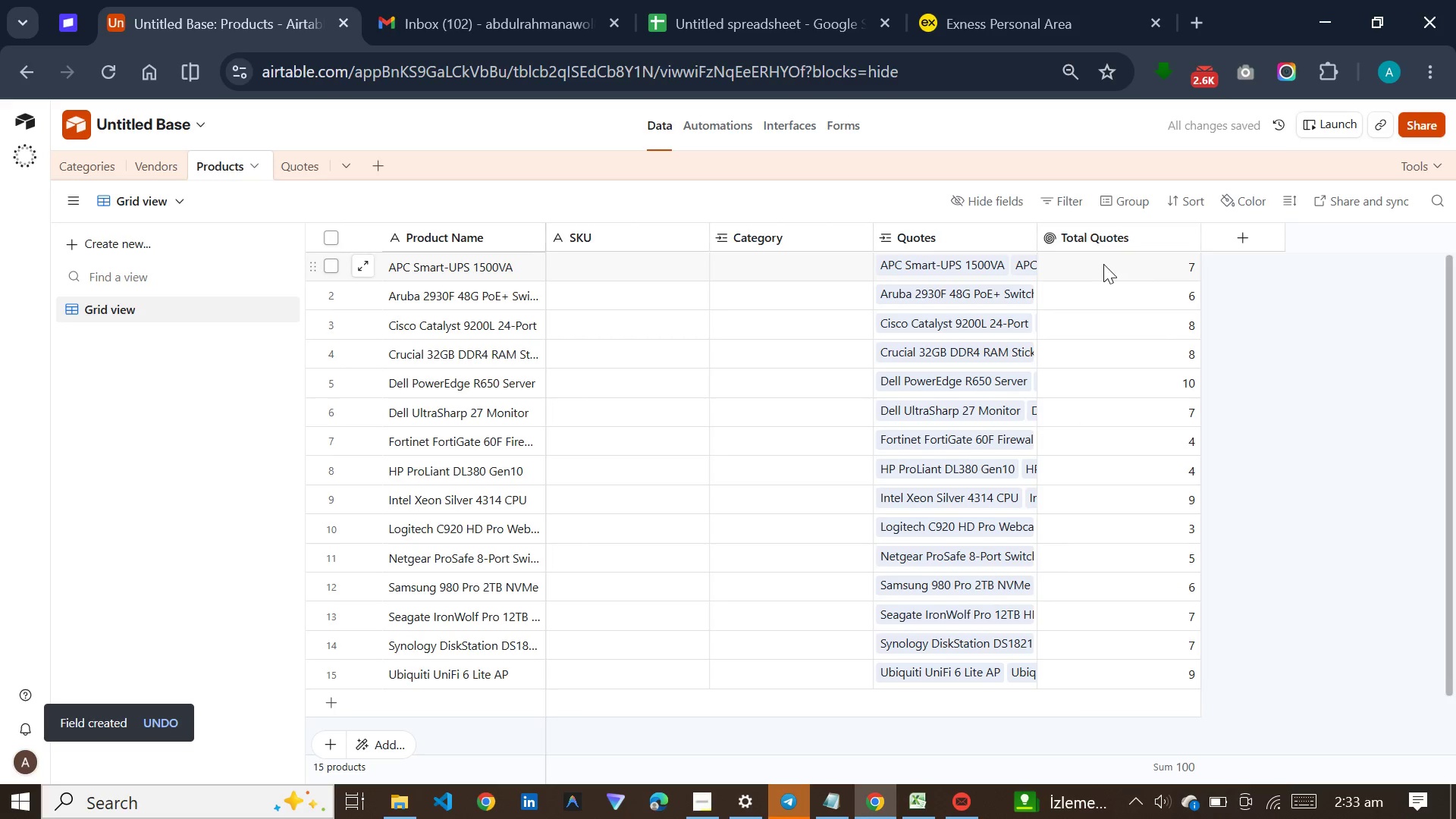 
left_click([1027, 265])
 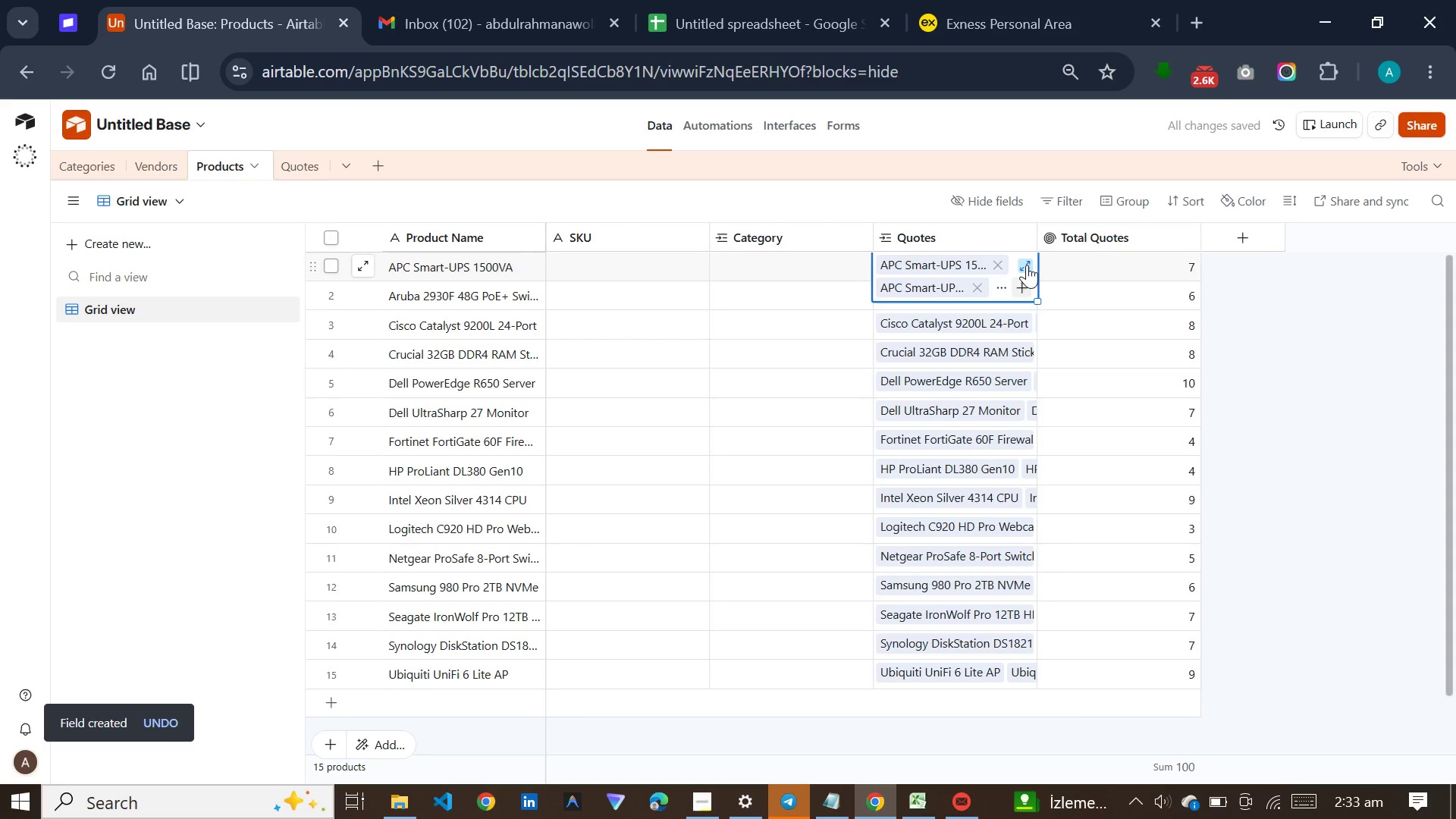 
left_click([1027, 265])
 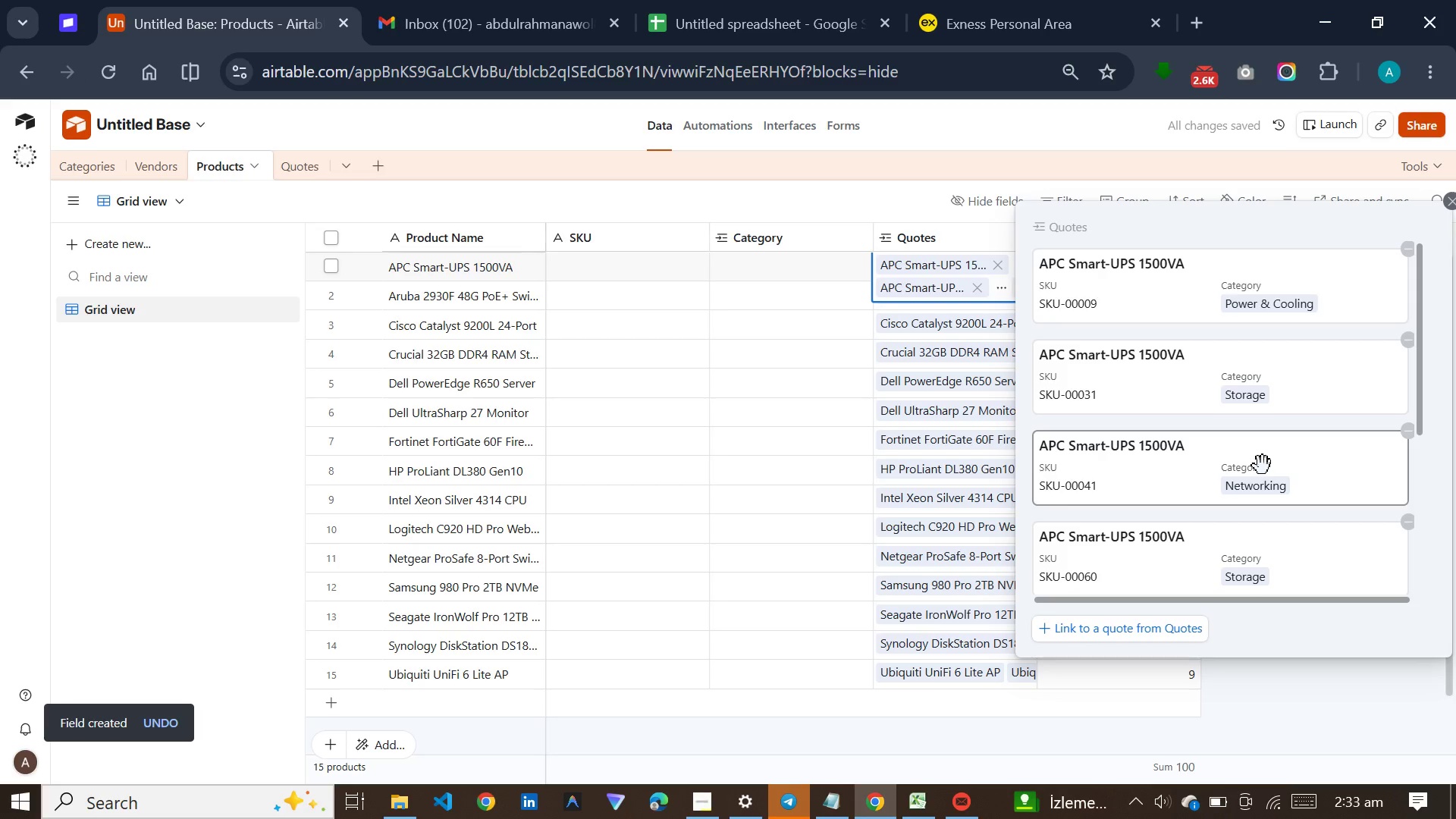 
scroll: coordinate [1263, 517], scroll_direction: down, amount: 9.0
 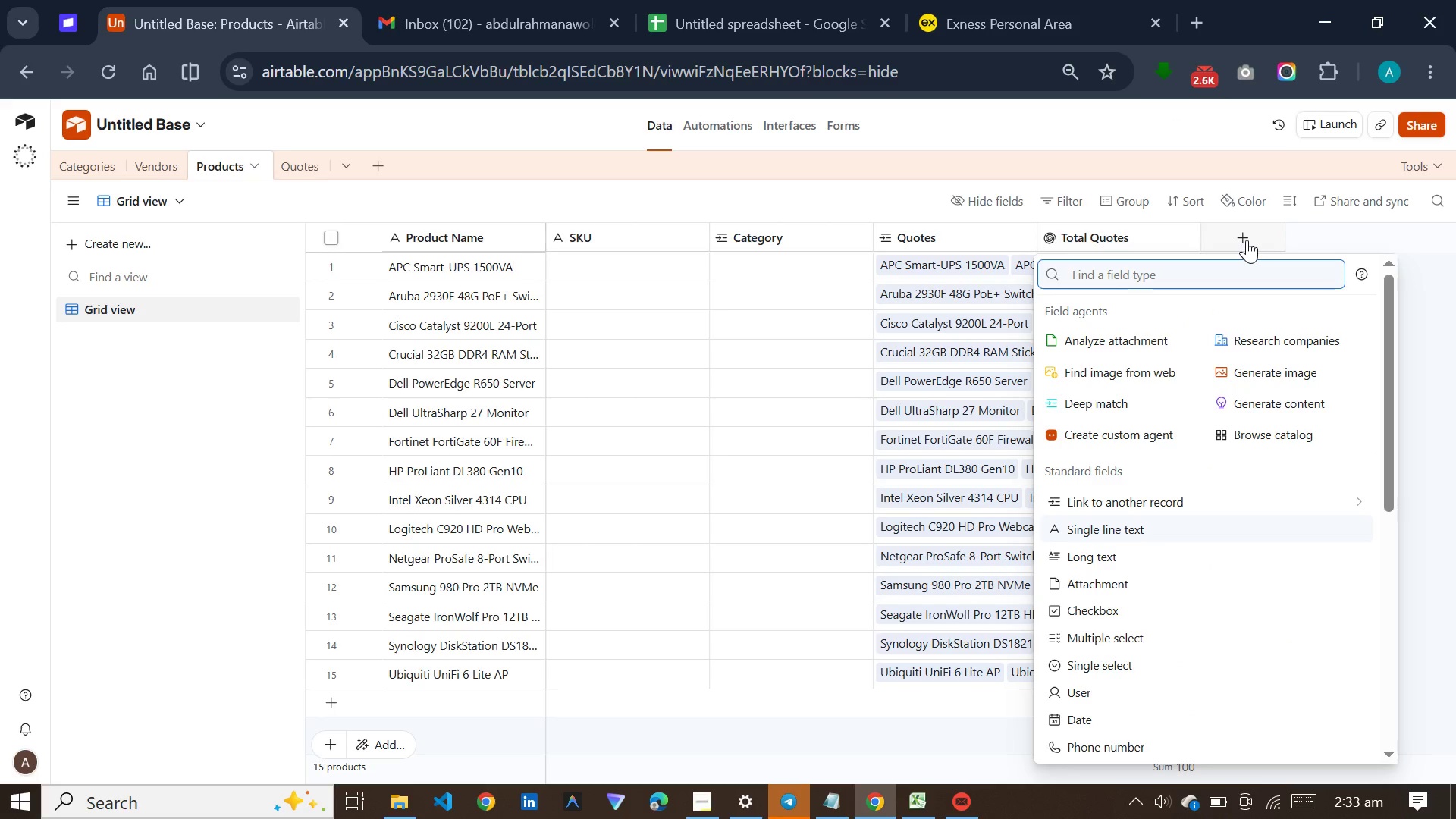 
wait(5.25)
 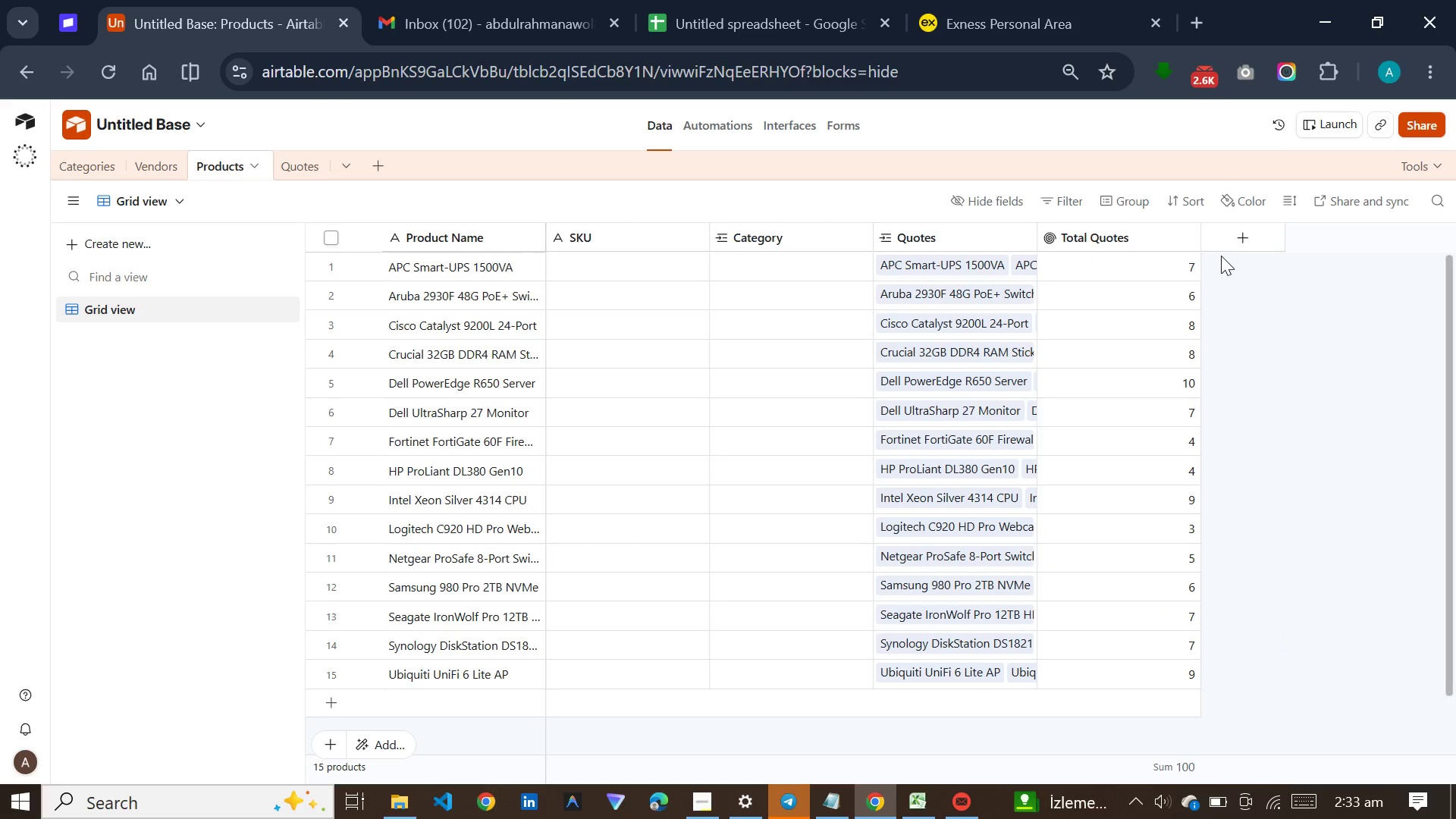 
type(Best)
key(Backspace)
key(Backspace)
key(Backspace)
key(Backspace)
key(Backspace)
key(Backspace)
type(roll)
 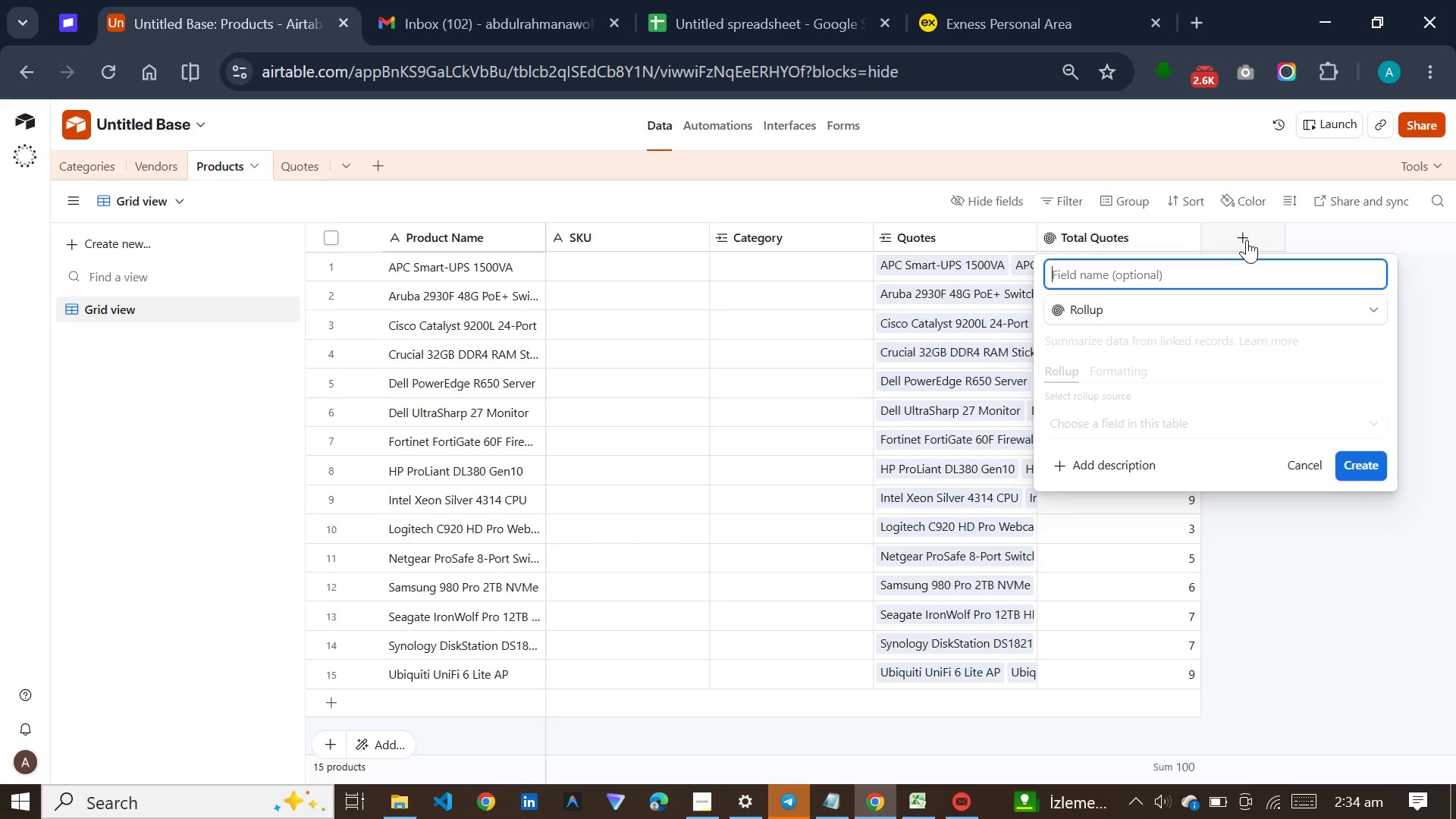 
key(Enter)
 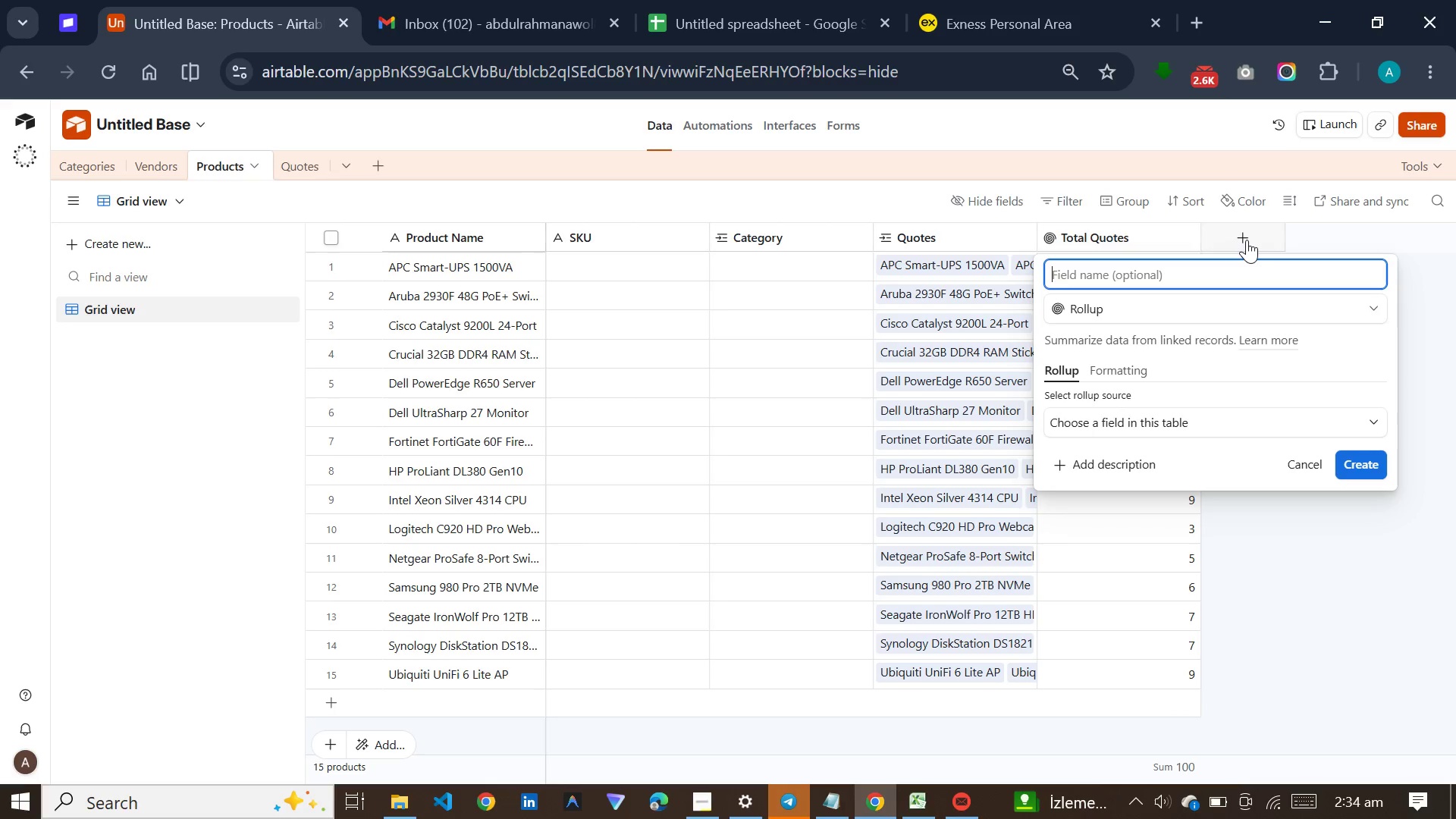 
type(Best Score)
 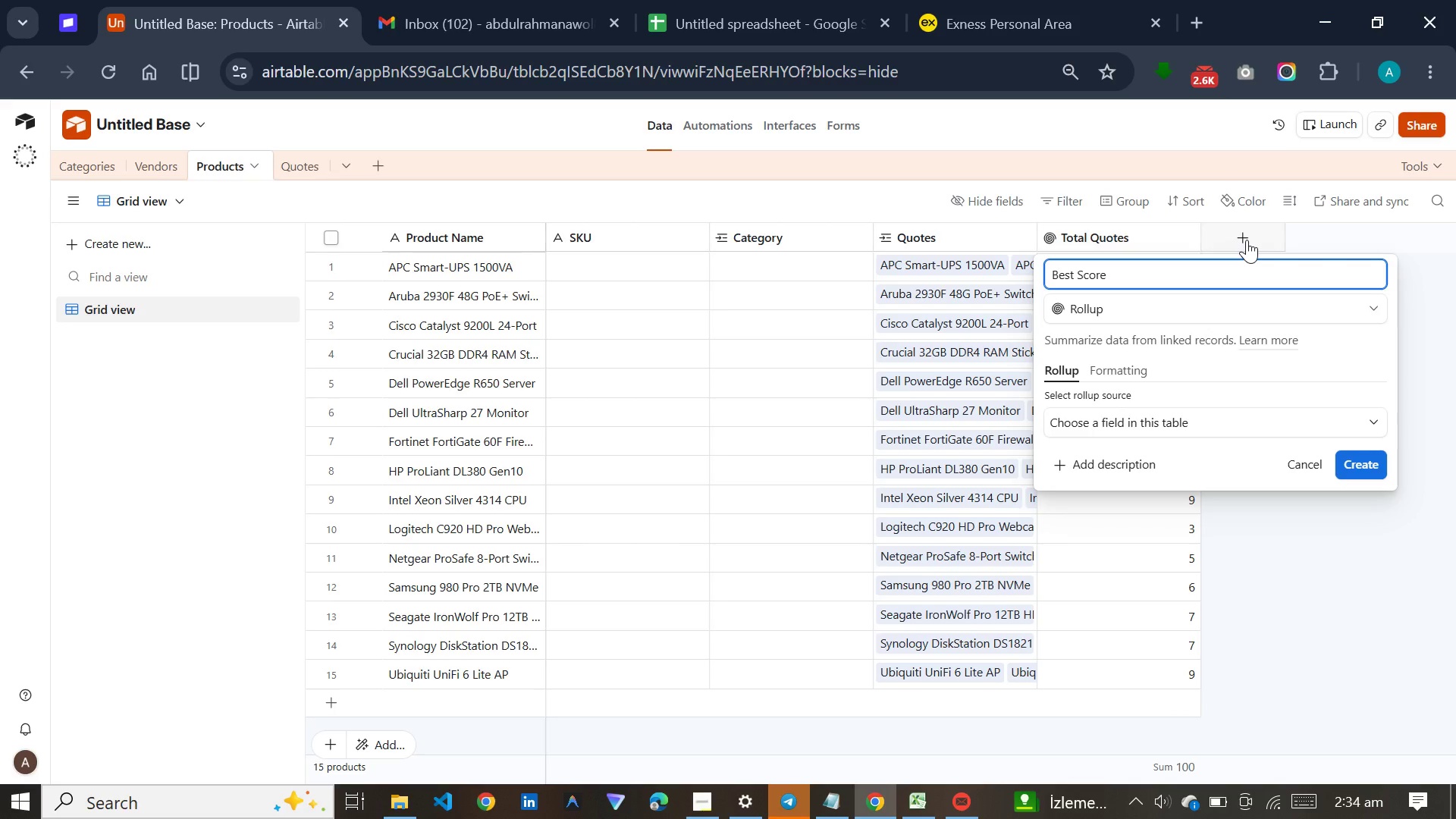 
left_click([1184, 418])
 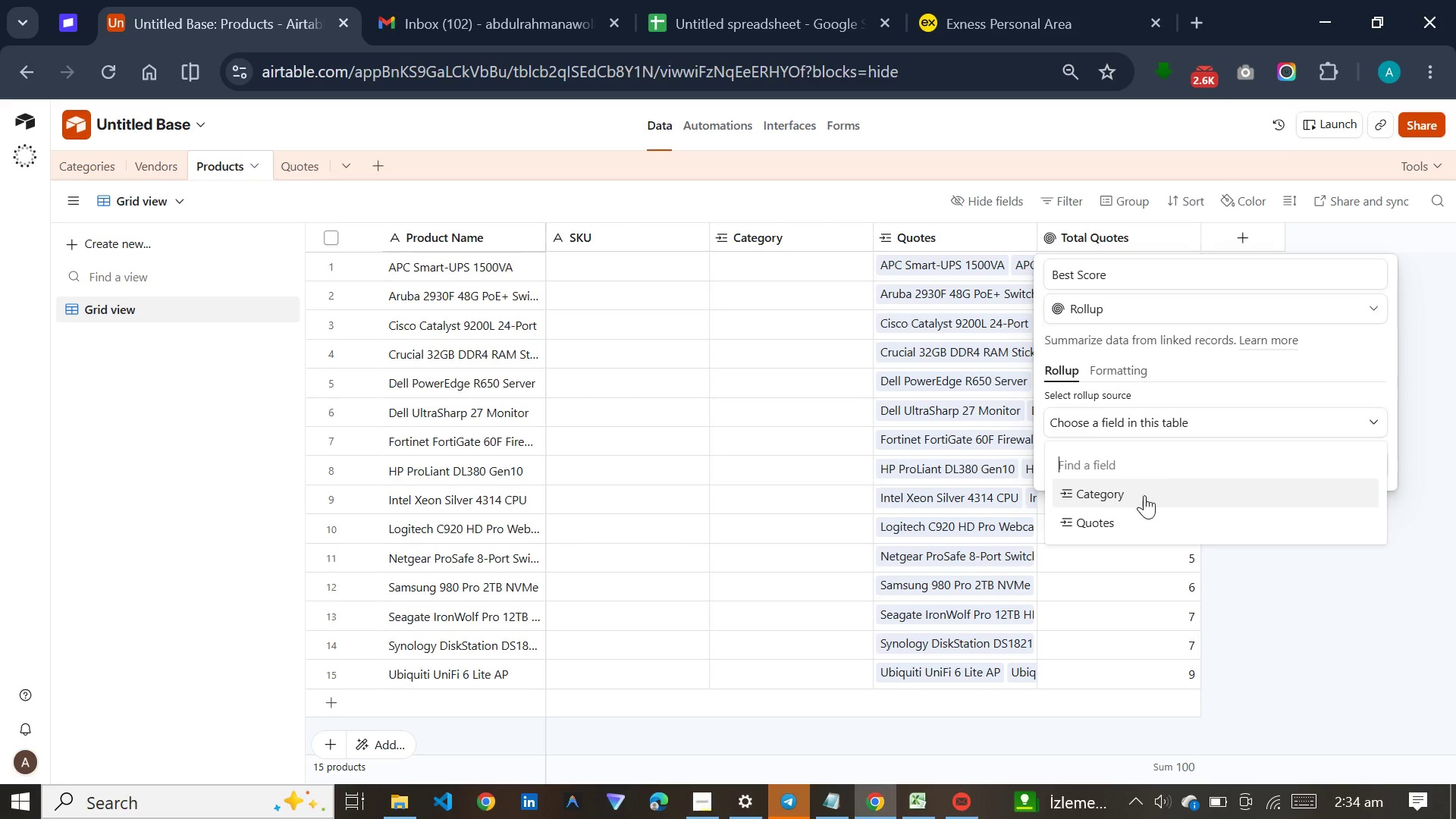 
left_click([1122, 519])
 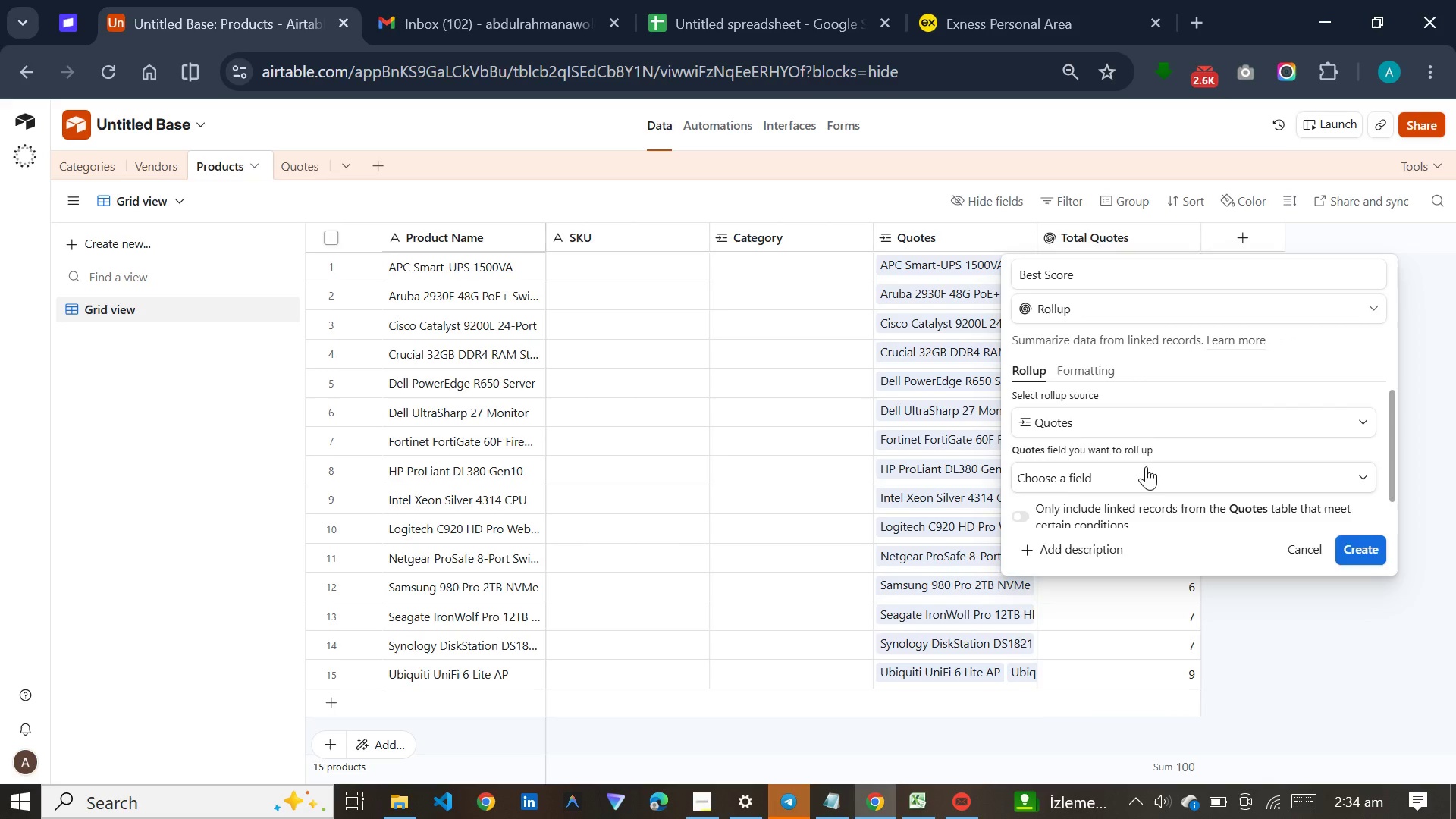 
left_click([1146, 466])
 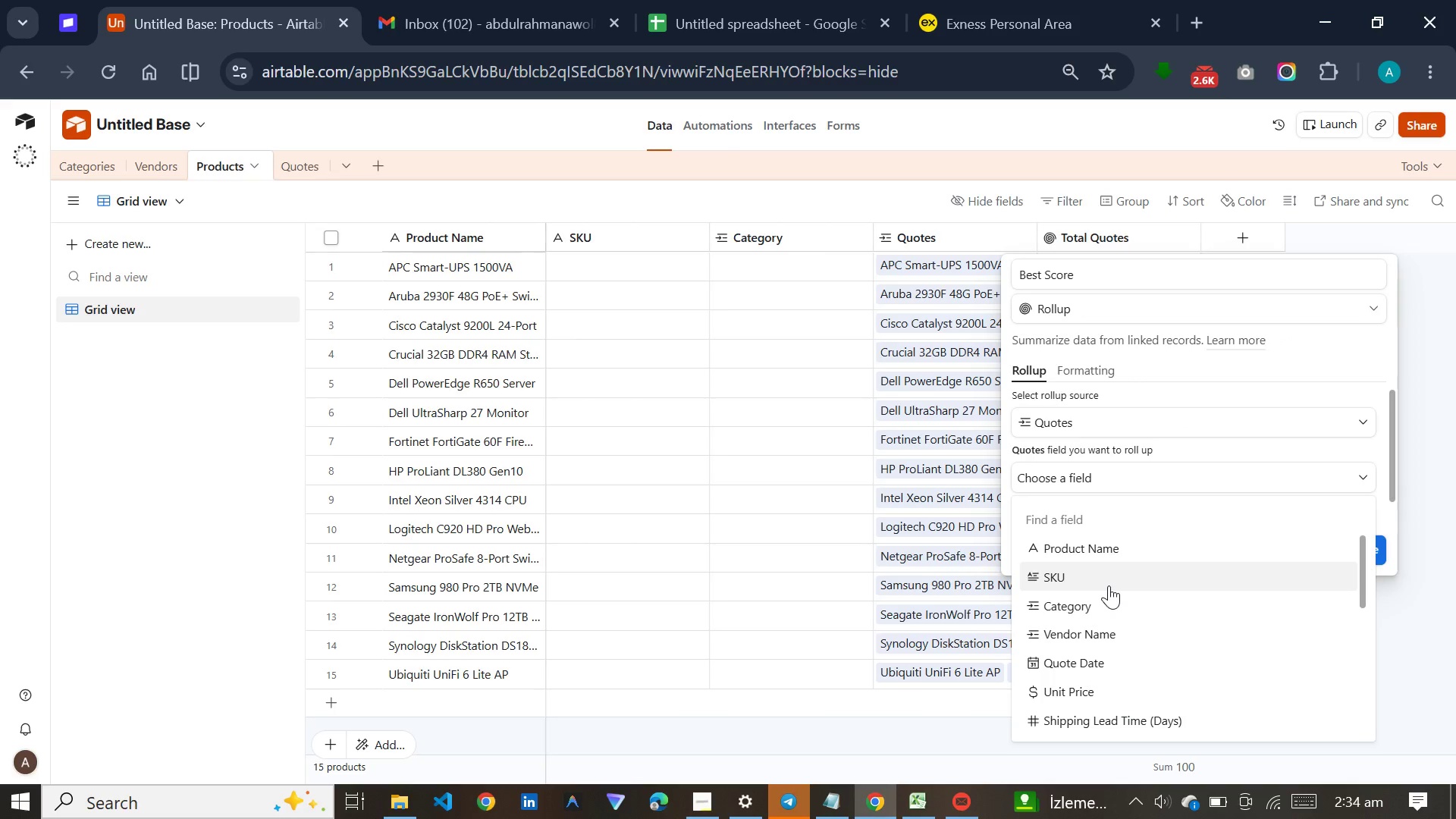 
scroll: coordinate [1109, 585], scroll_direction: down, amount: 7.0
 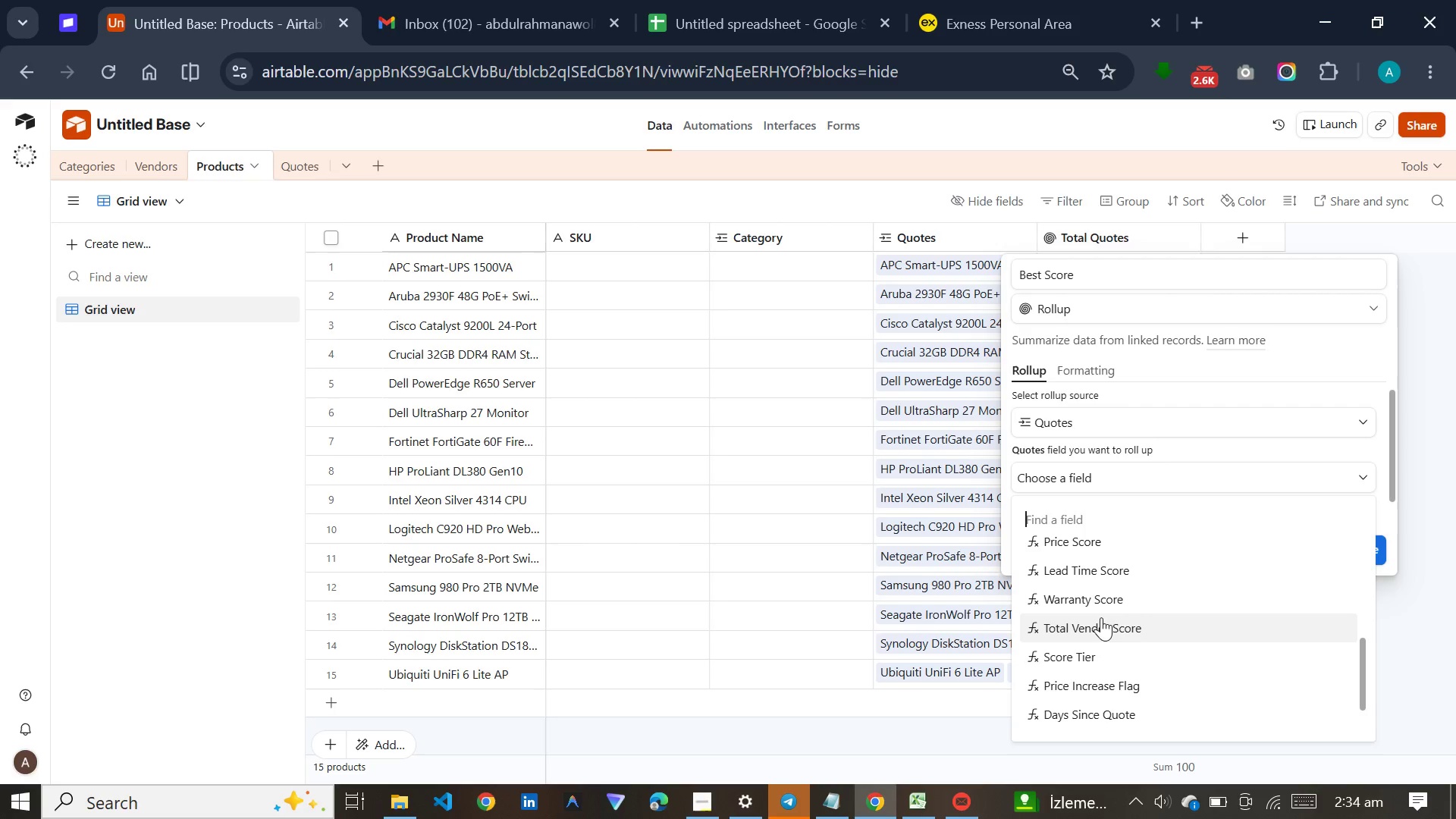 
left_click([1101, 623])
 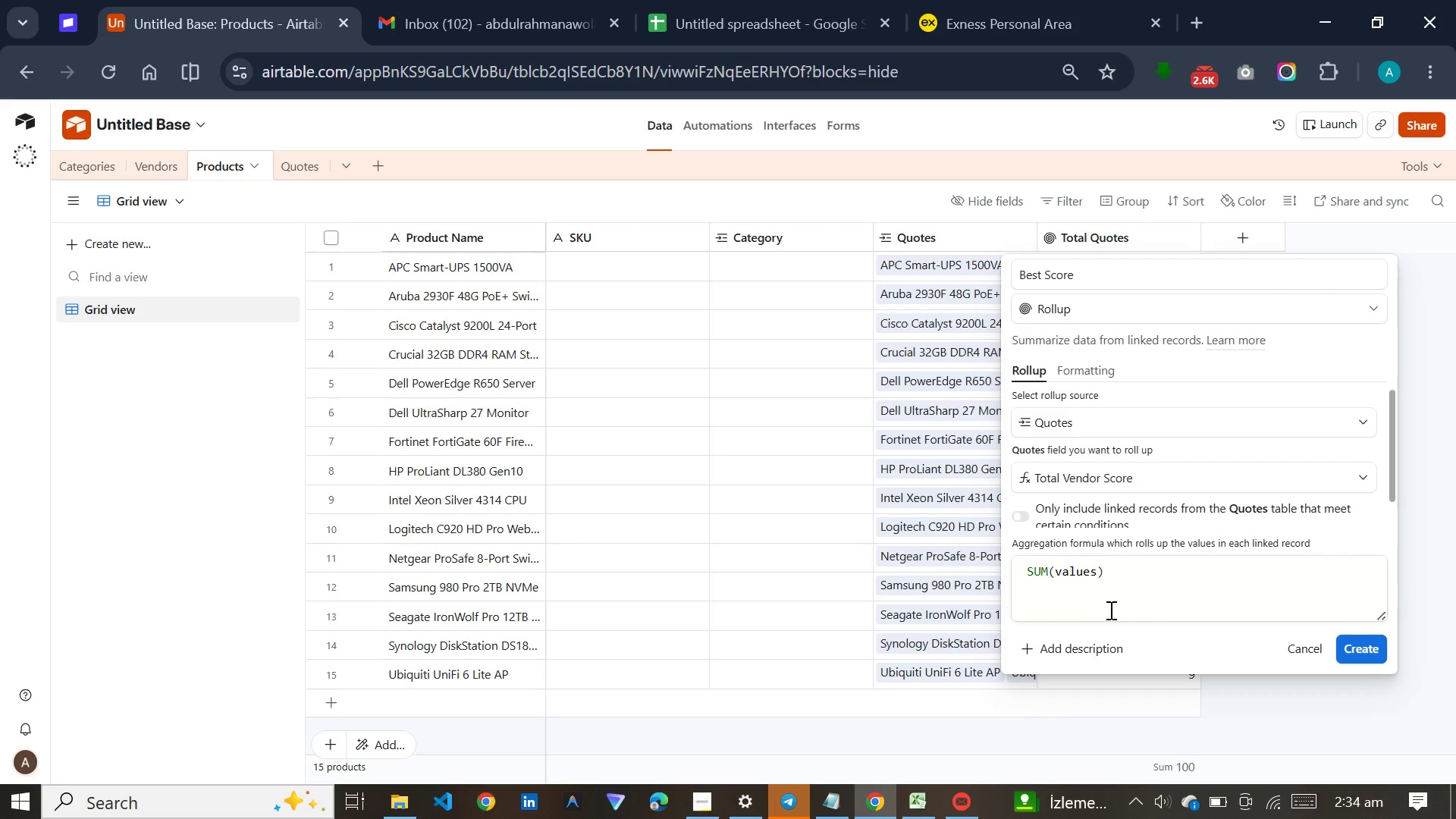 
left_click_drag(start_coordinate=[1144, 589], to_coordinate=[986, 571])
 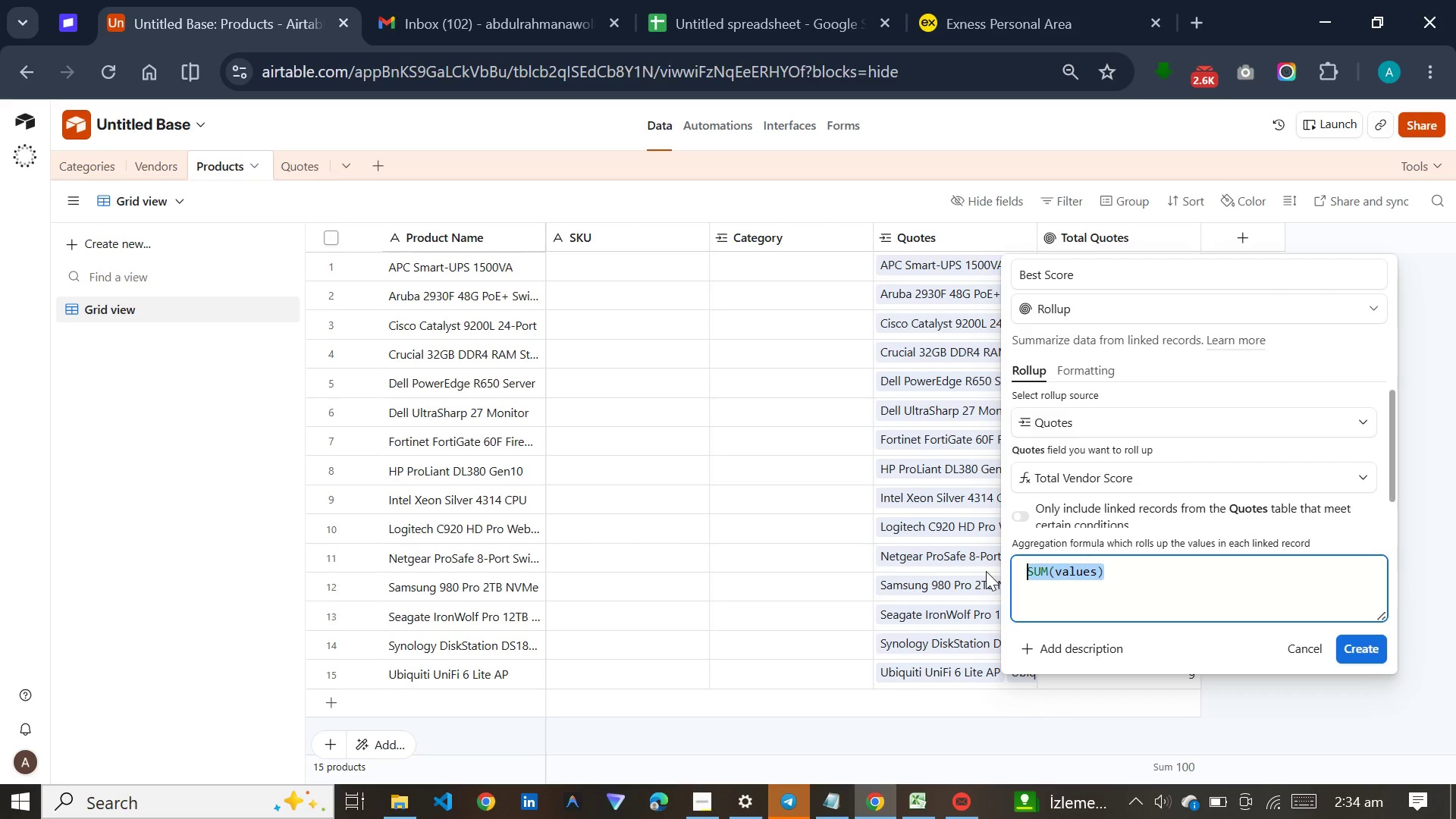 
type(ma)
 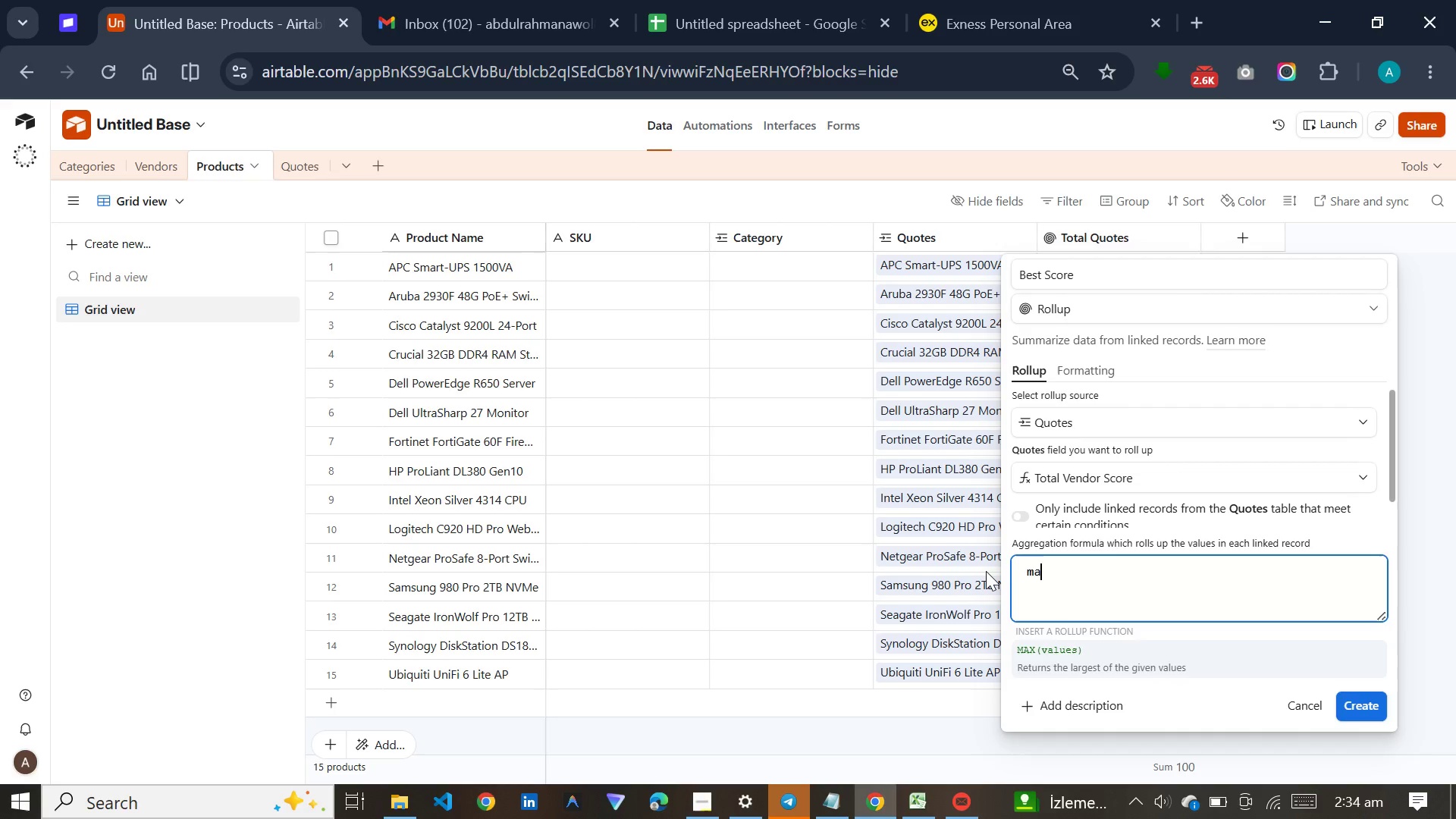 
key(Enter)
 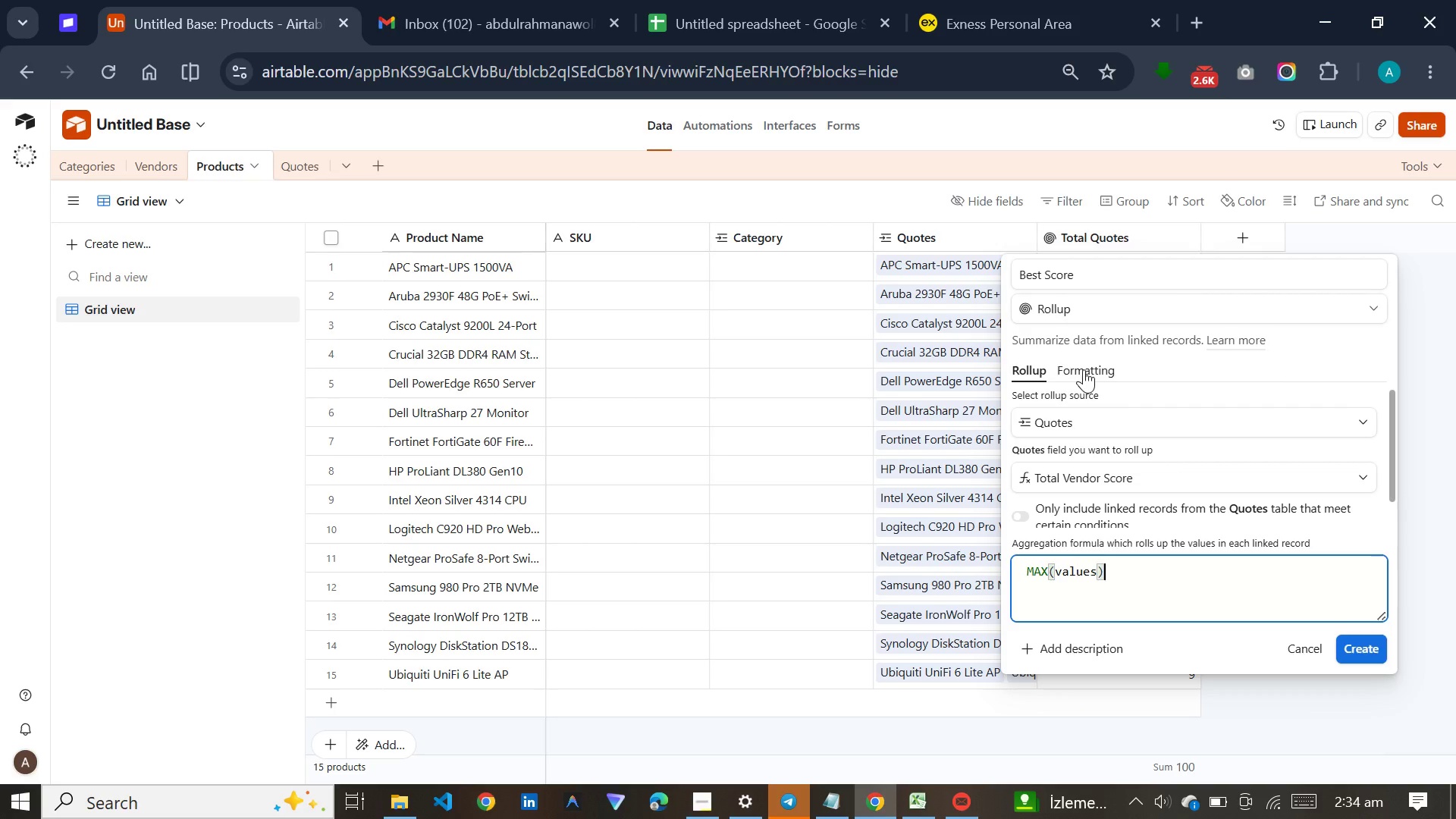 
left_click([1084, 369])
 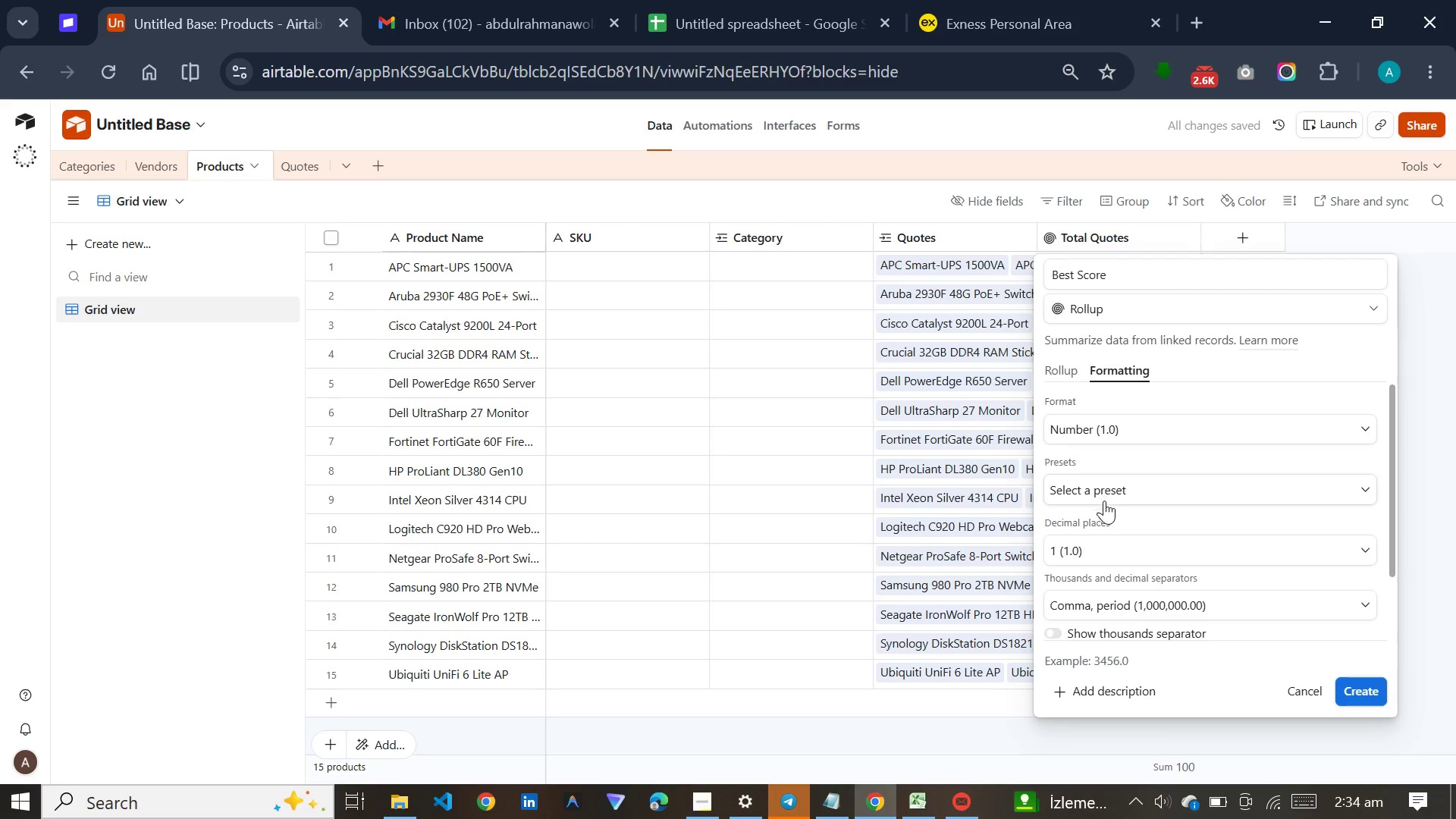 
wait(5.48)
 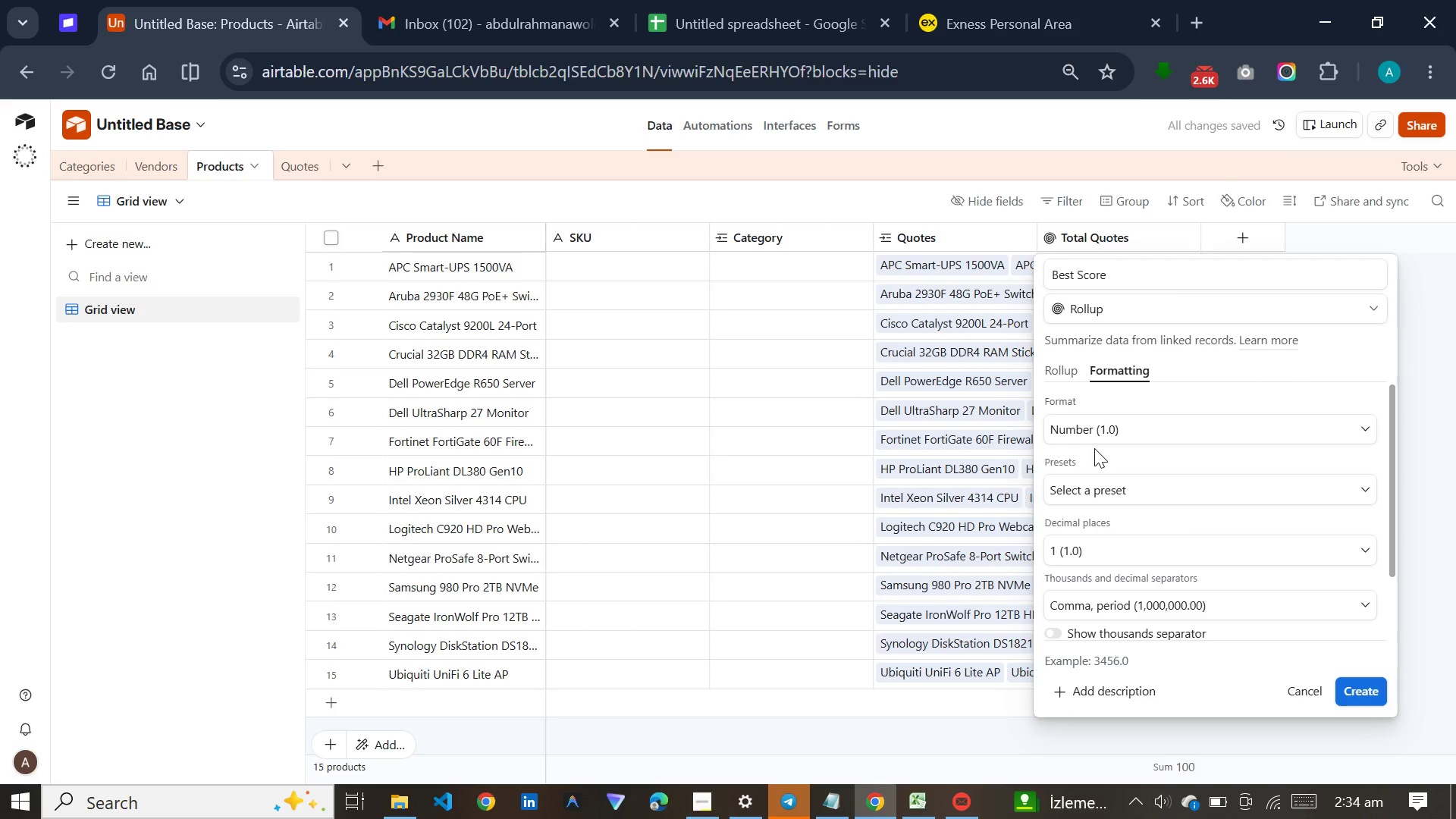 
left_click([1364, 696])
 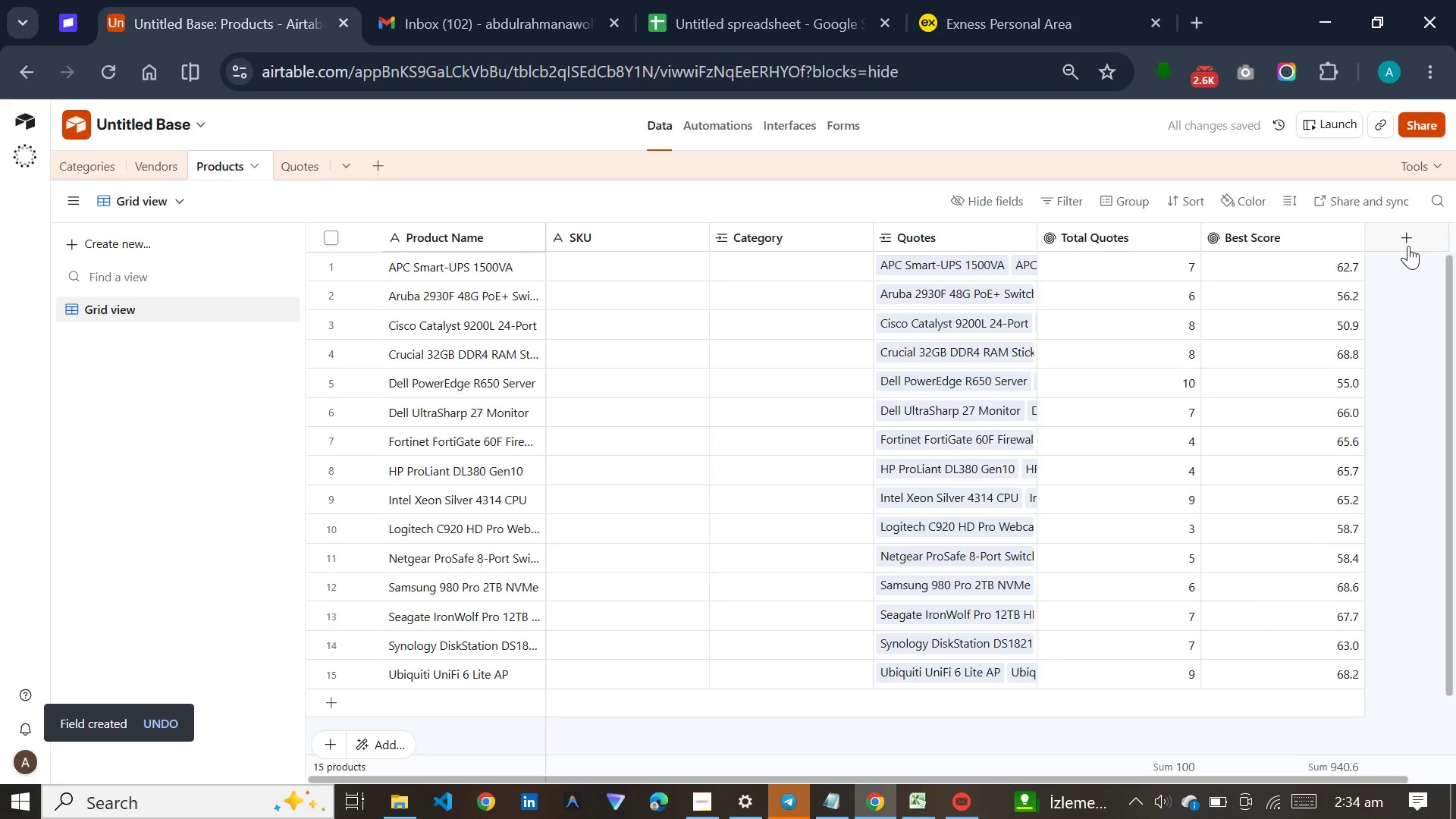 
left_click([1408, 246])
 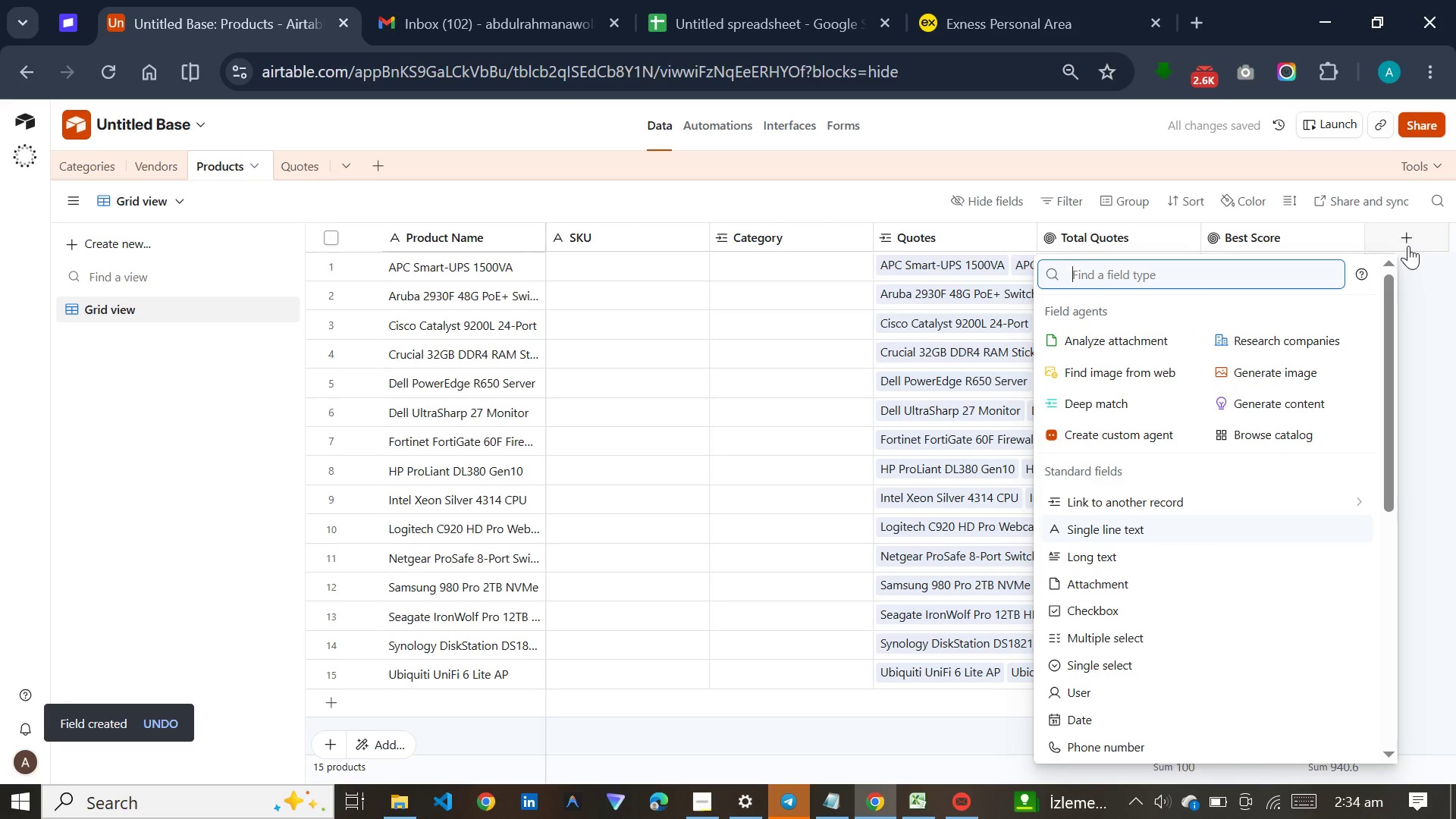 
type(roll)
 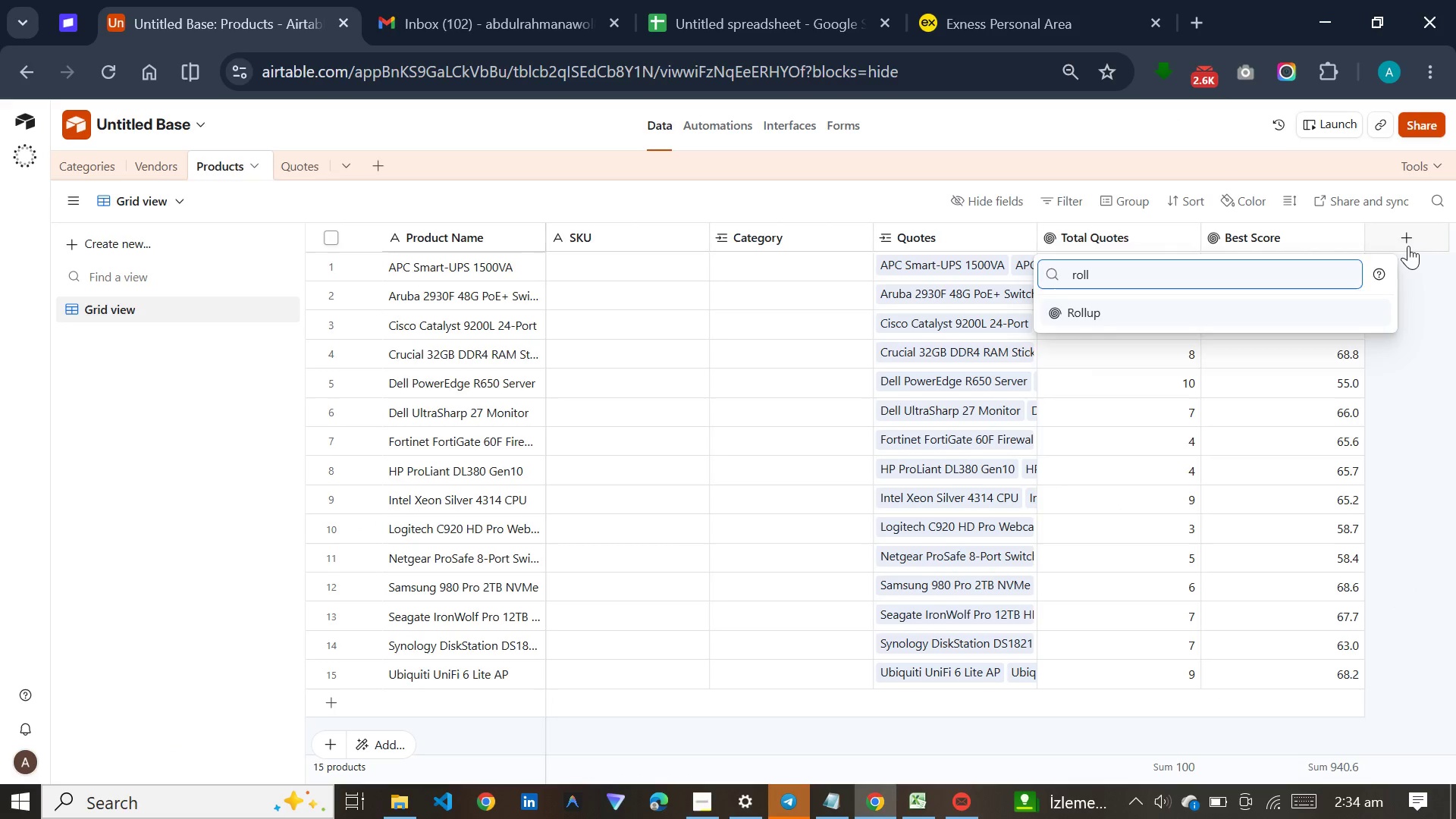 
key(Enter)
 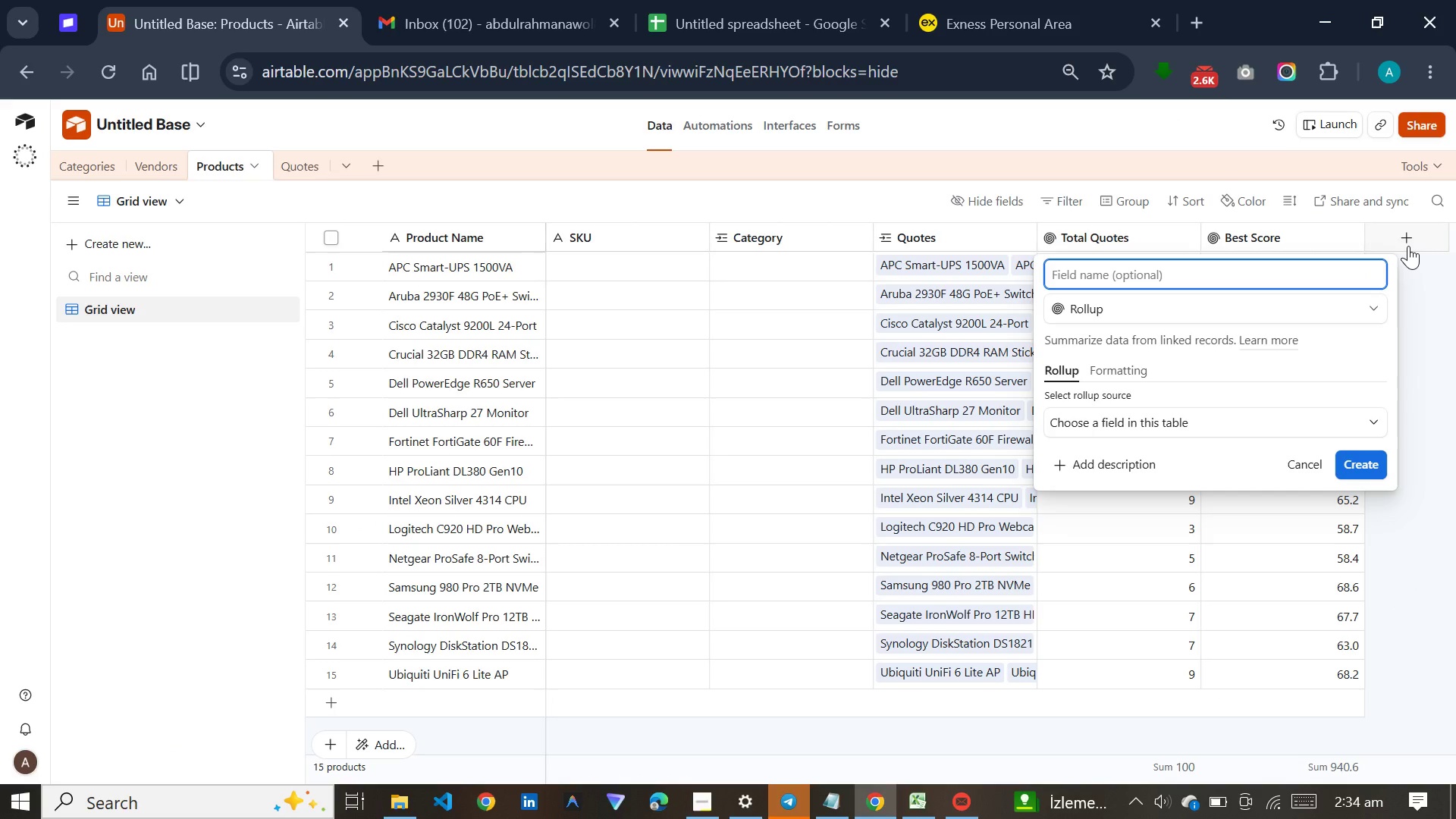 
type(Avg Price)
 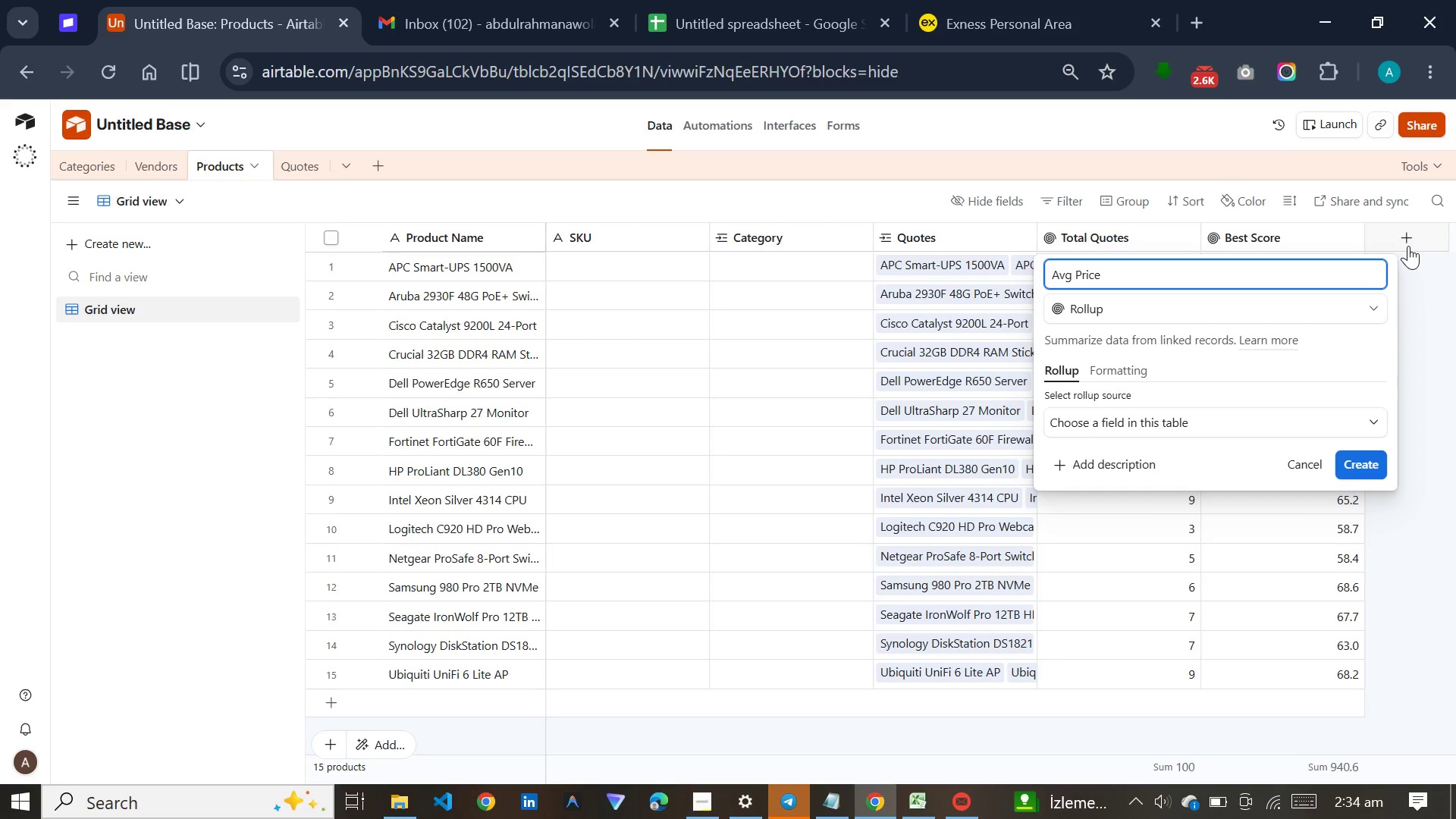 
left_click([1263, 421])
 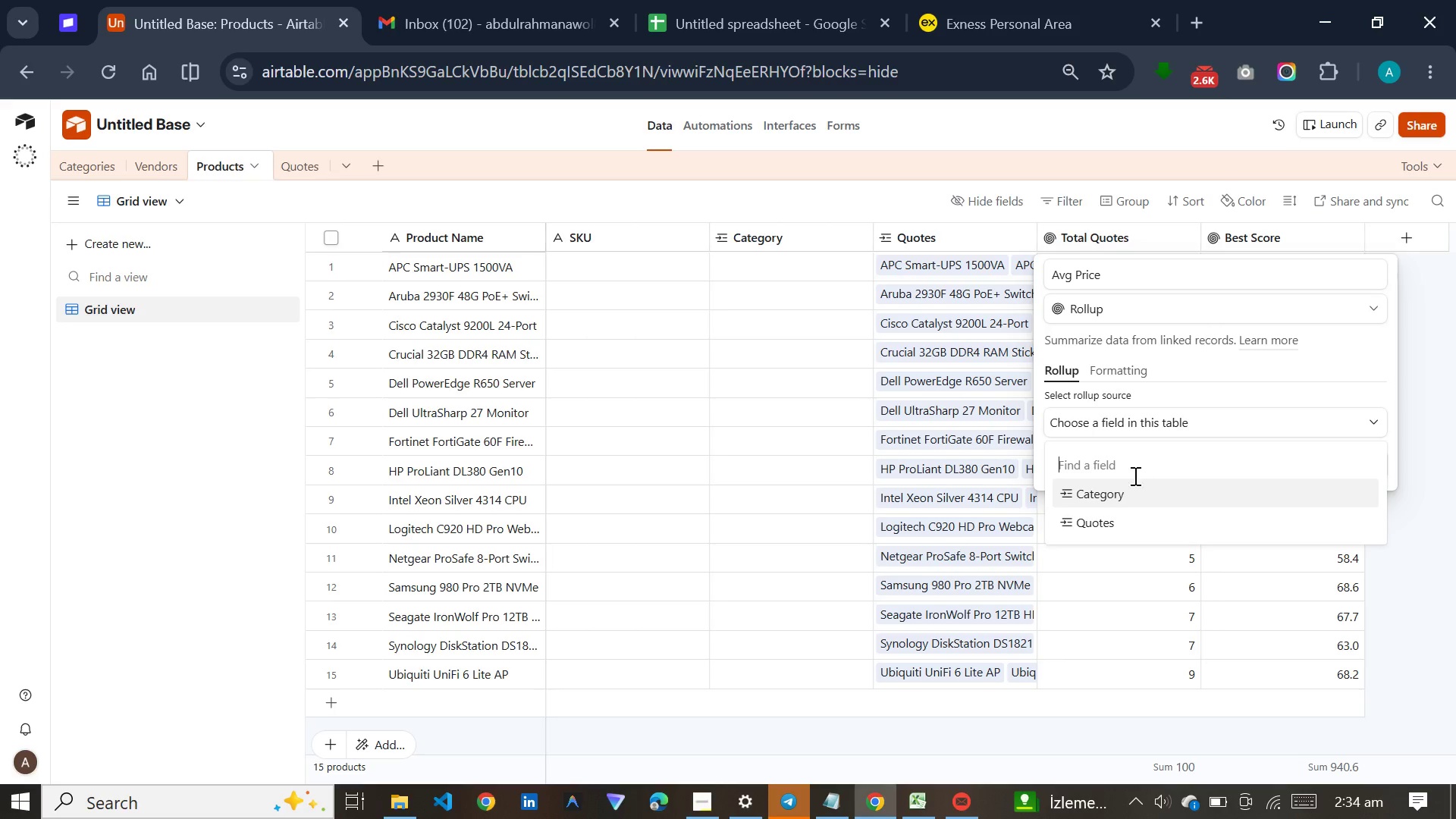 
left_click([1107, 527])
 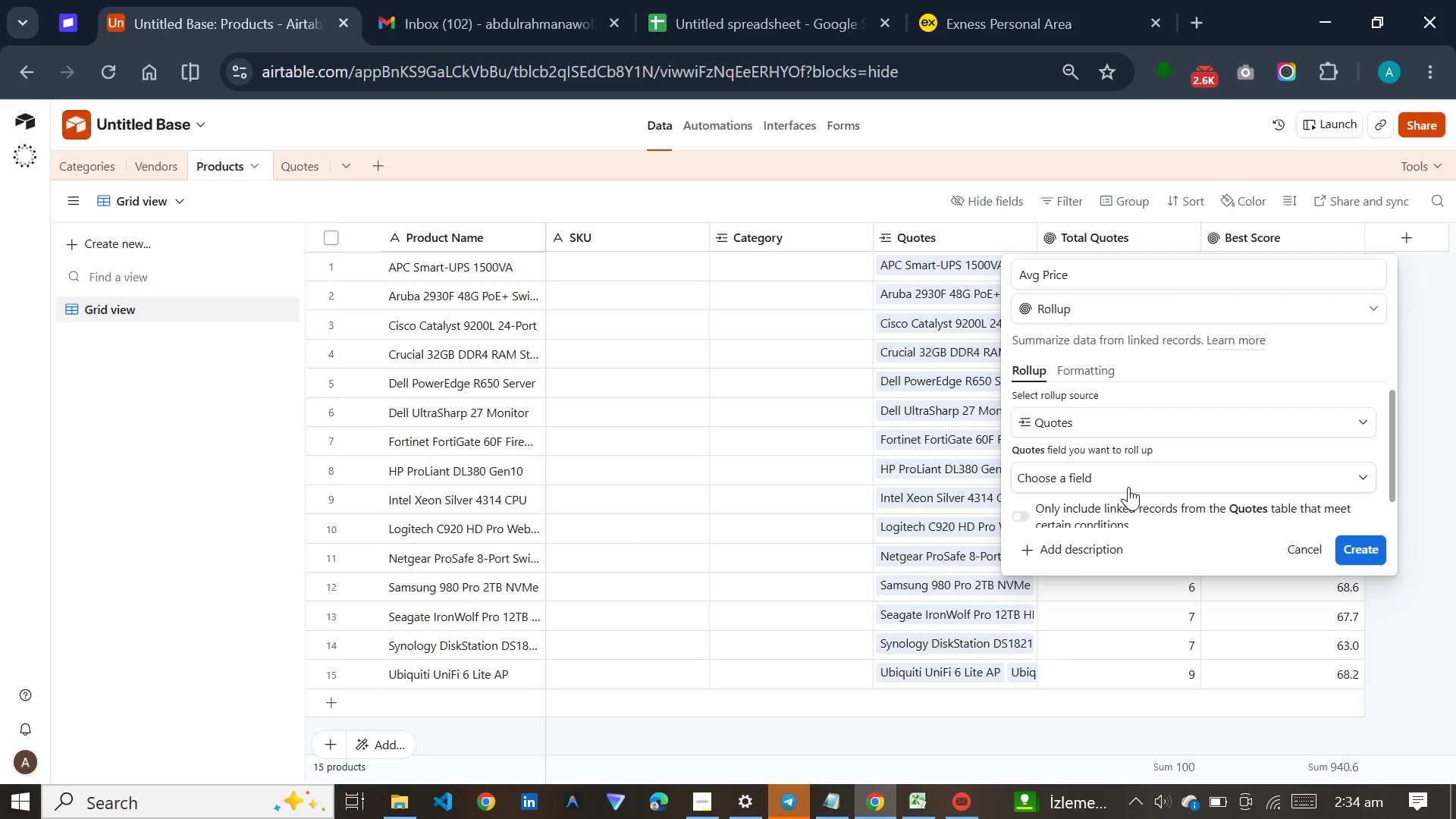 
wait(5.48)
 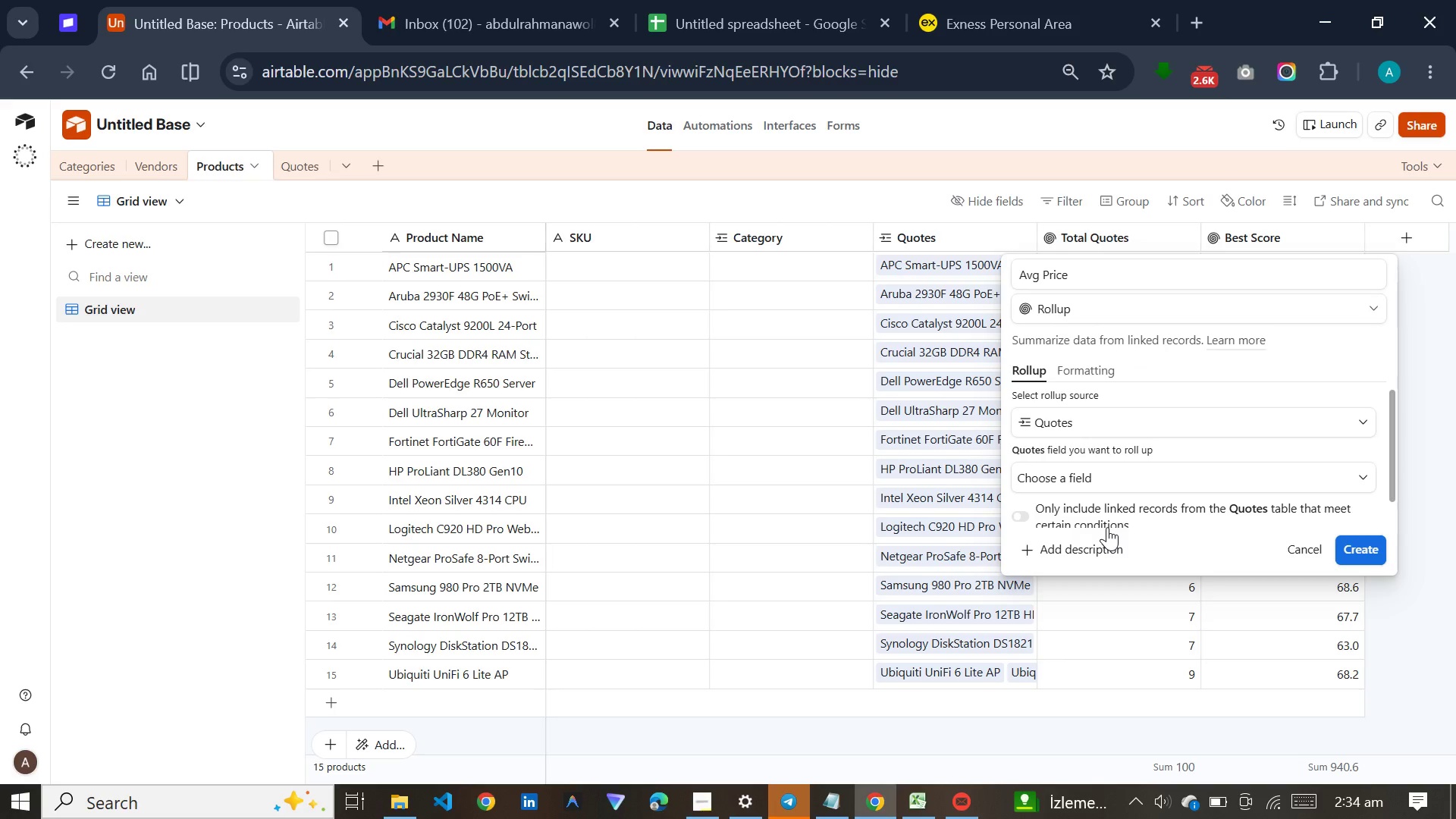 
scroll: coordinate [1128, 487], scroll_direction: down, amount: 3.0
 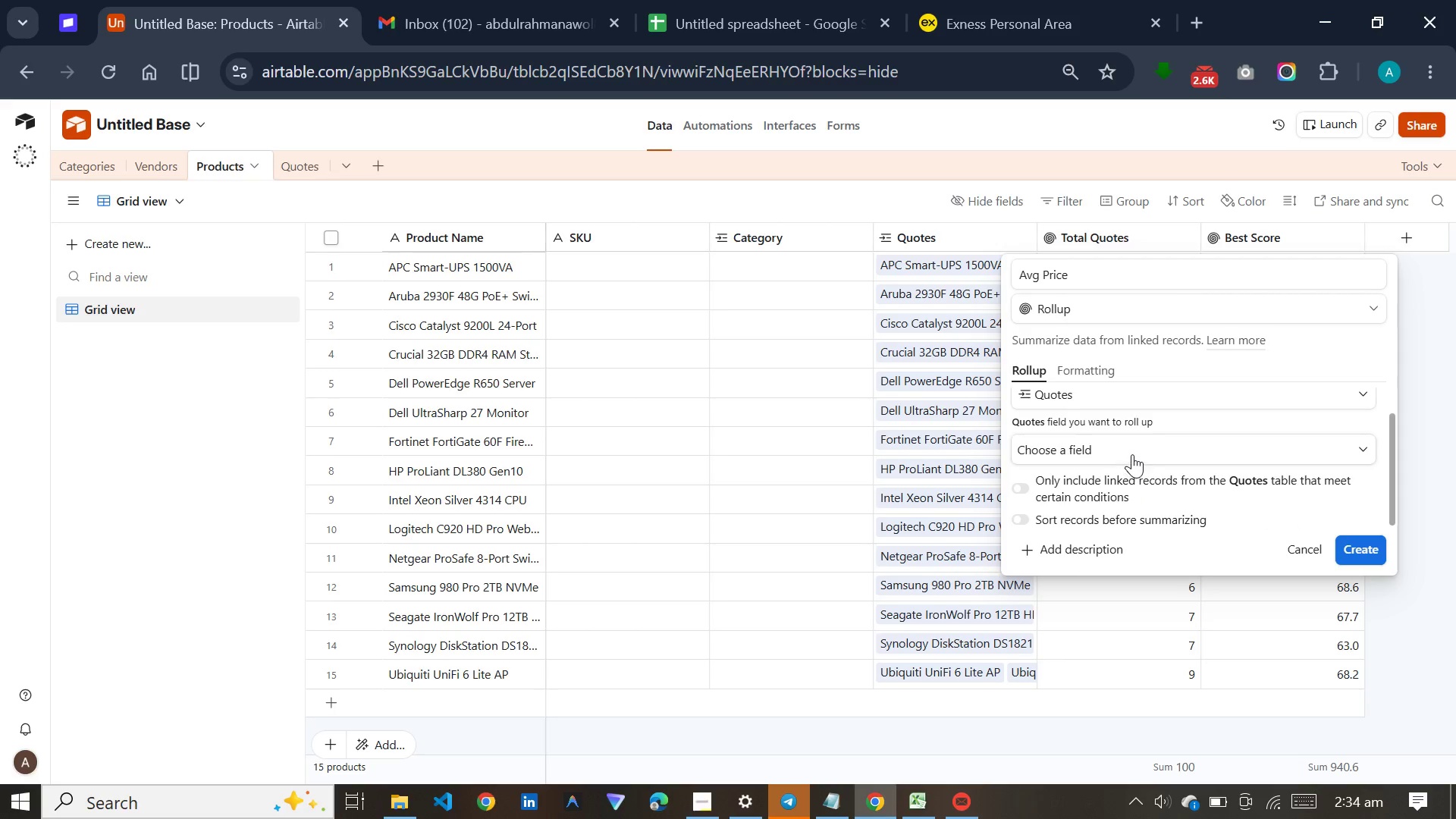 
left_click([1134, 447])
 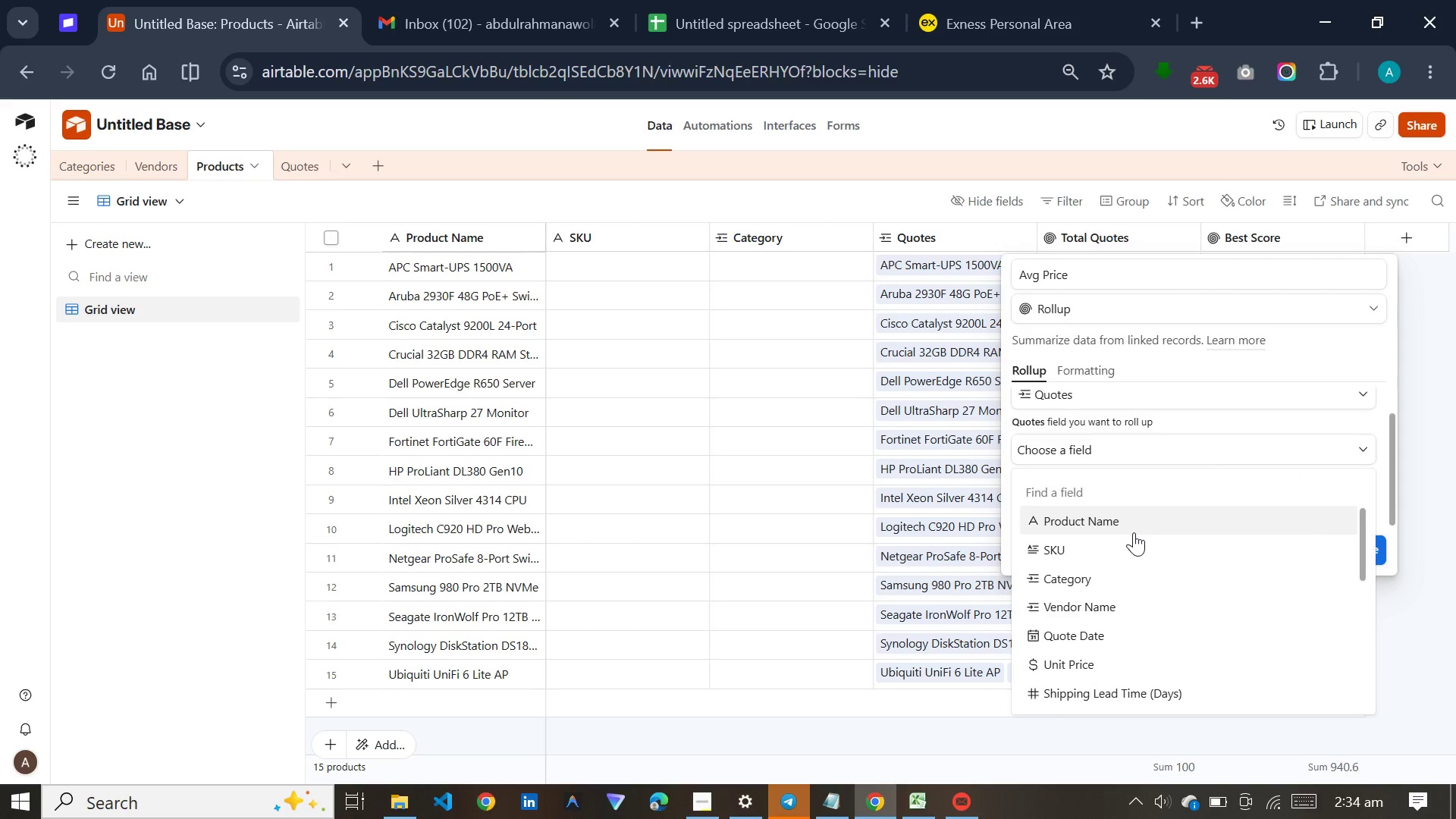 
scroll: coordinate [1134, 532], scroll_direction: down, amount: 3.0
 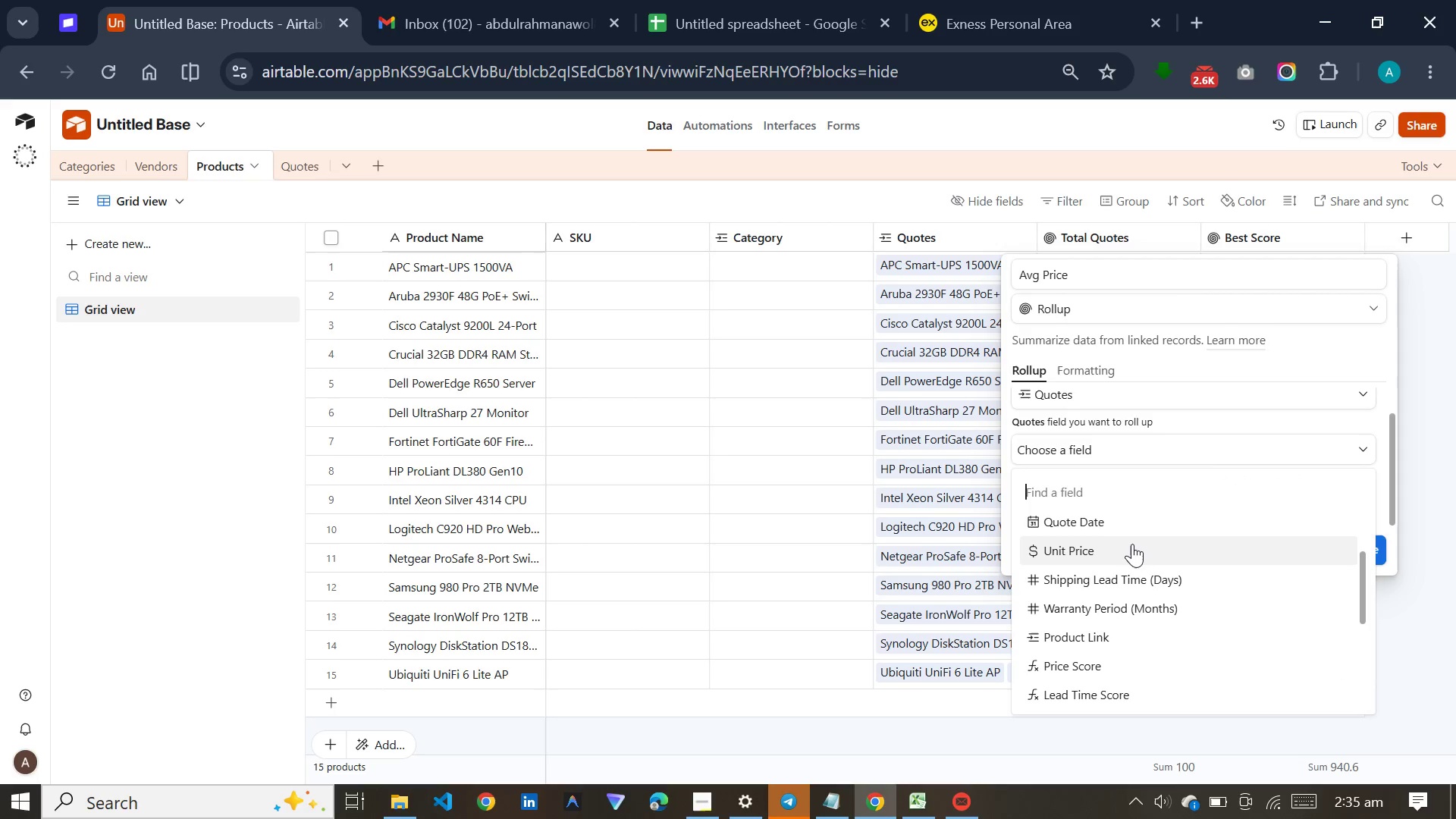 
left_click([1132, 544])
 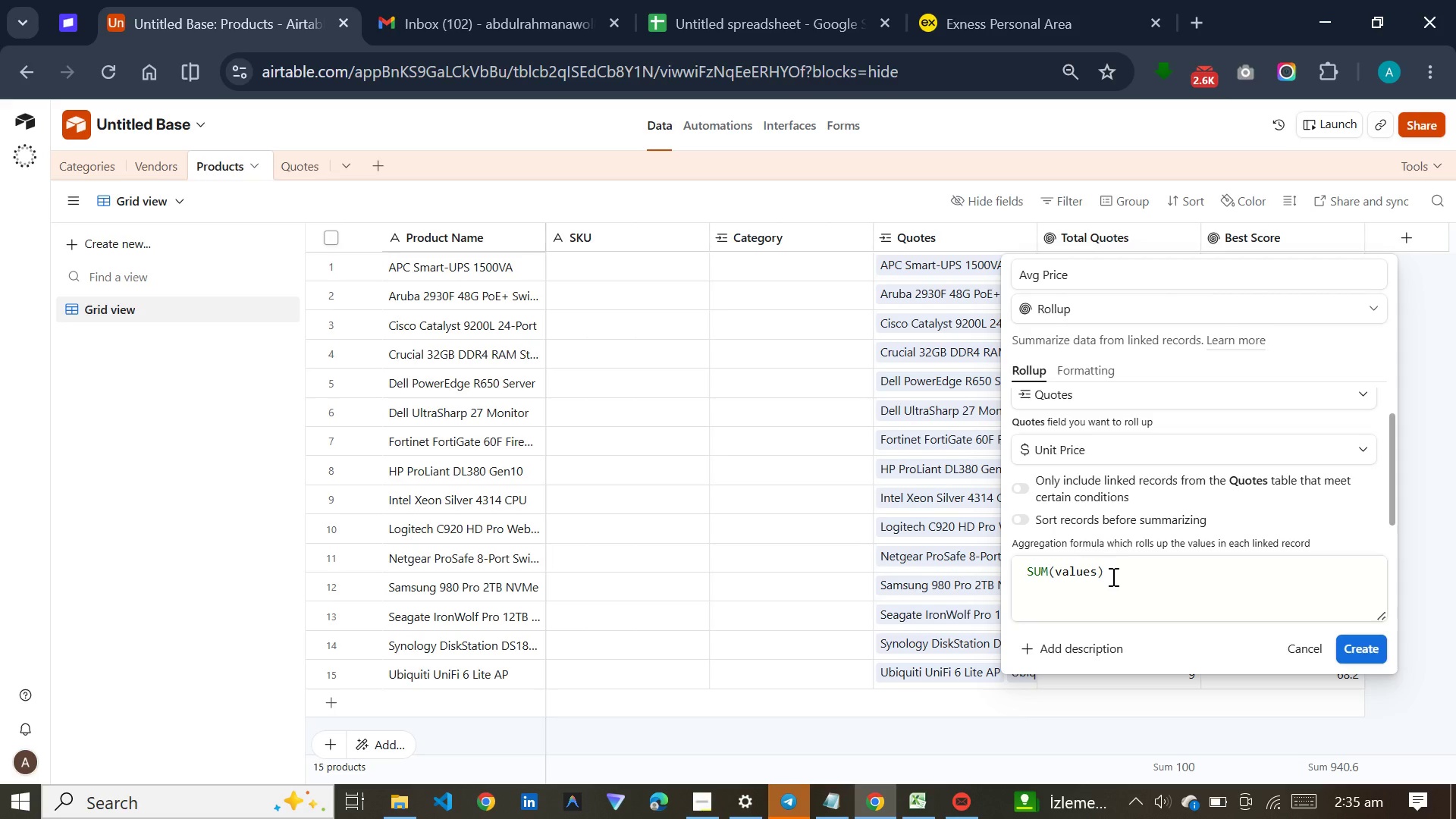 
wait(6.38)
 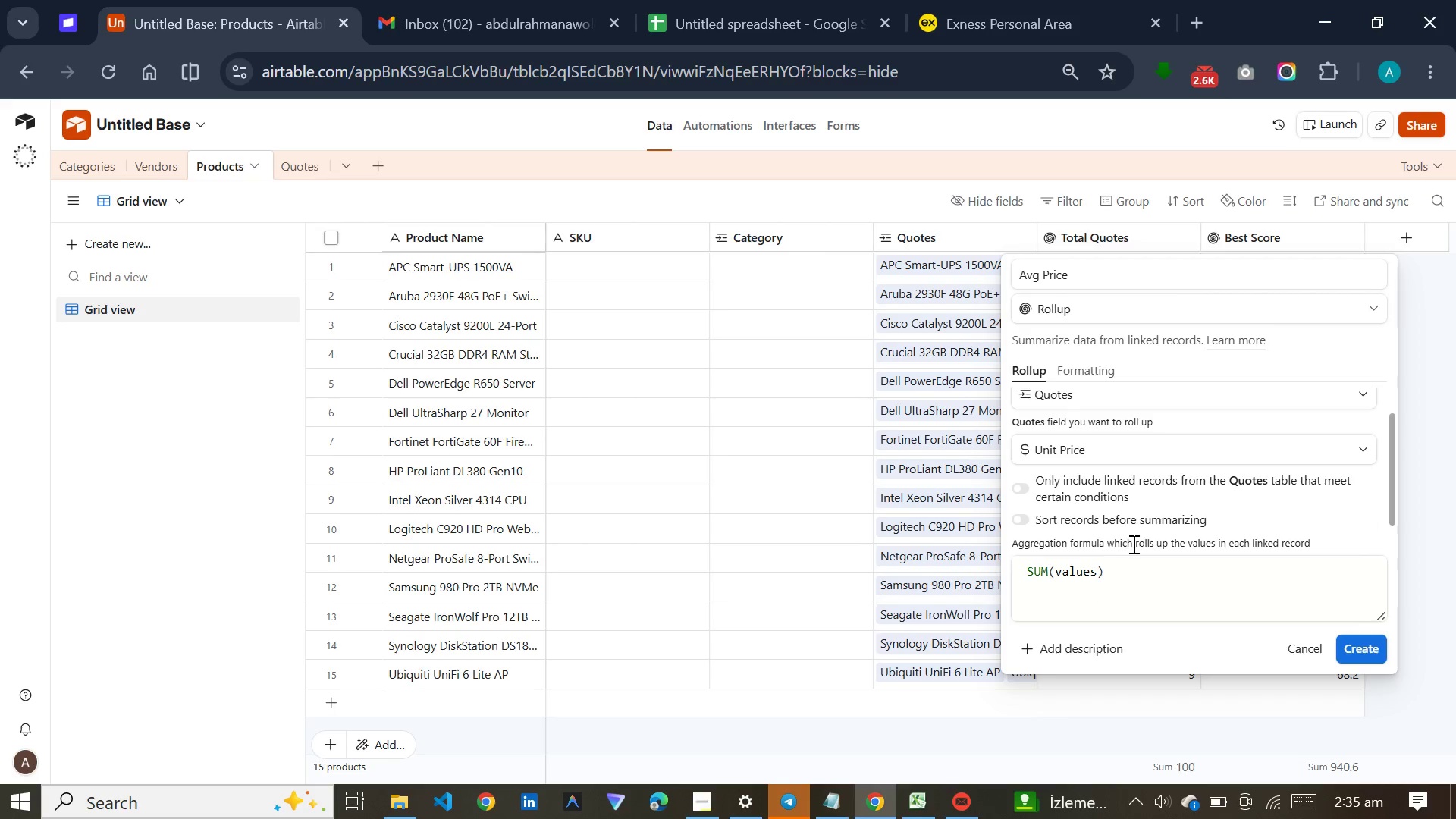 
left_click_drag(start_coordinate=[1112, 576], to_coordinate=[977, 560])
 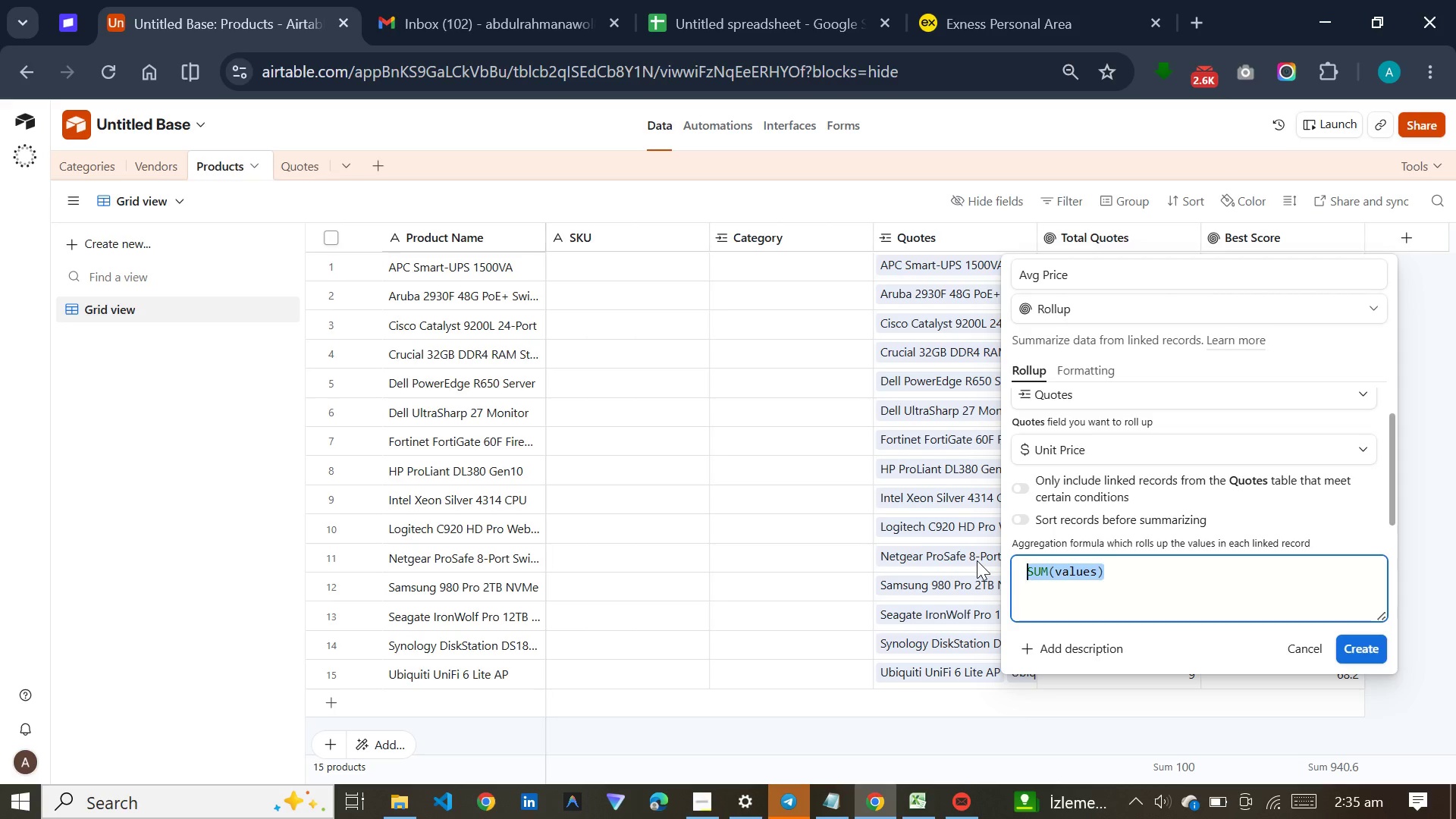 
key(A)
 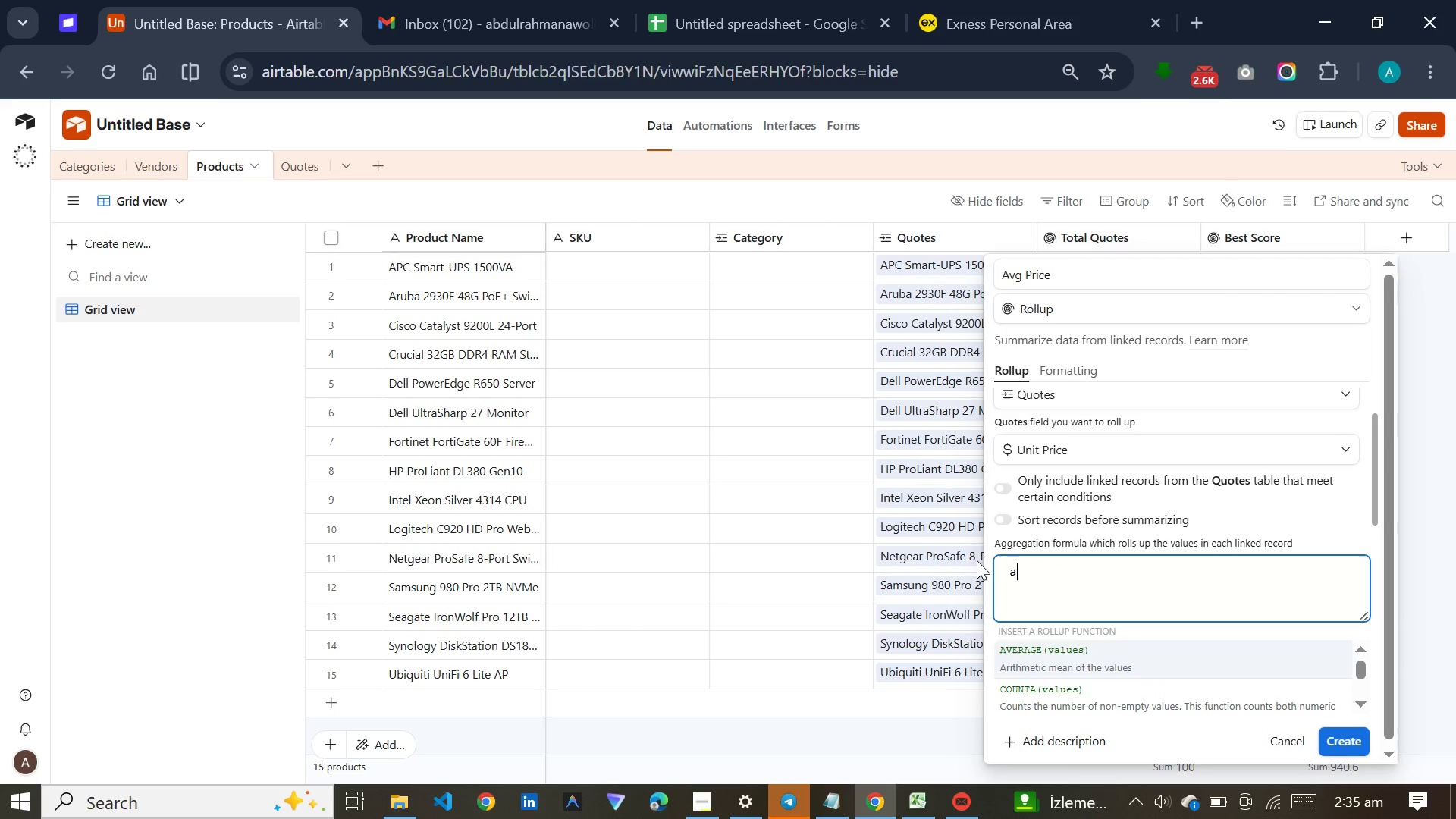 
key(Enter)
 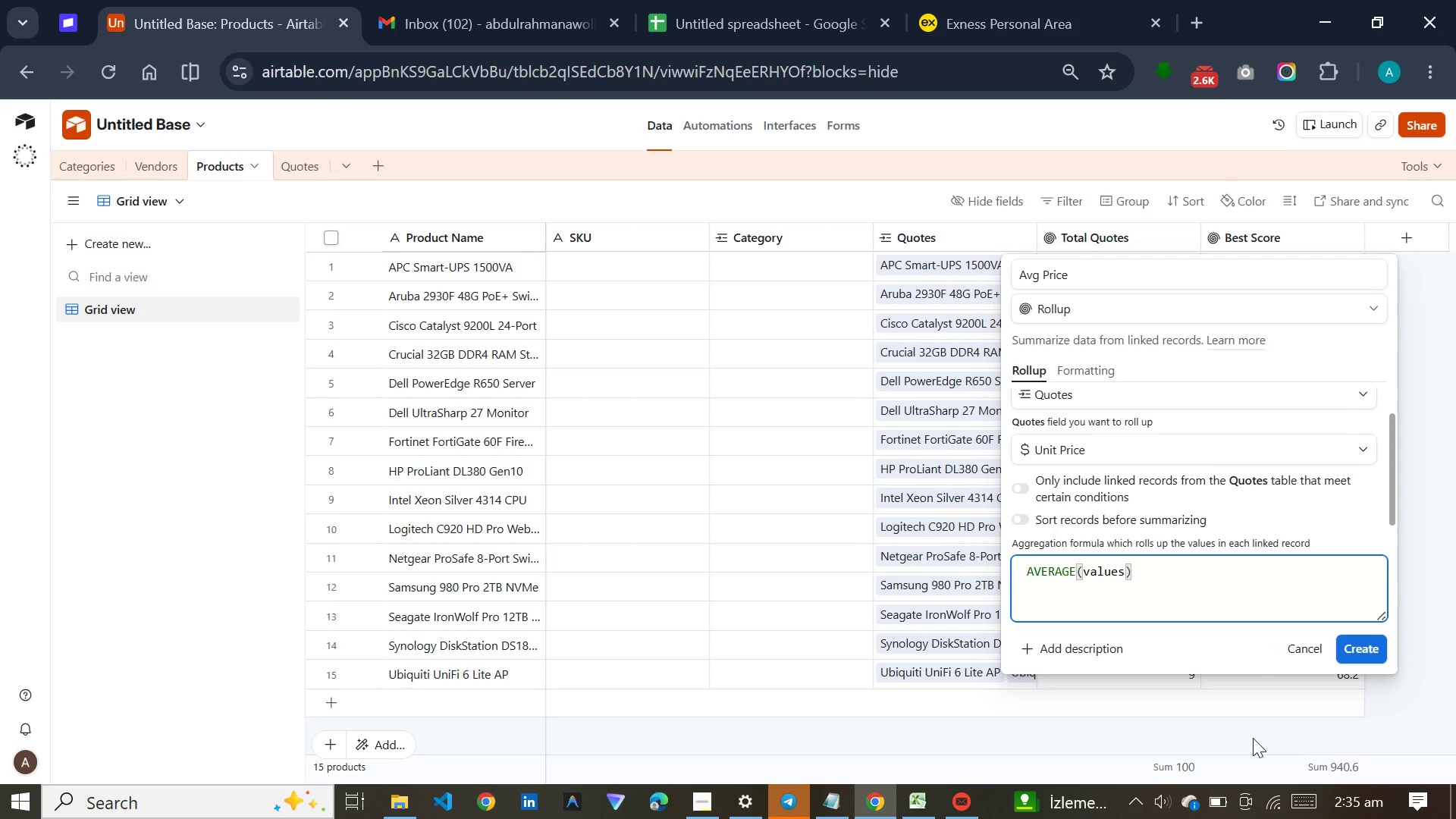 
left_click([1094, 357])
 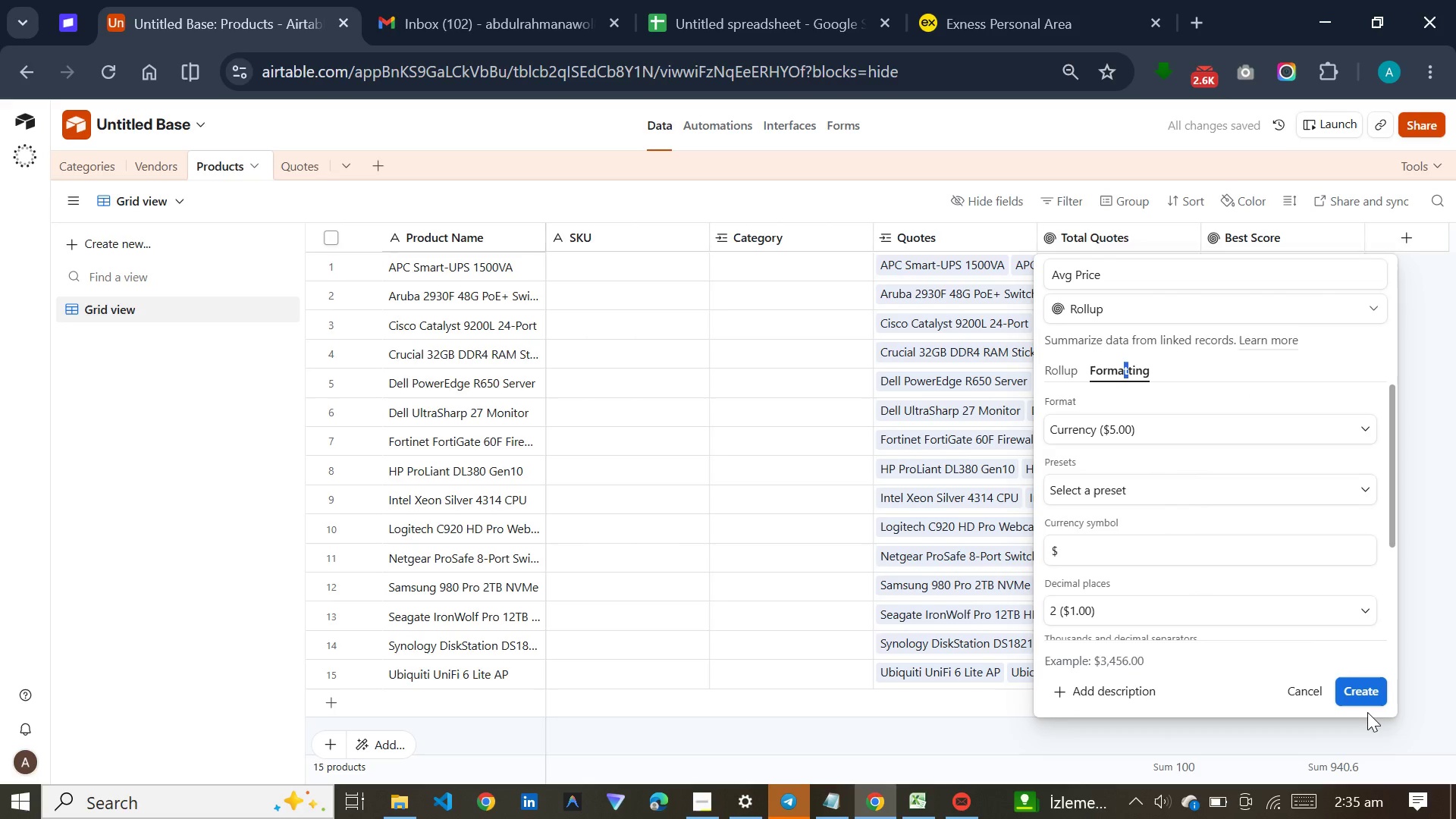 
wait(7.22)
 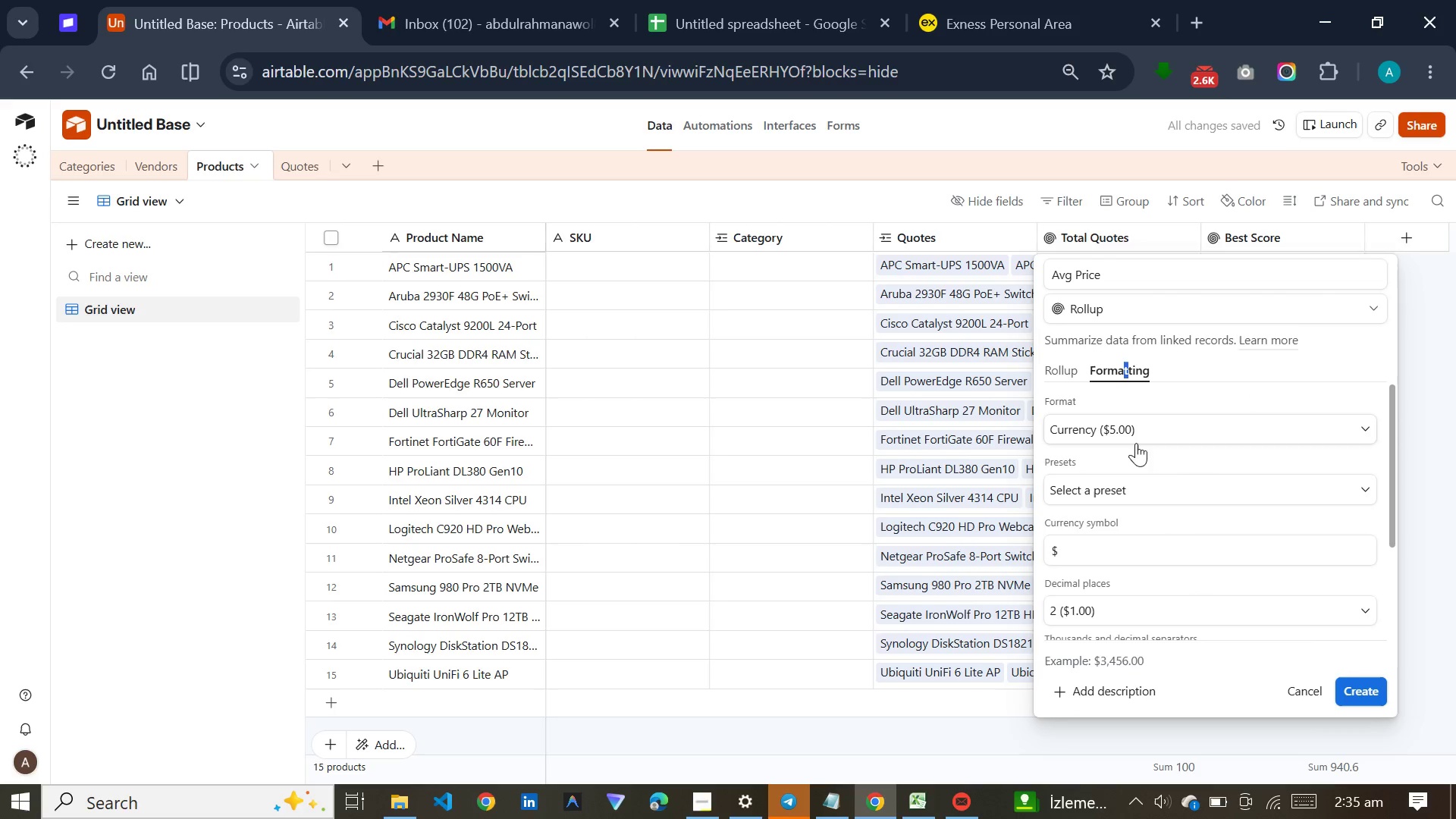 
left_click([1363, 696])
 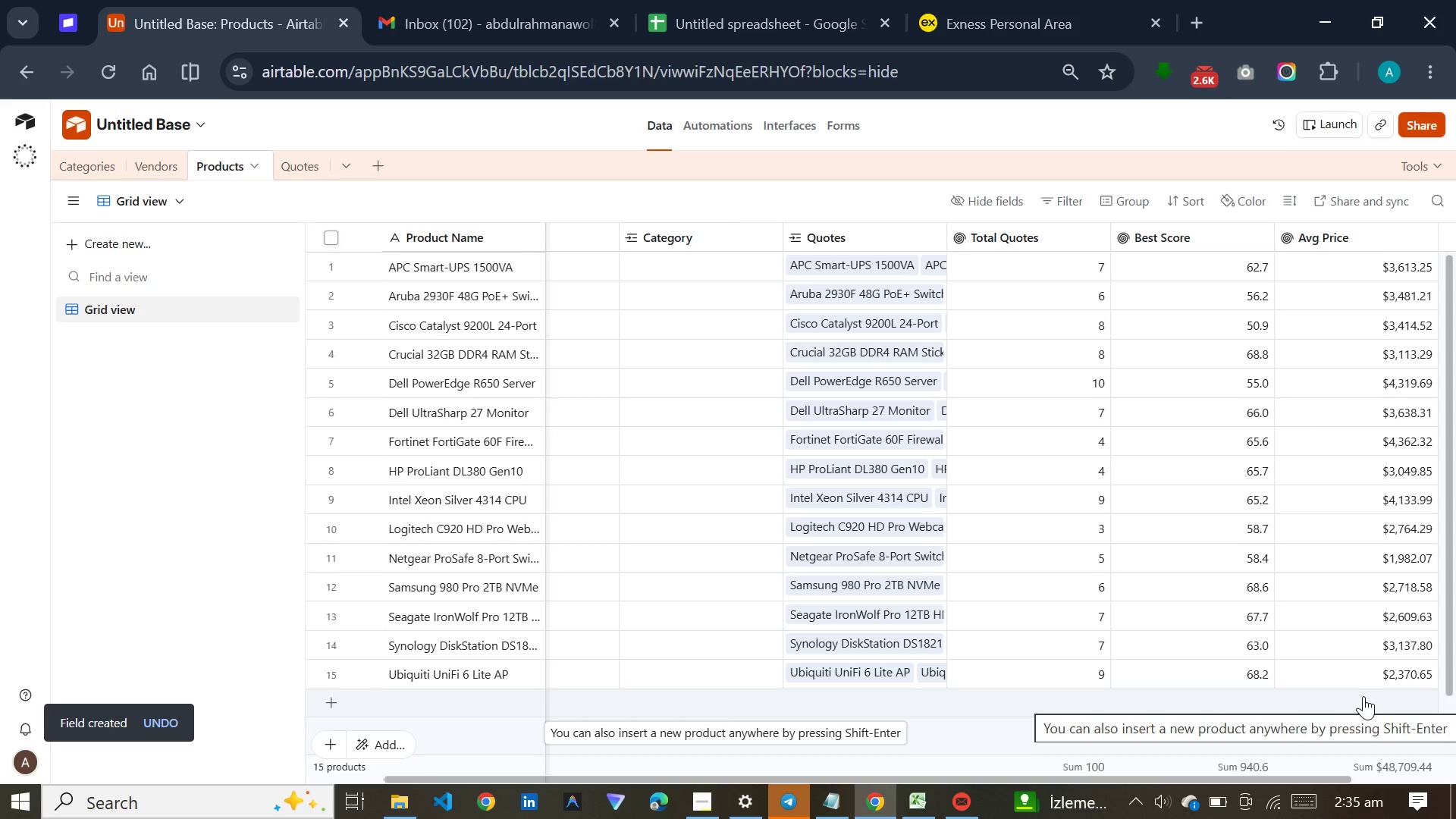 
wait(13.53)
 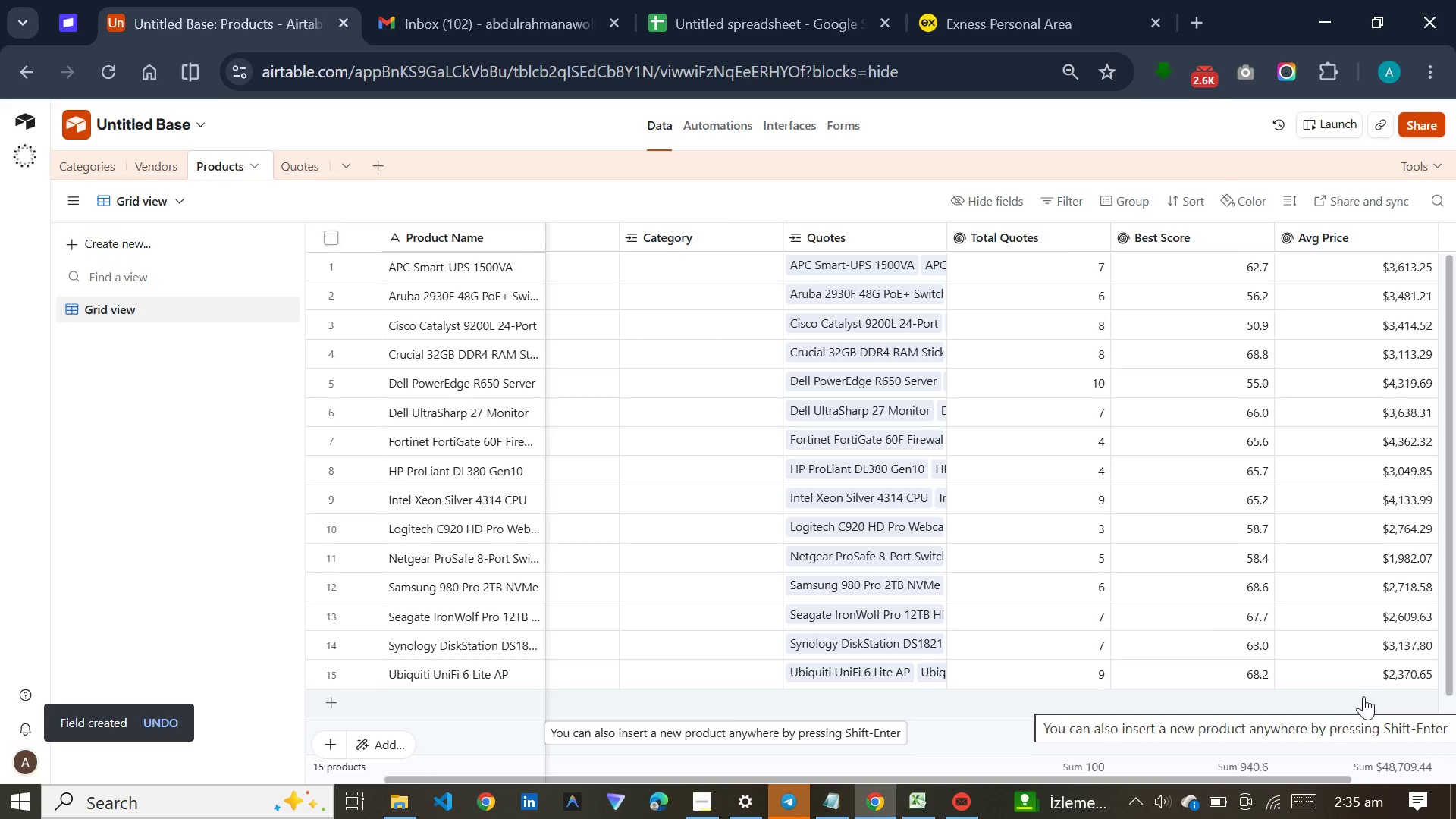 
left_click_drag(start_coordinate=[1341, 777], to_coordinate=[1455, 761])
 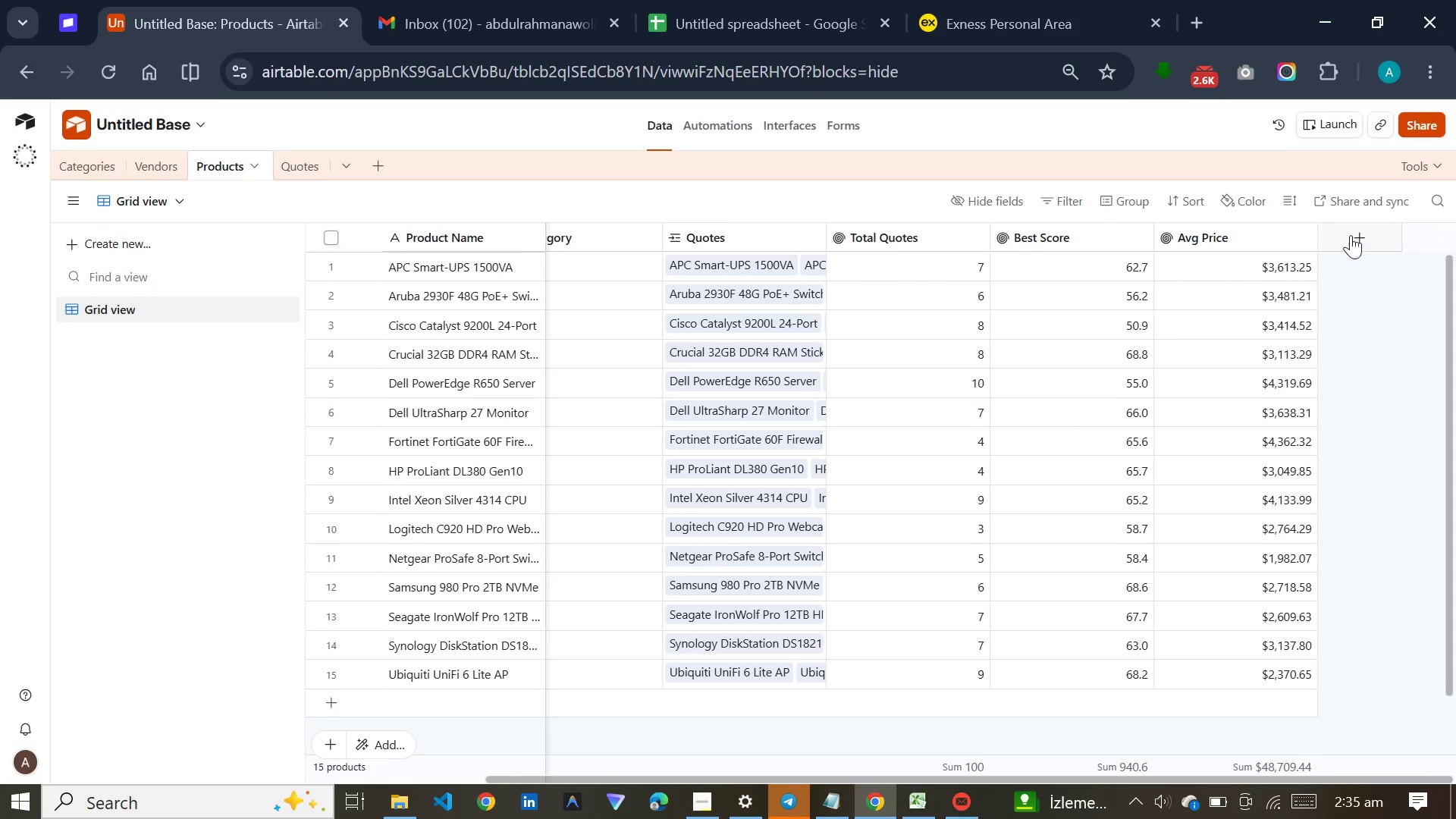 
left_click([1354, 227])
 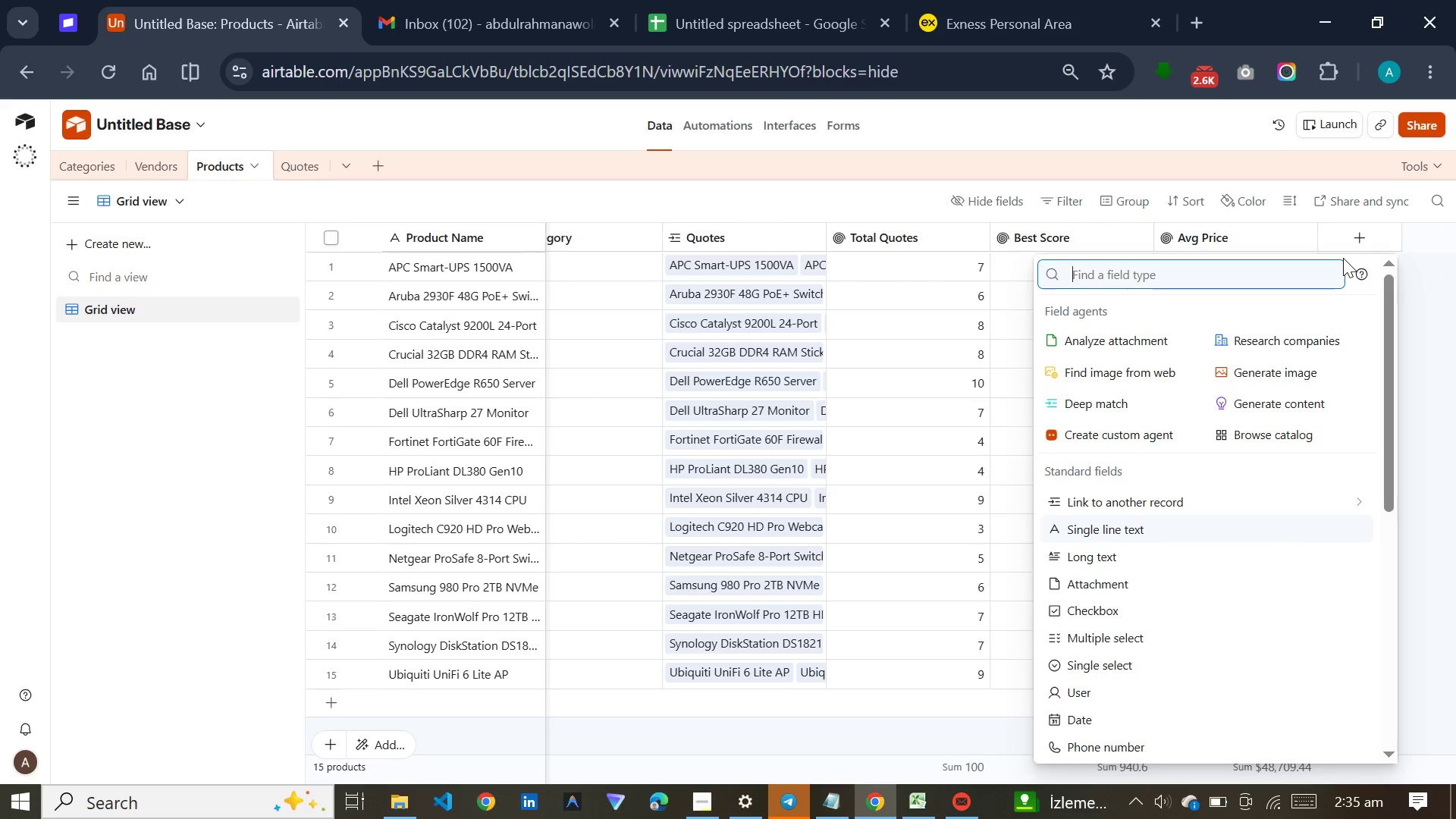 
type(roll)
 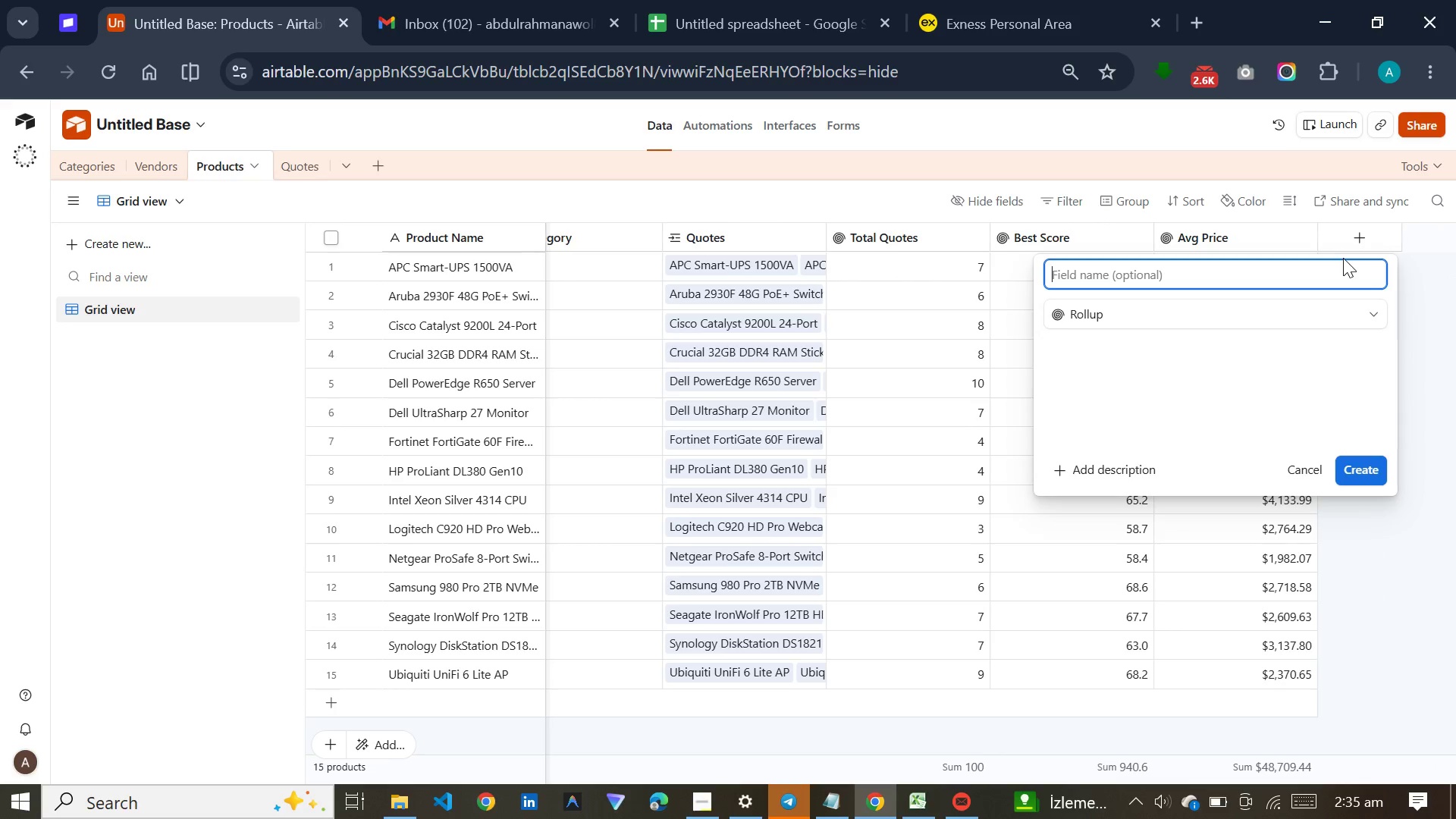 
key(Enter)
 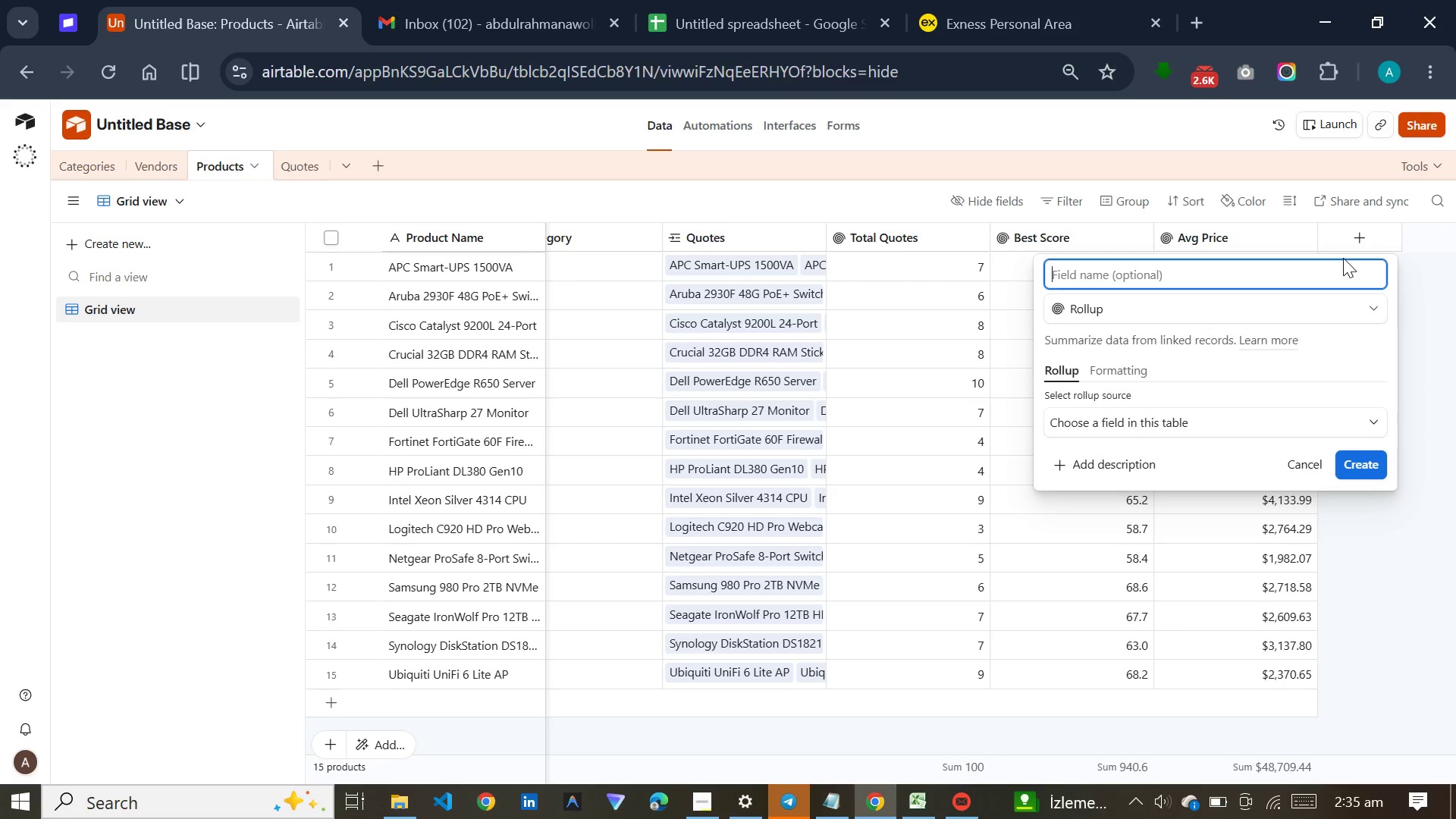 
type(Mean )
 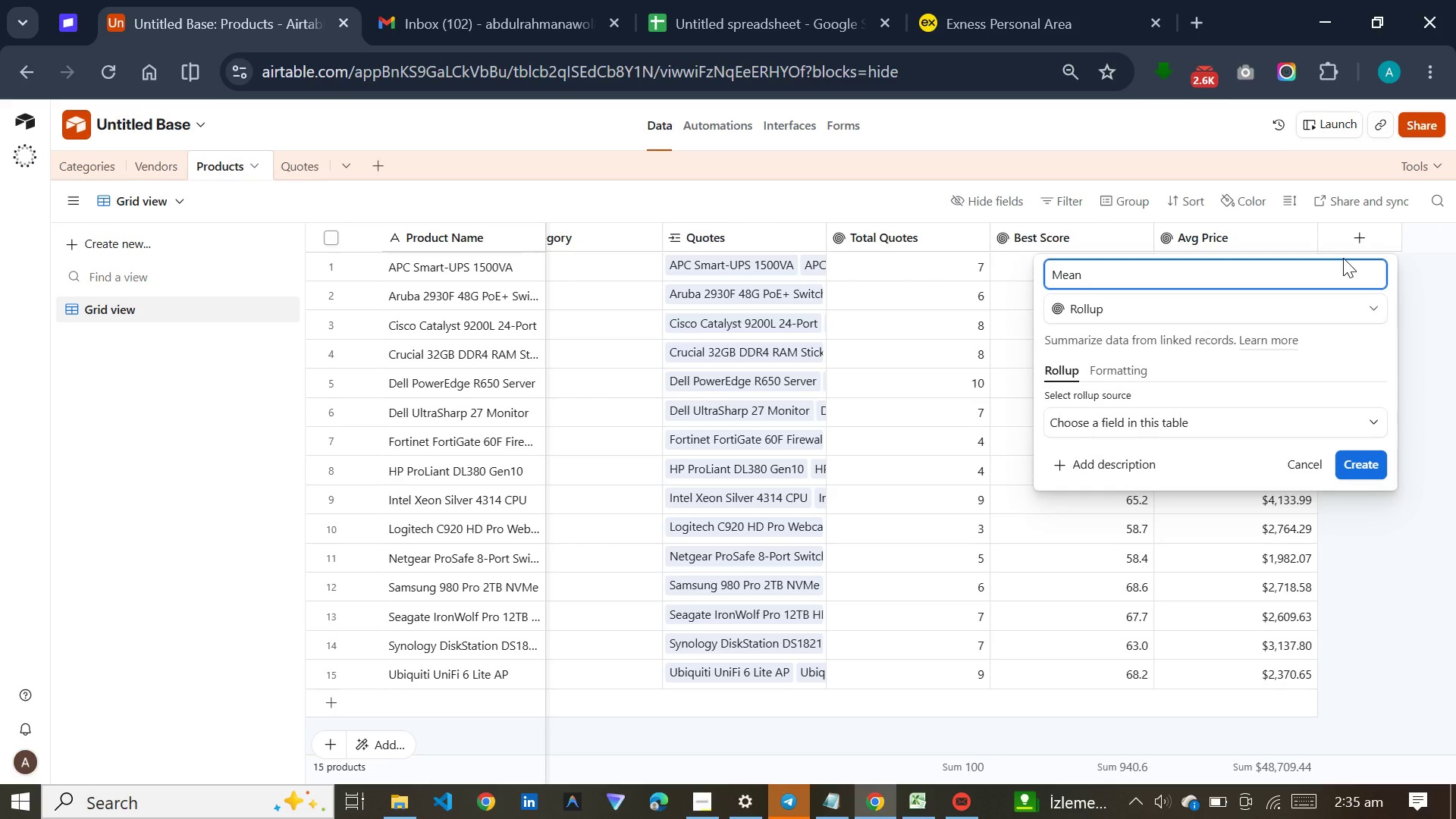 
key(Control+ControlLeft)
 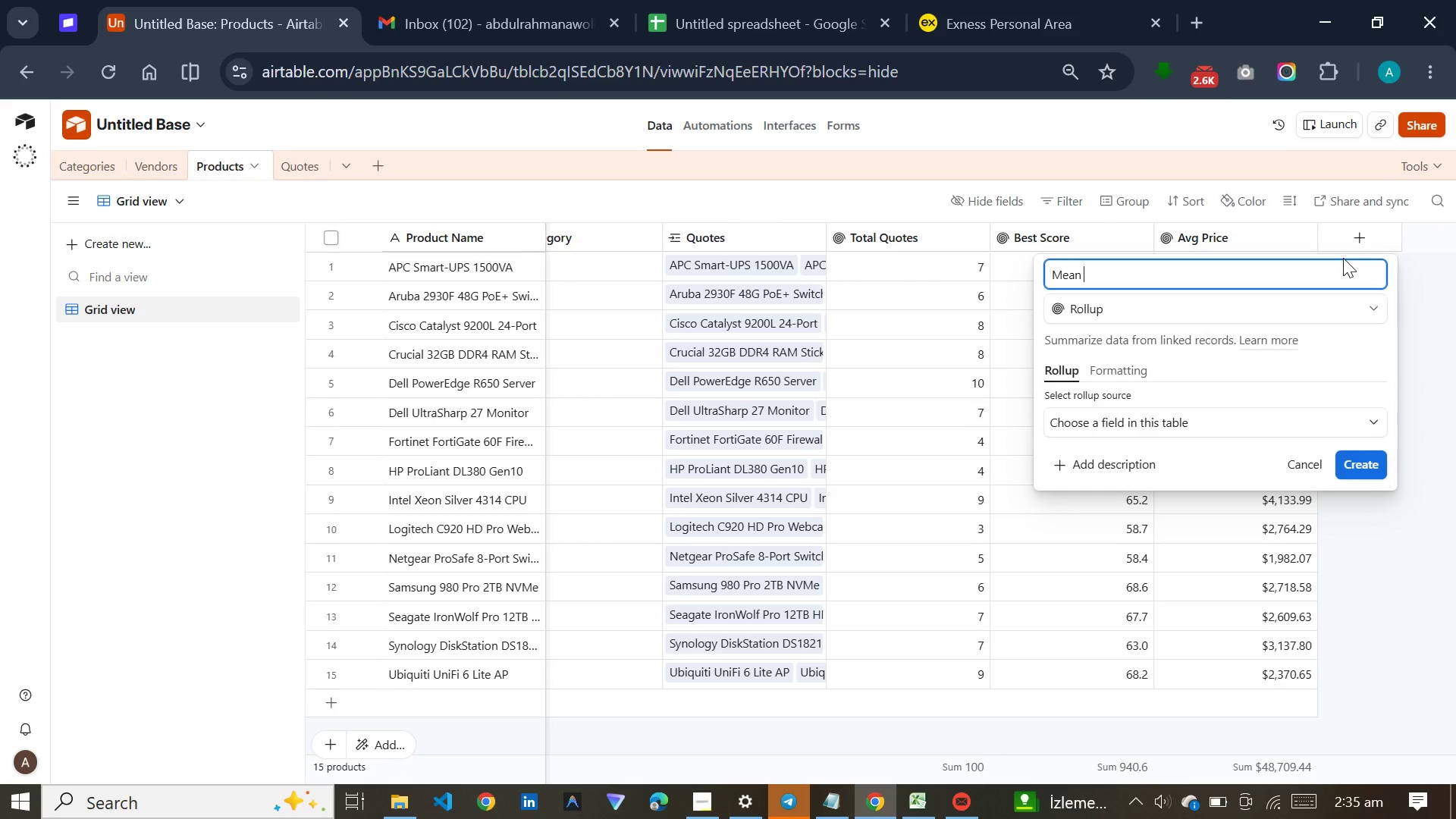 
type(Lead Time)
 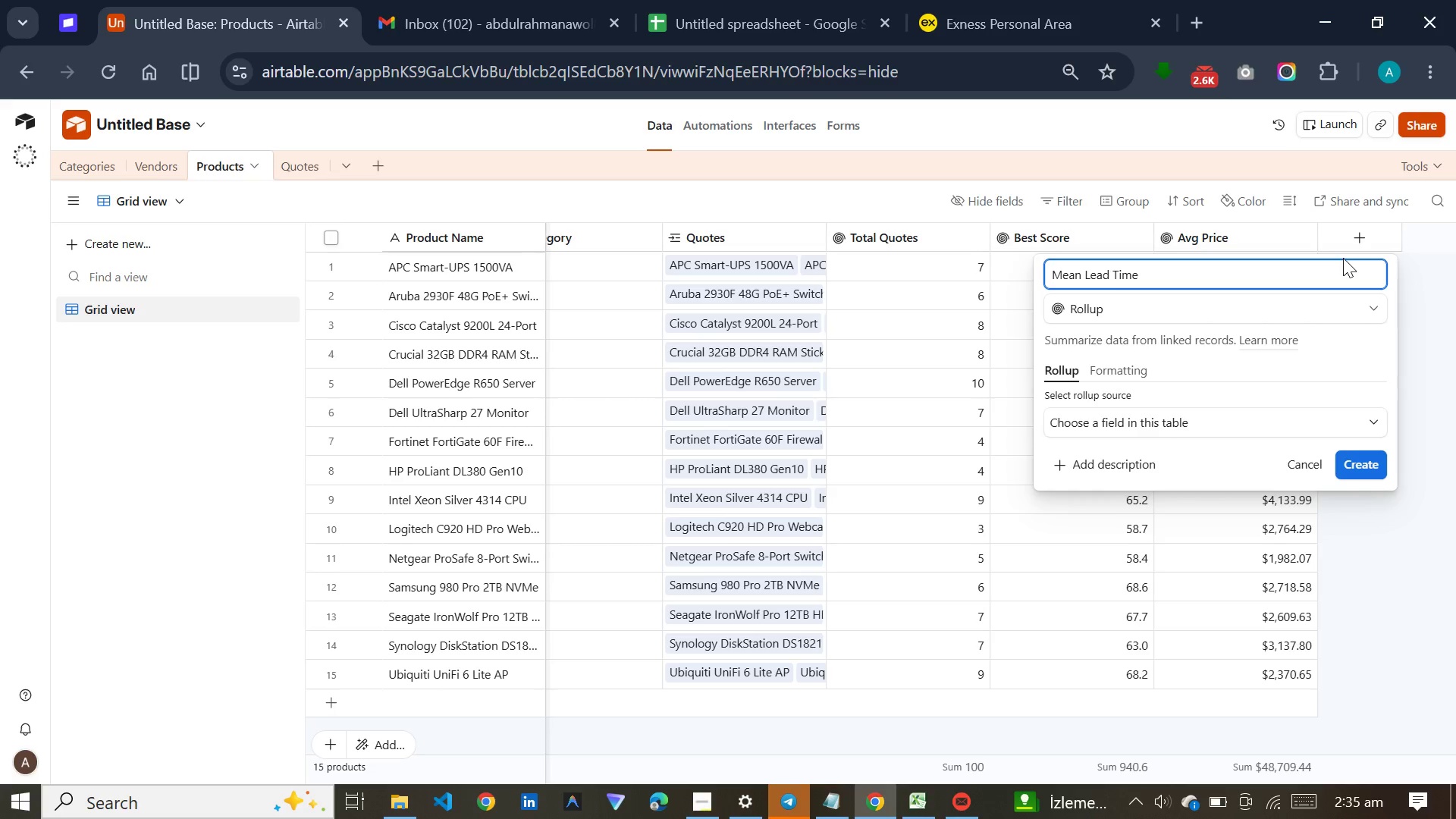 
left_click([1213, 418])
 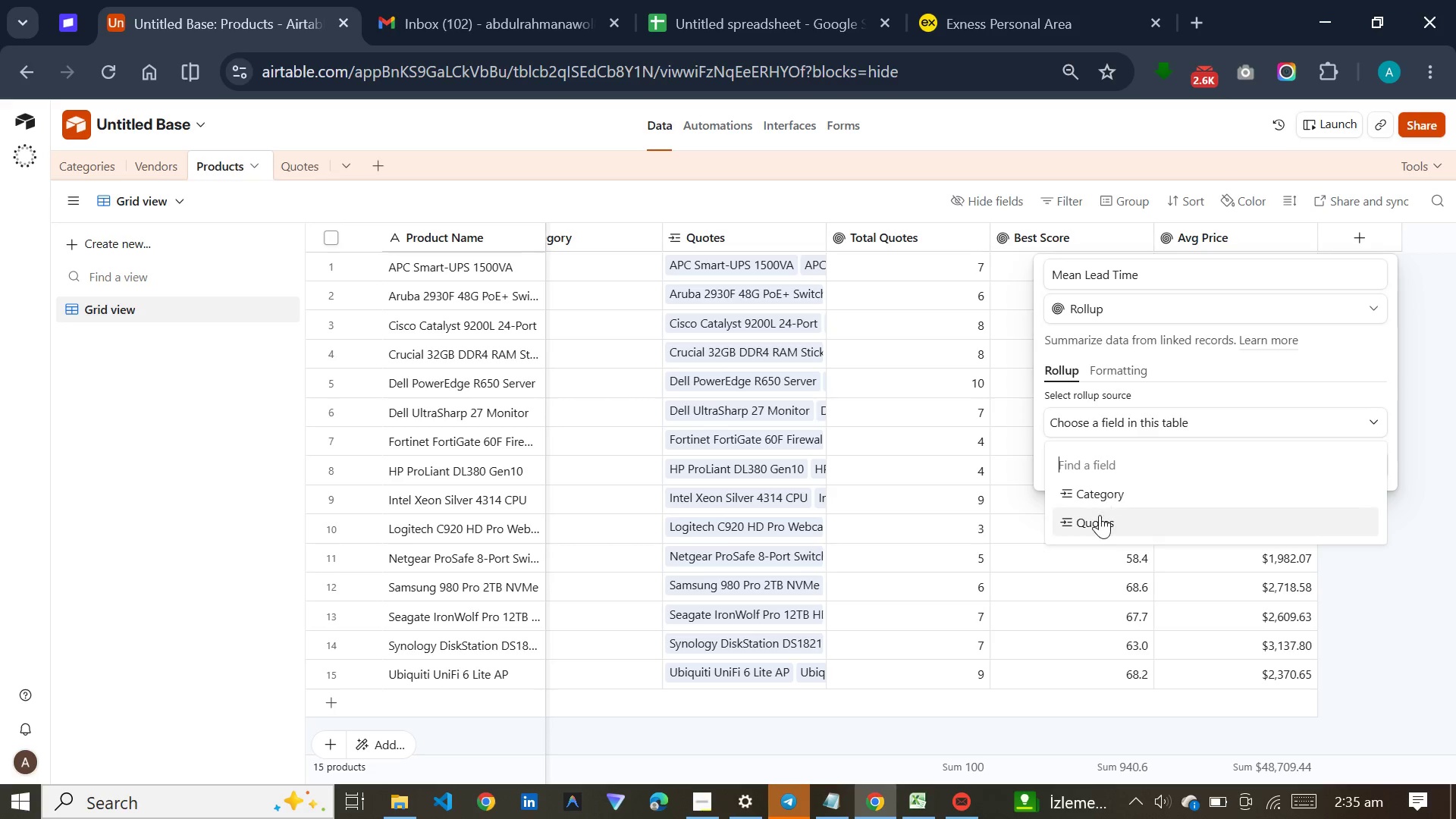 
left_click([1100, 515])
 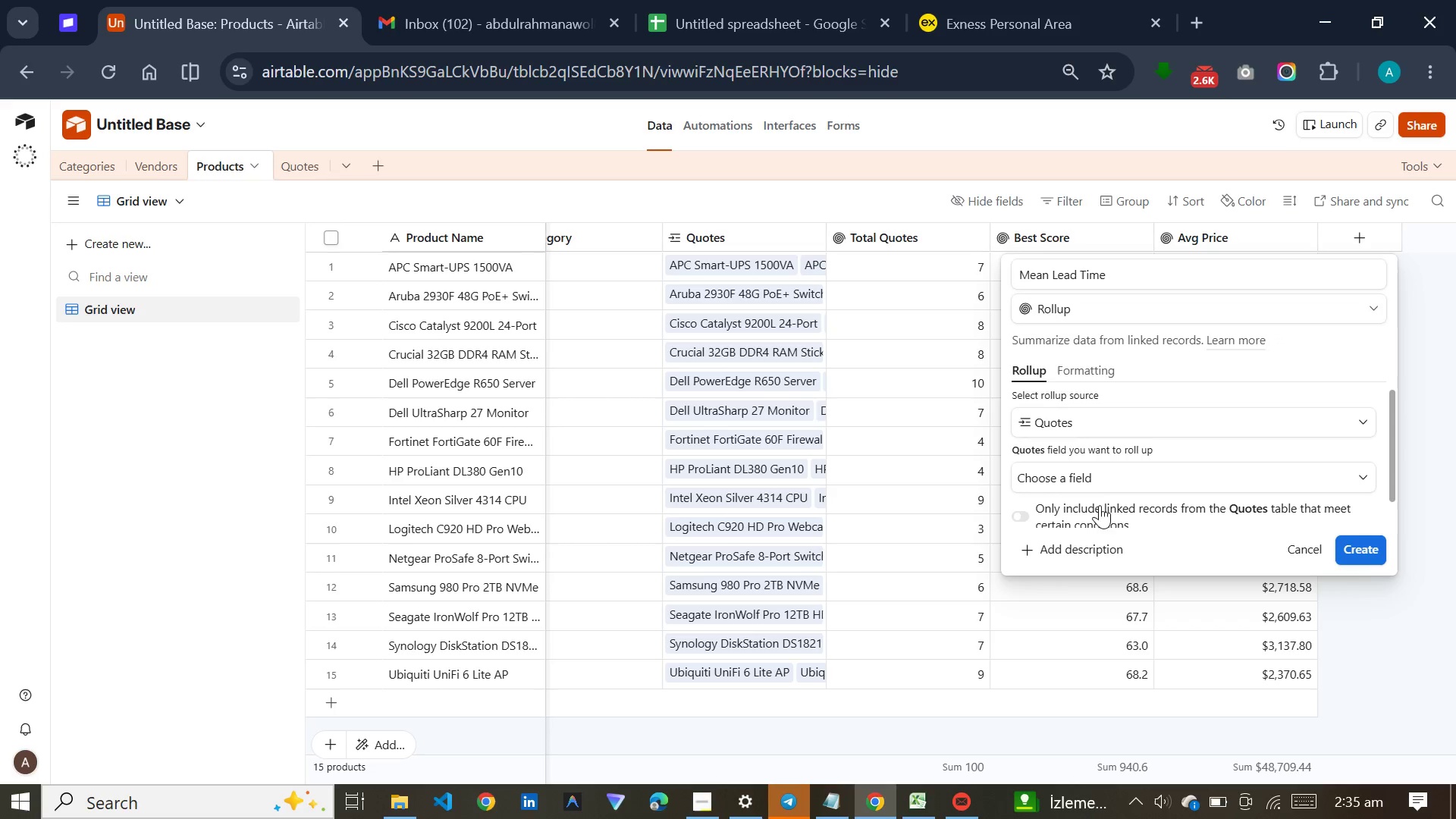 
left_click([1101, 485])
 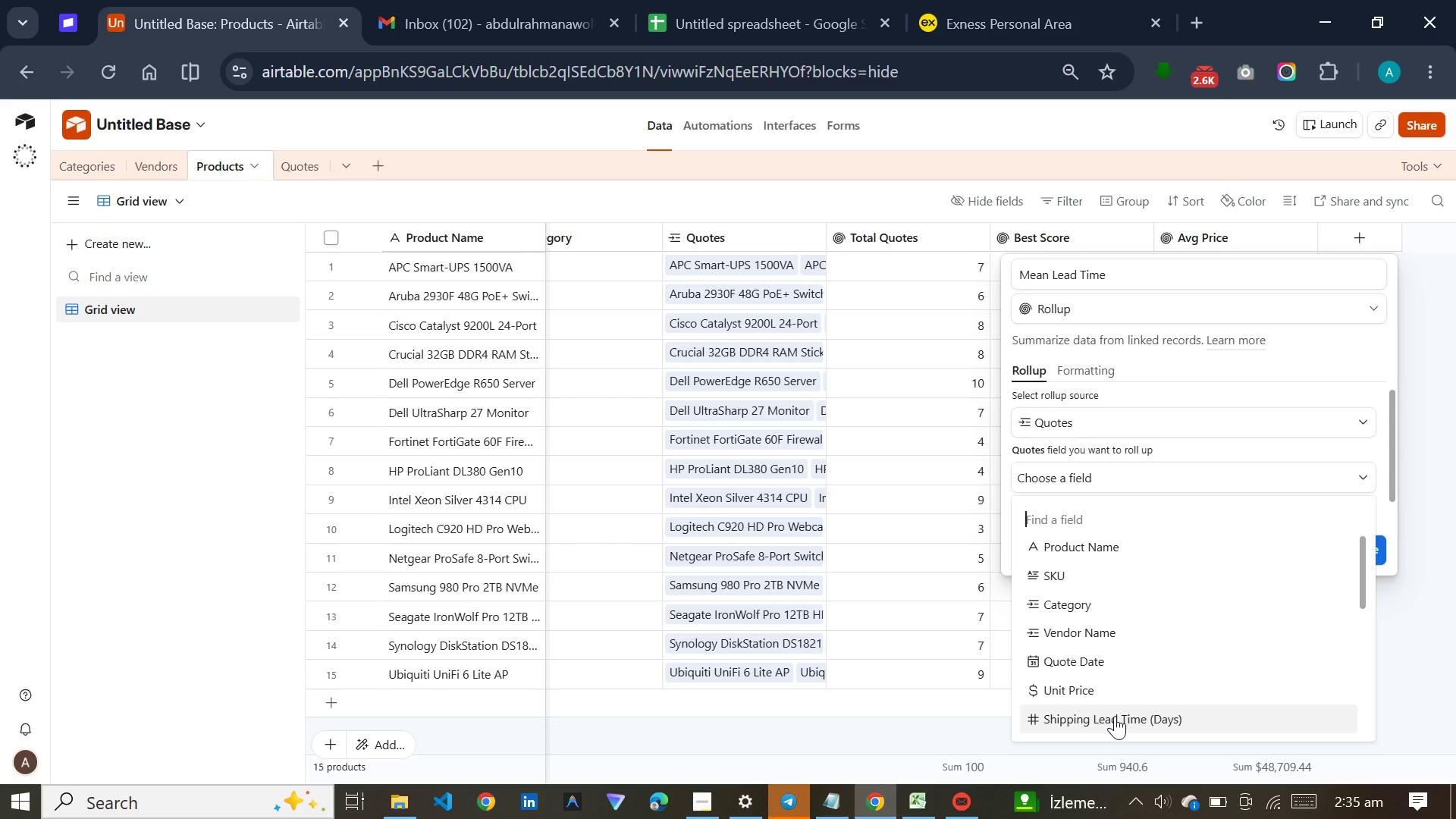 
left_click([1115, 716])
 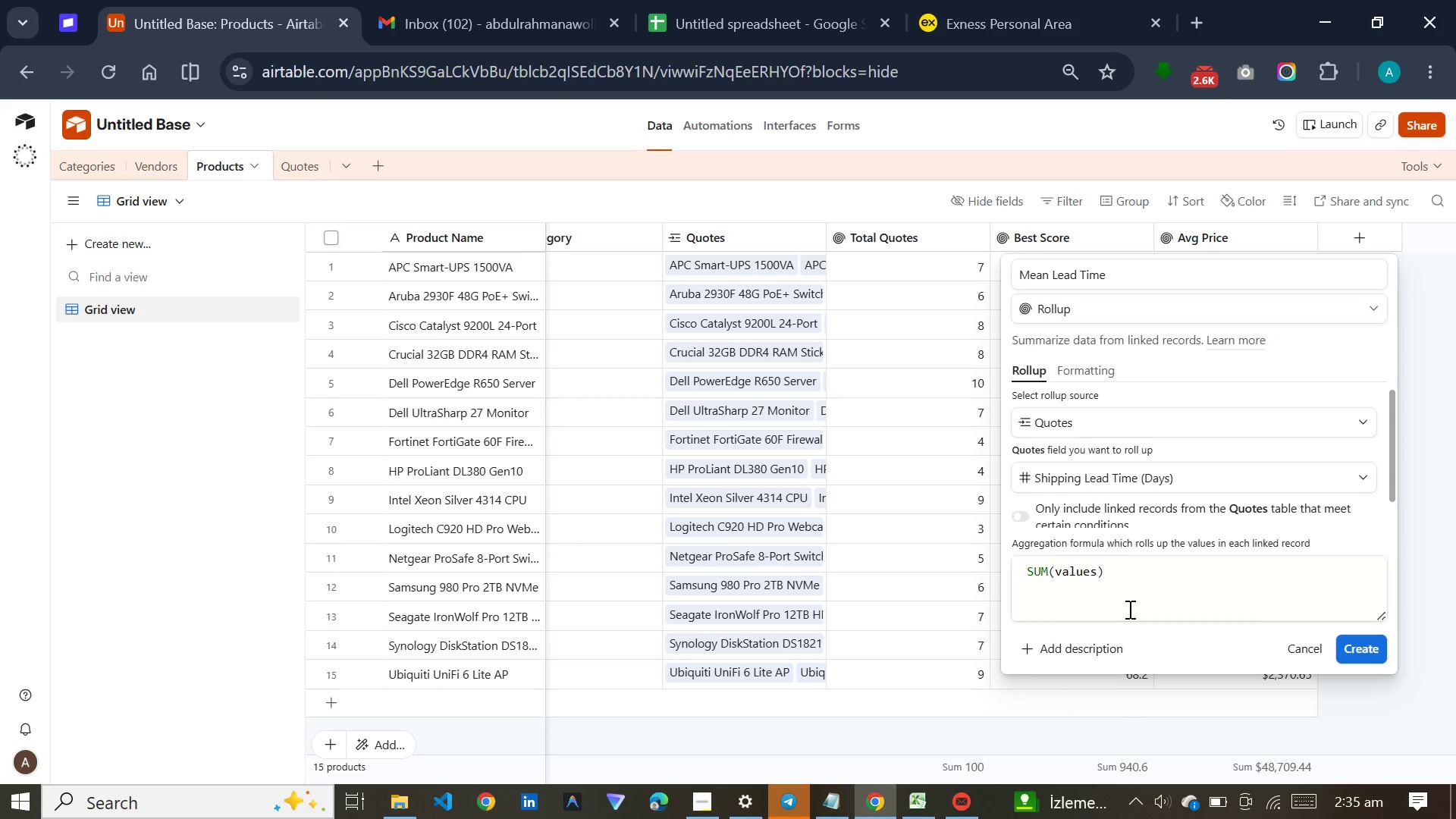 
left_click_drag(start_coordinate=[1130, 566], to_coordinate=[979, 566])
 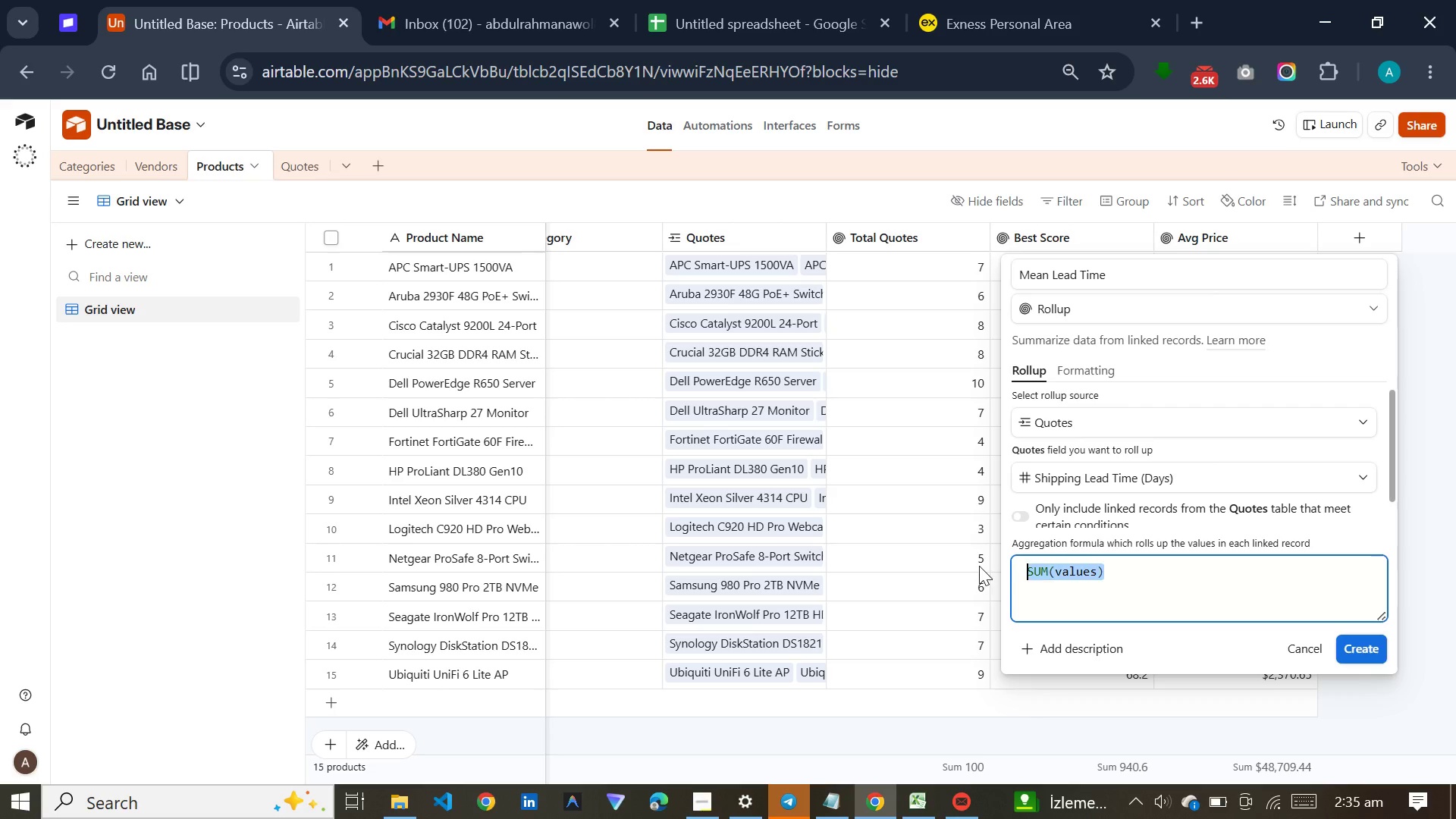 
type(mi)
 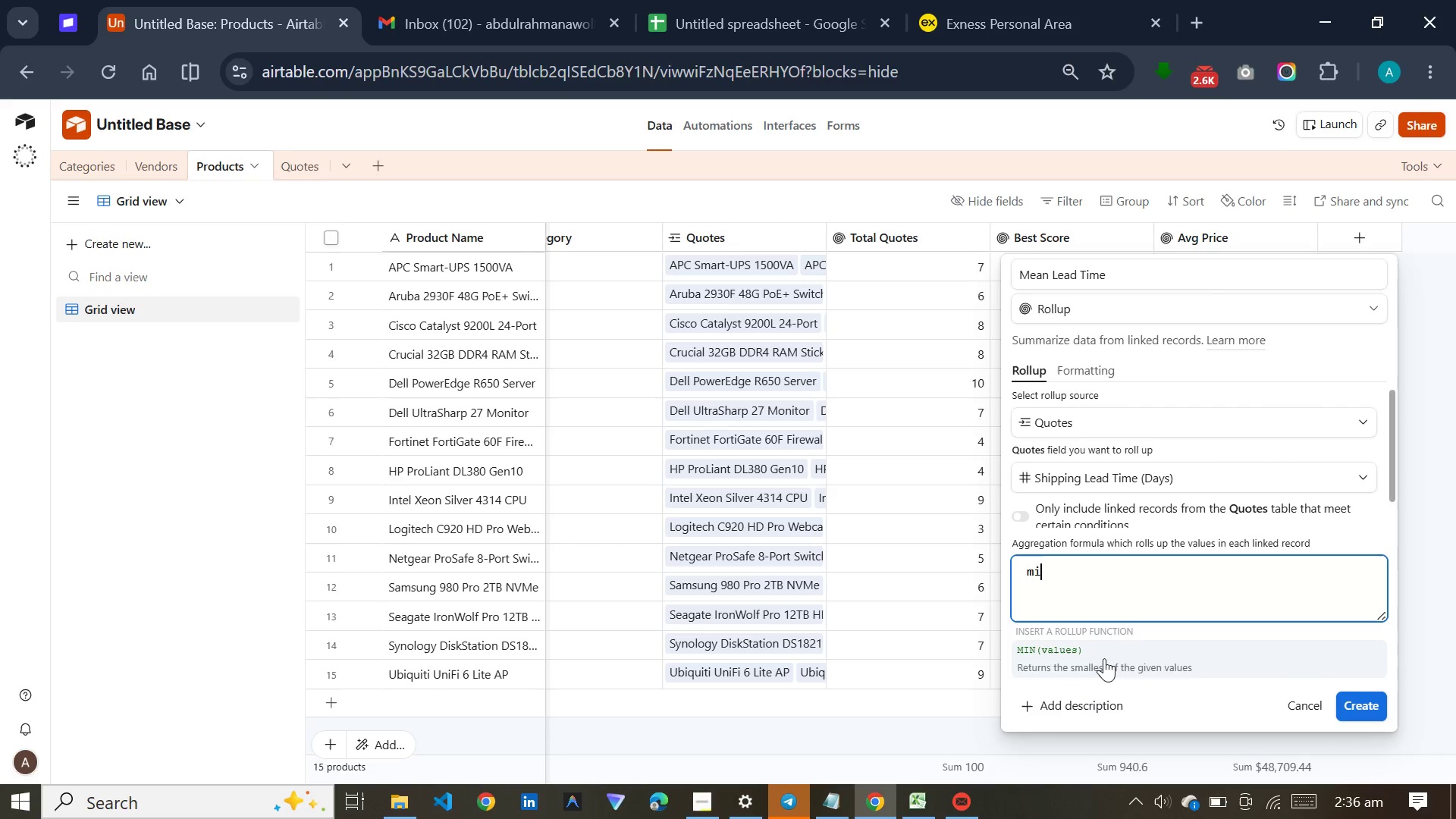 
left_click([1104, 658])
 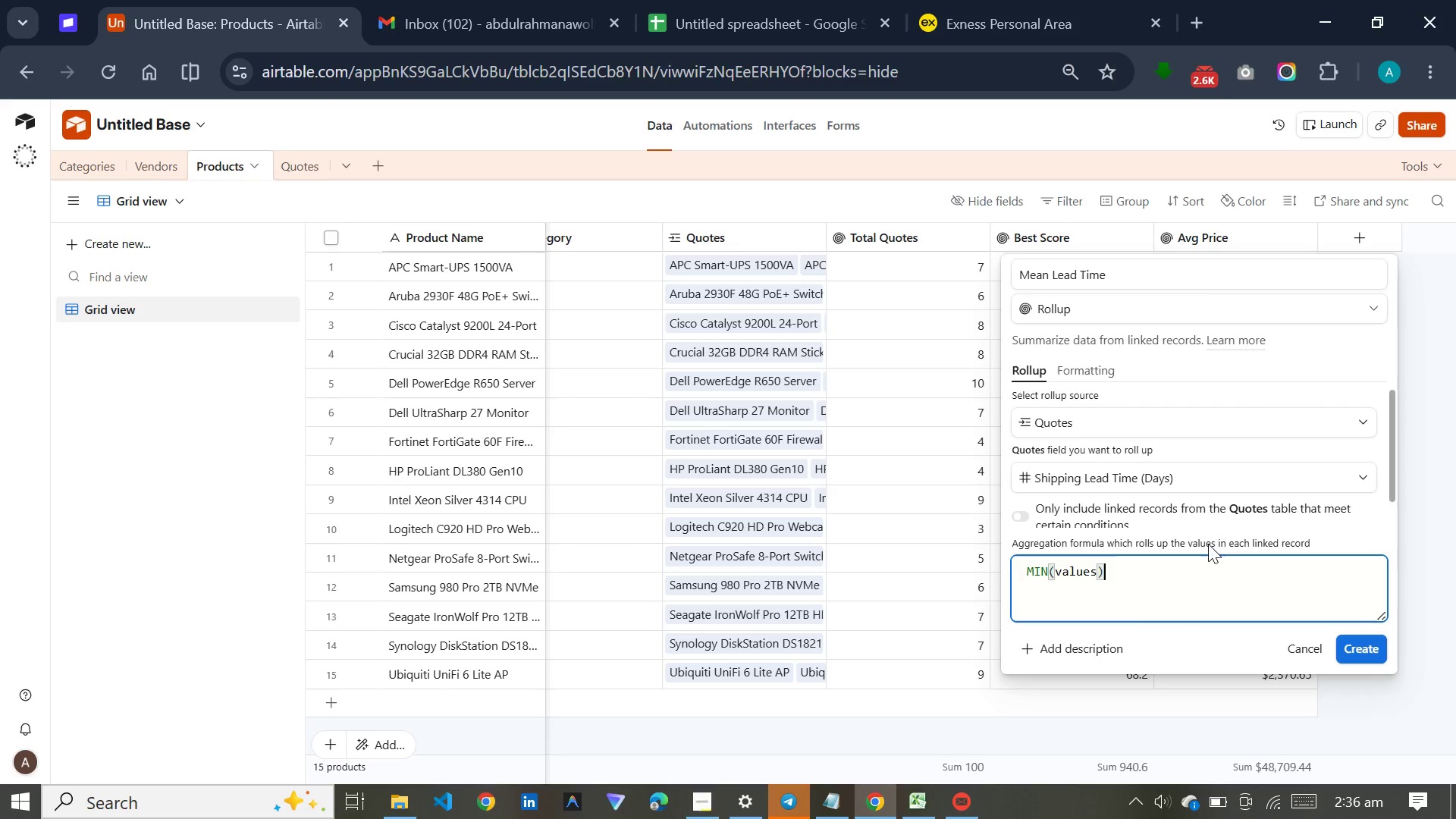 
left_click([1083, 365])
 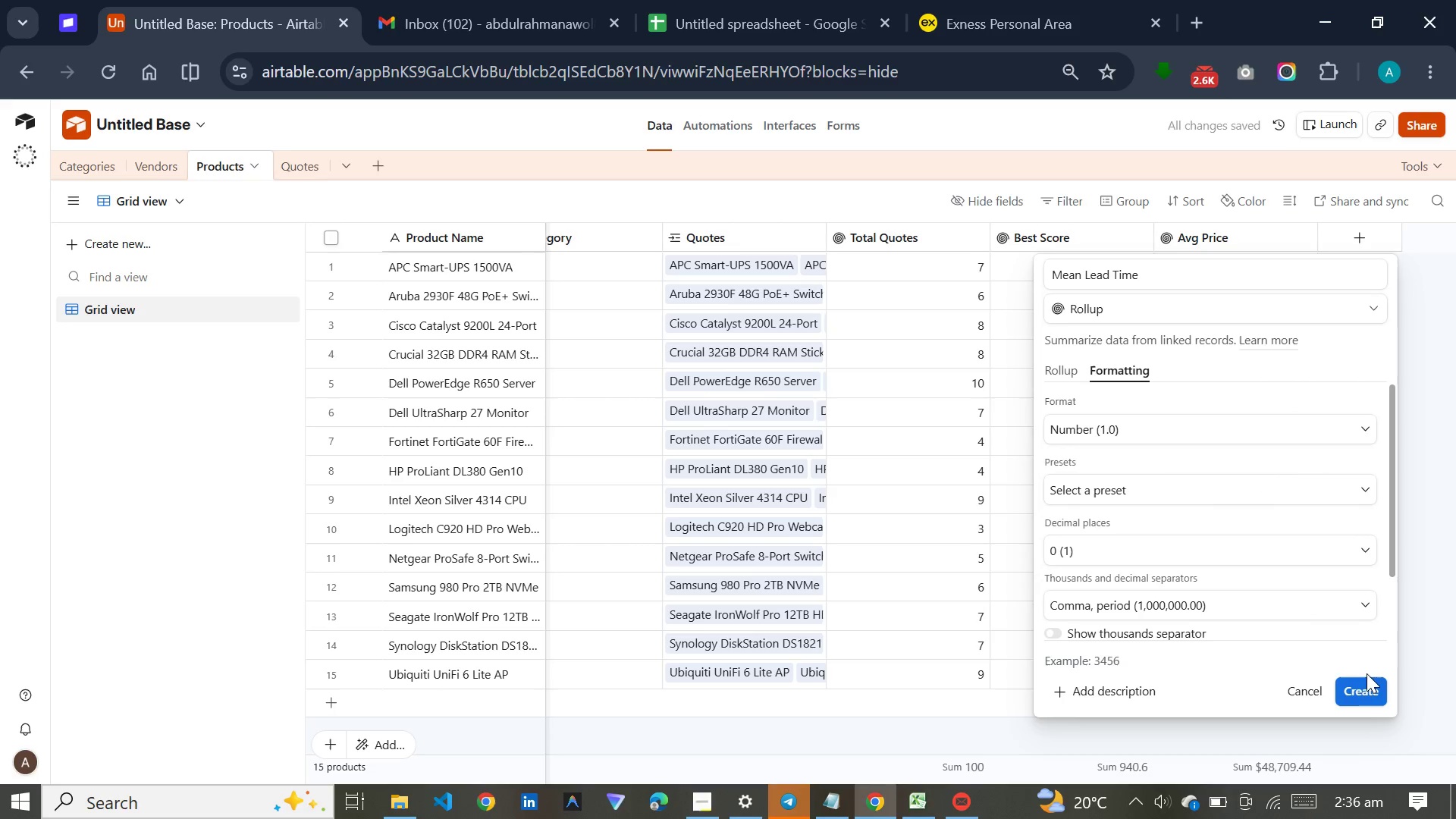 
left_click([1362, 697])
 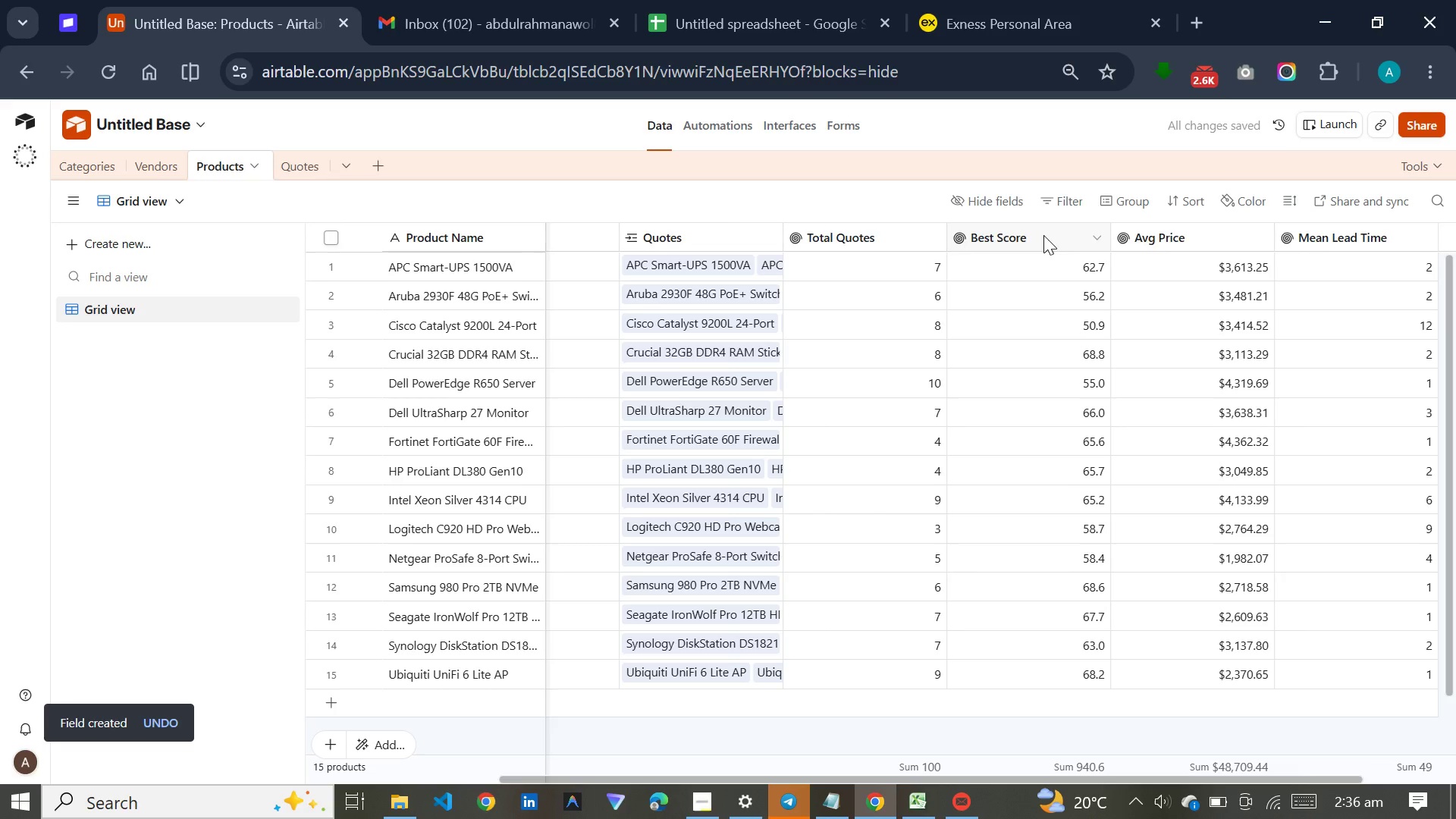 
double_click([1043, 234])
 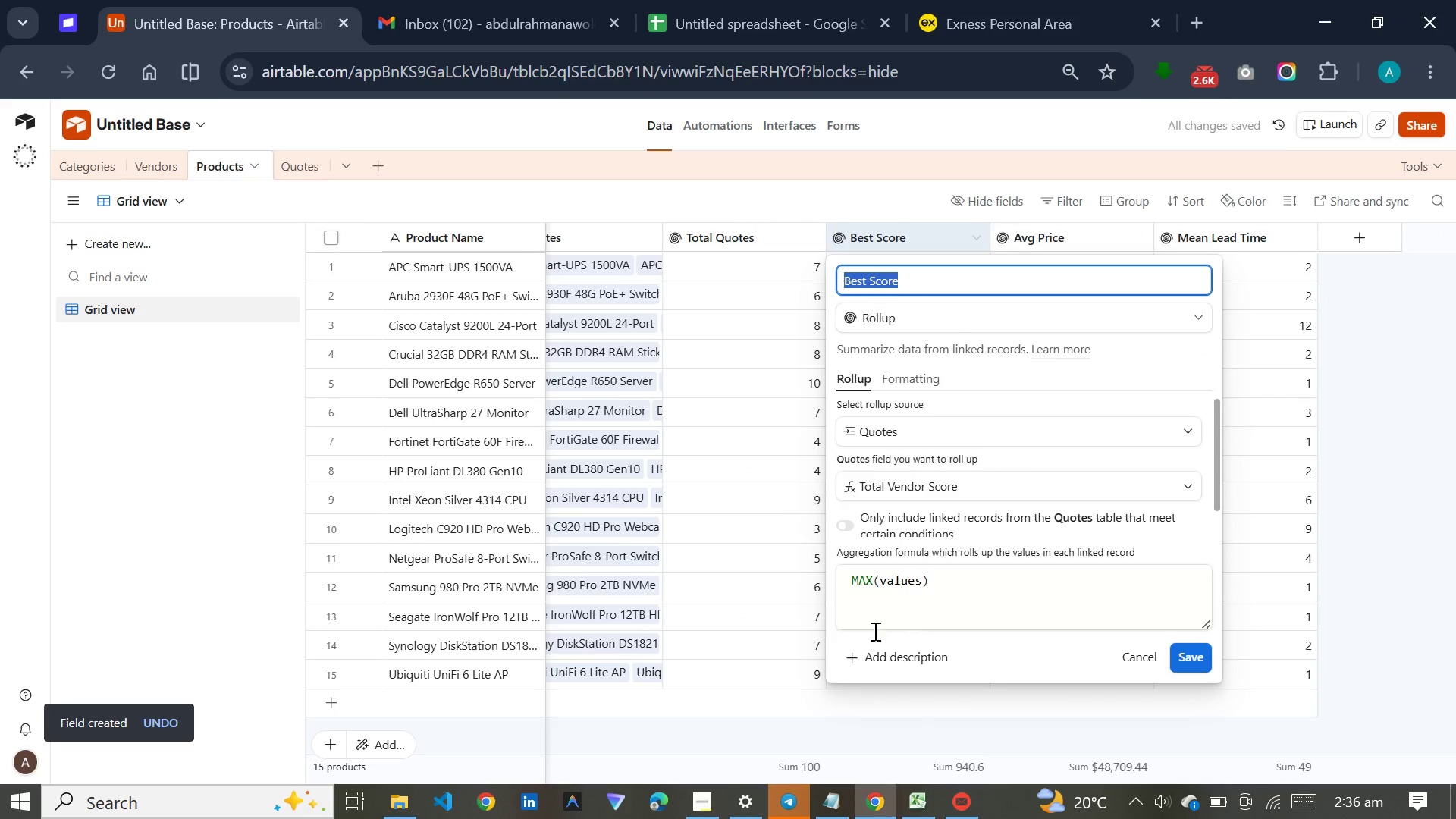 
left_click([827, 701])
 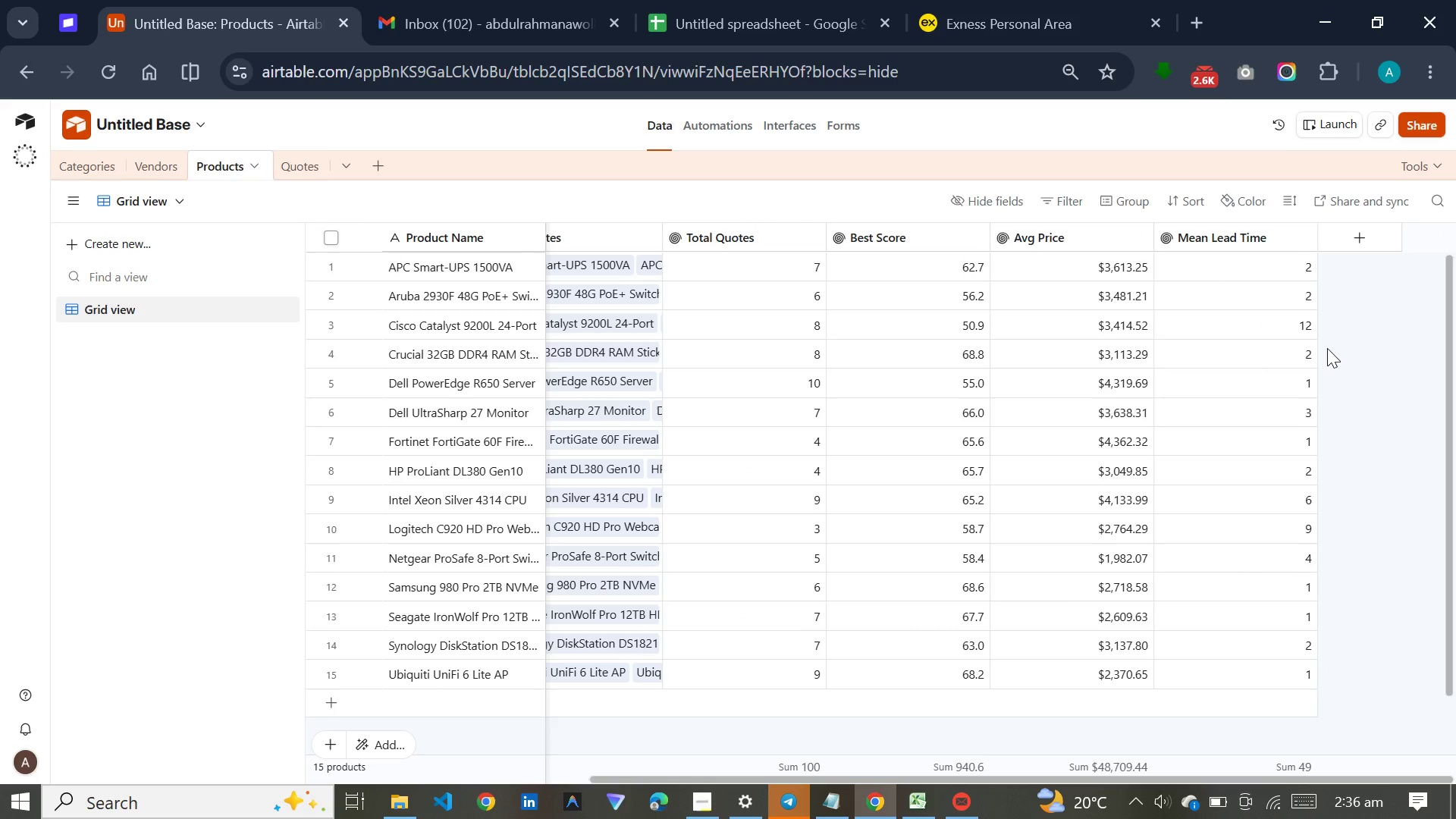 
wait(7.09)
 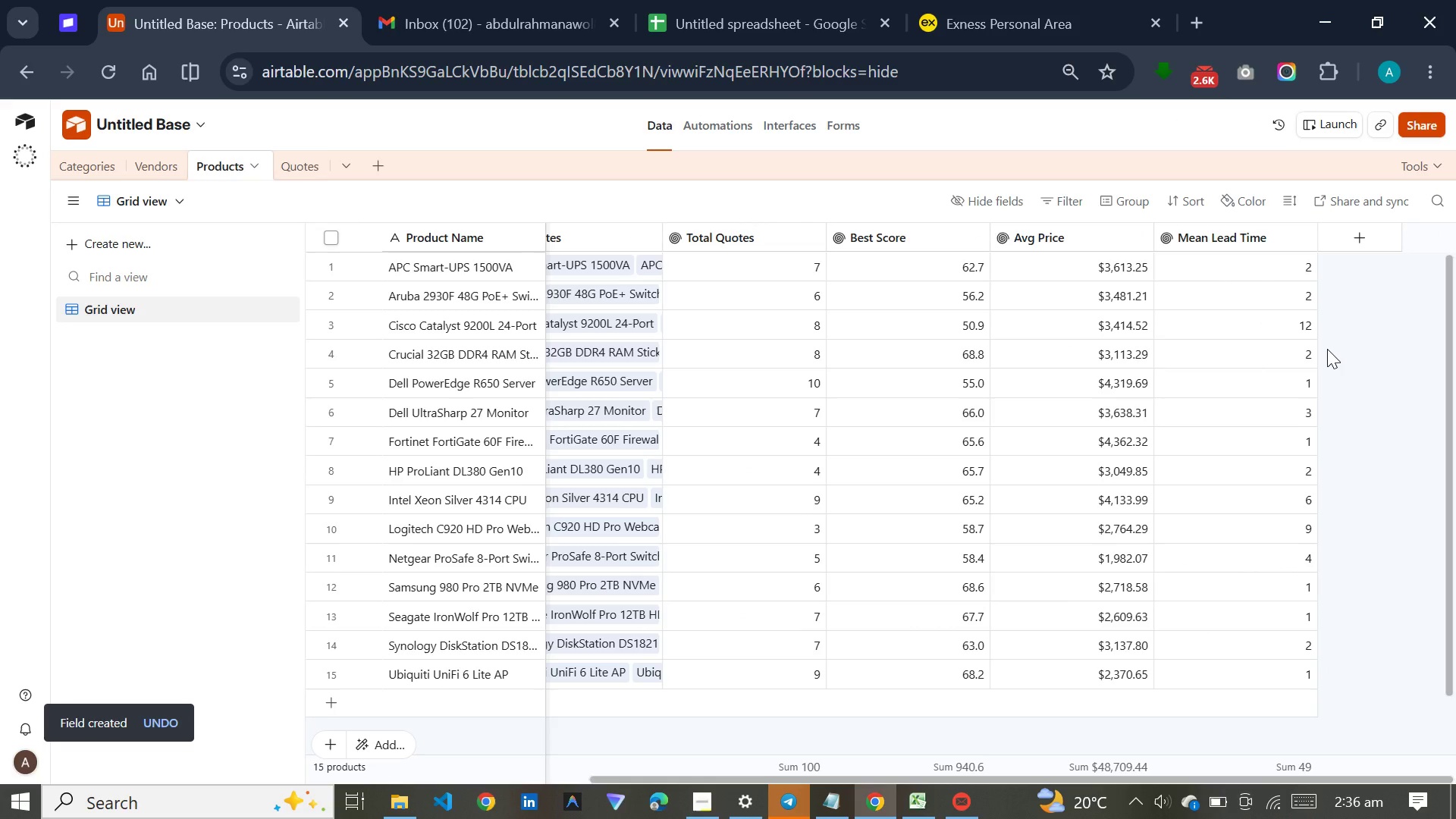 
left_click([149, 168])
 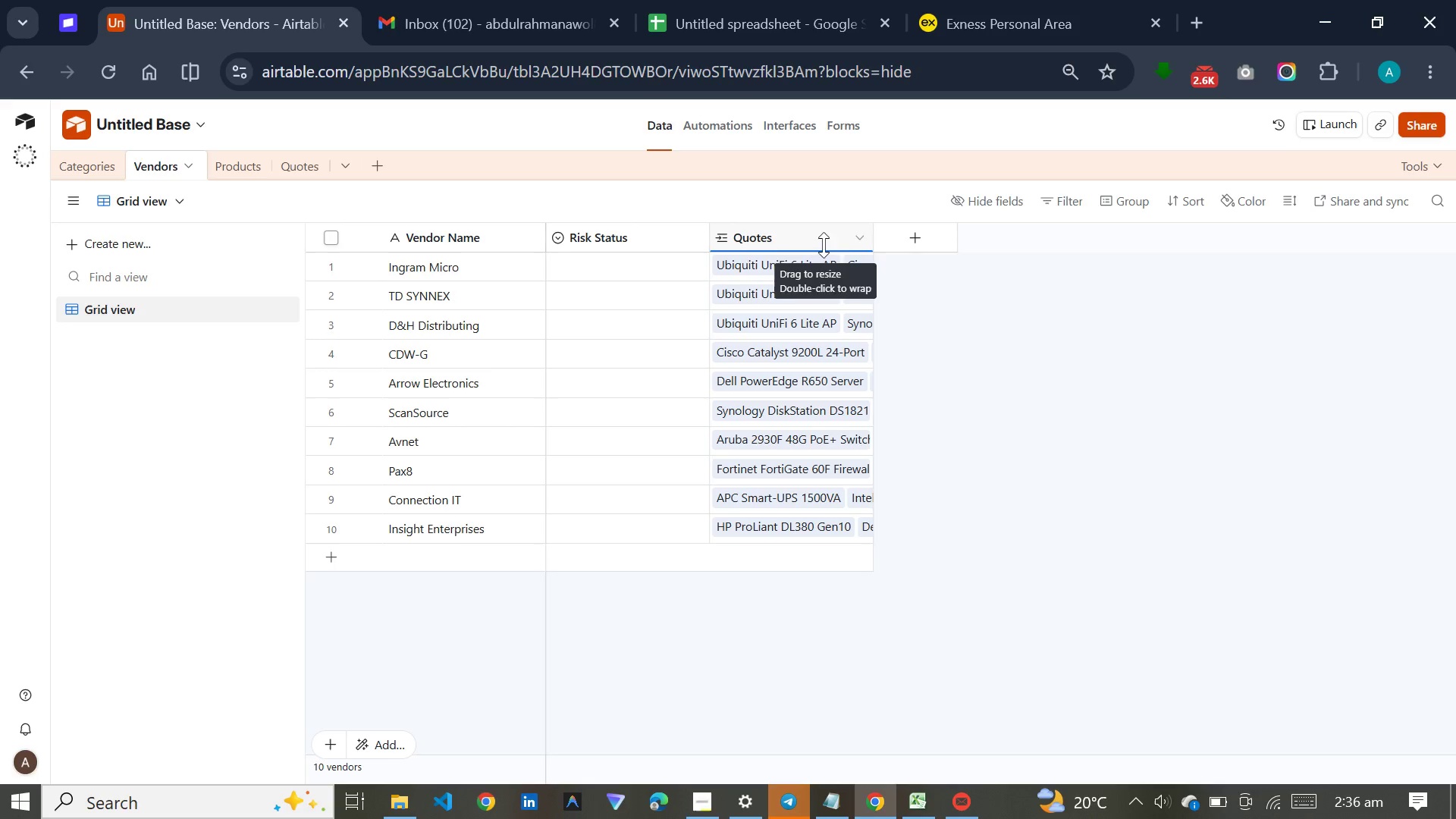 
left_click([918, 243])
 